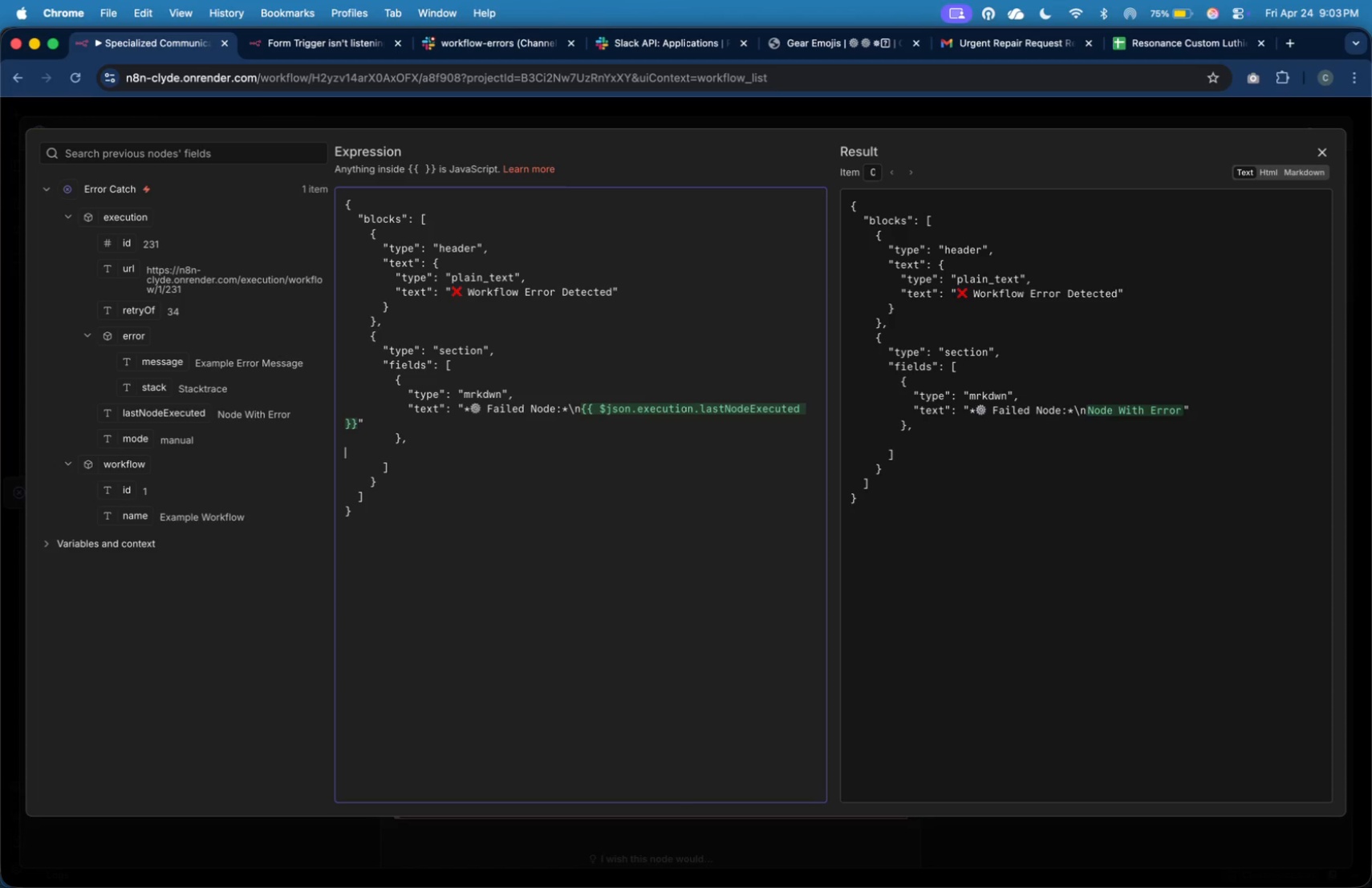 
key(Tab)
 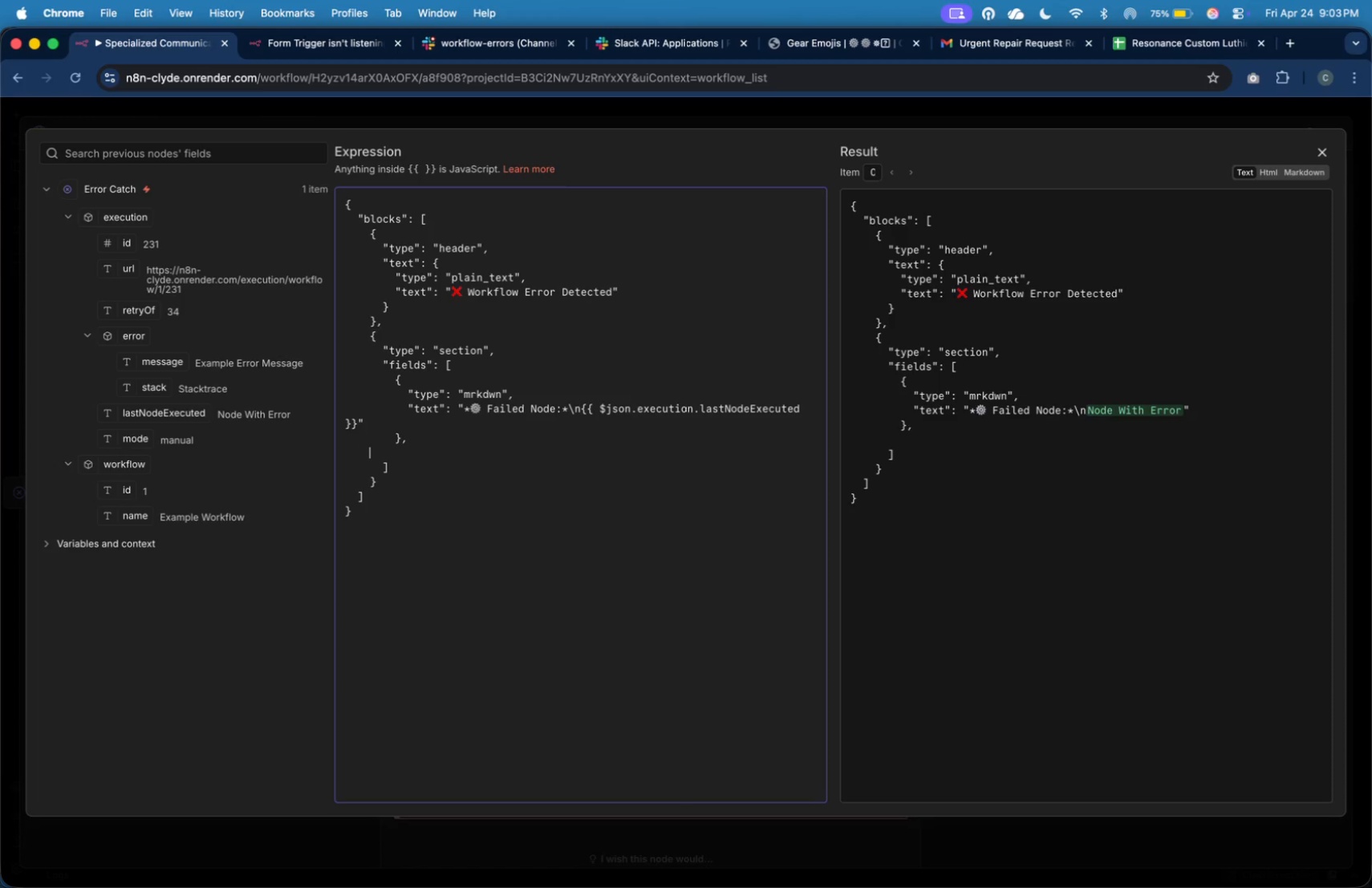 
key(Tab)
 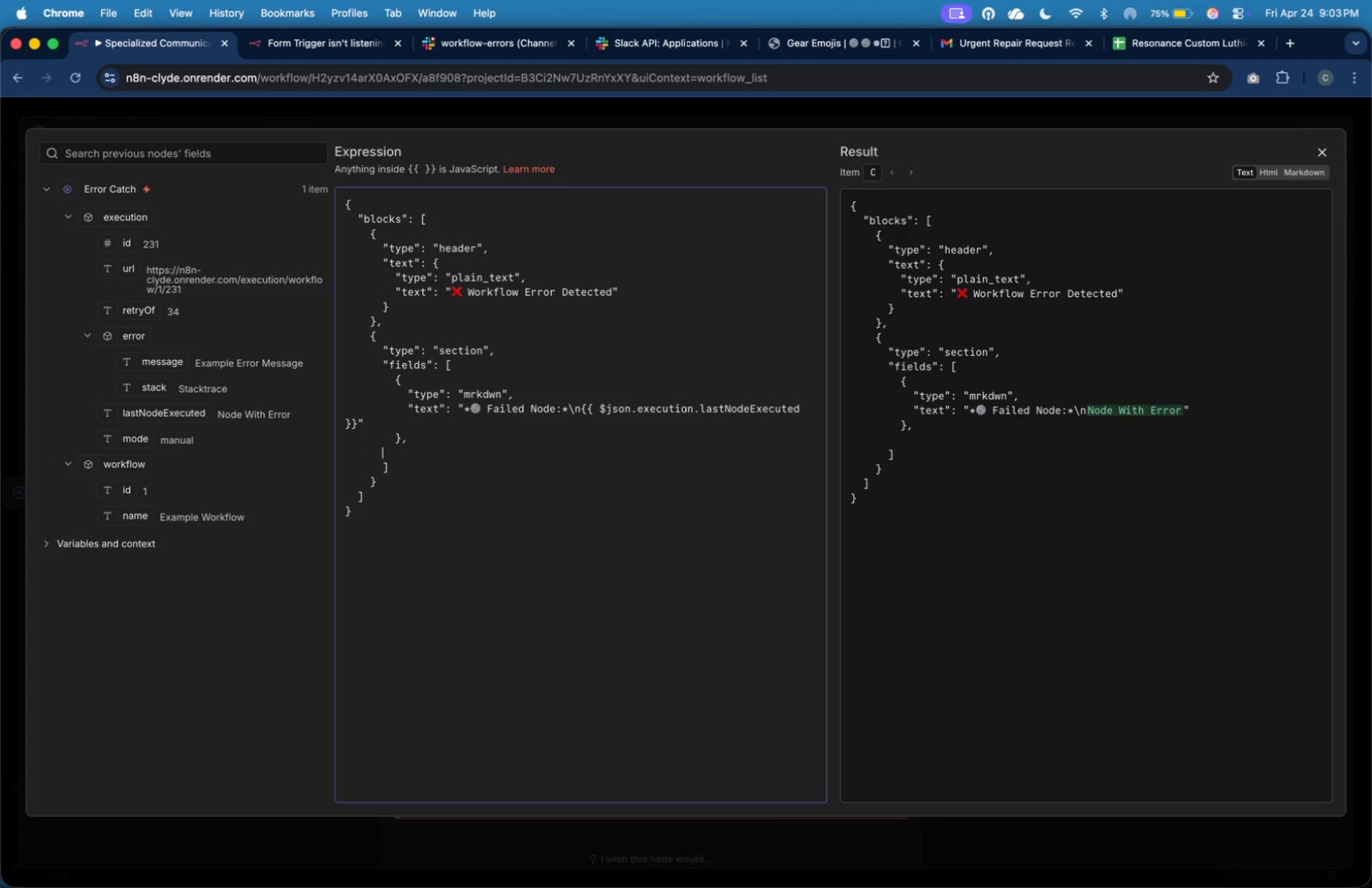 
key(Tab)
 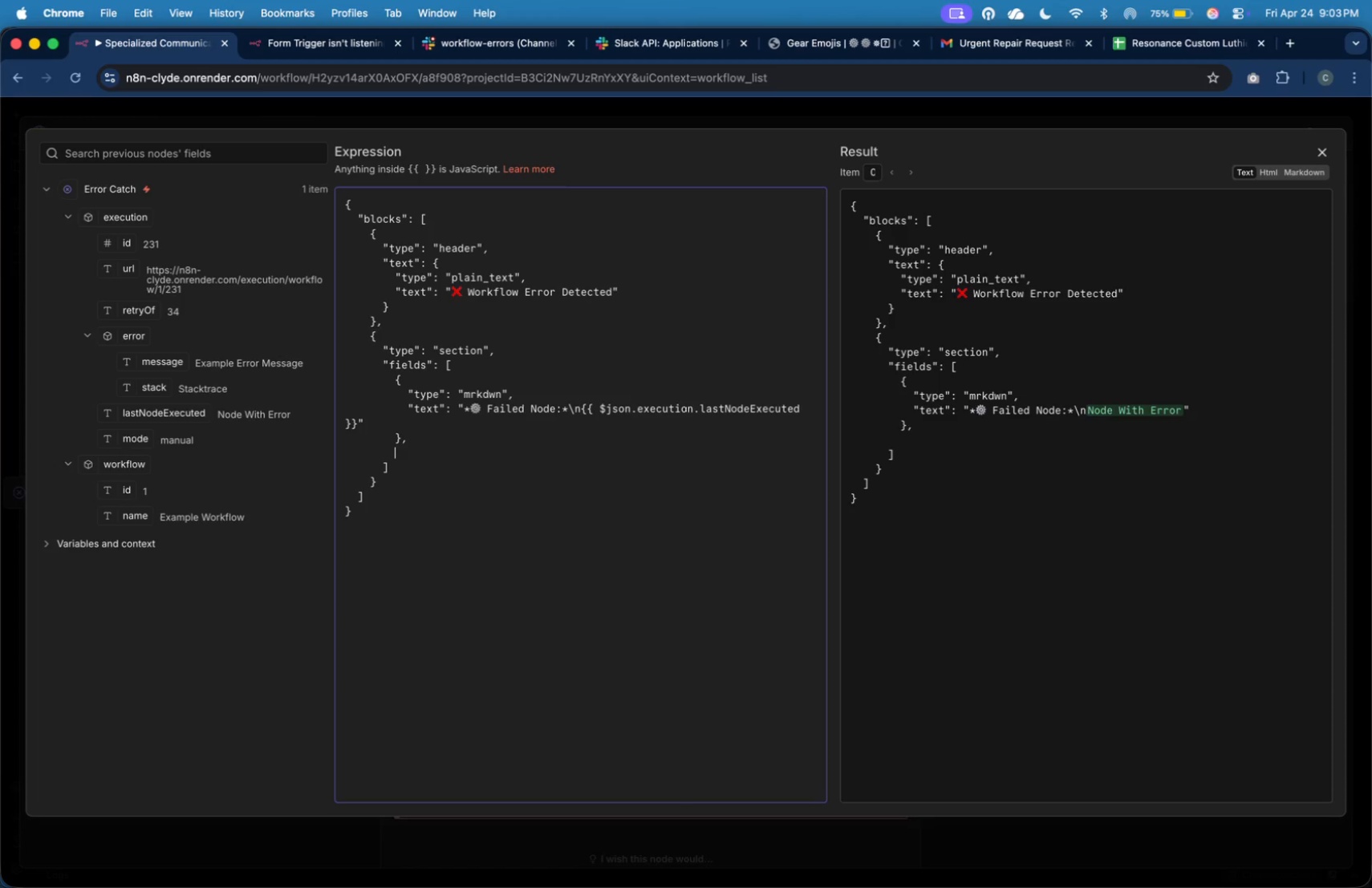 
key(Tab)
 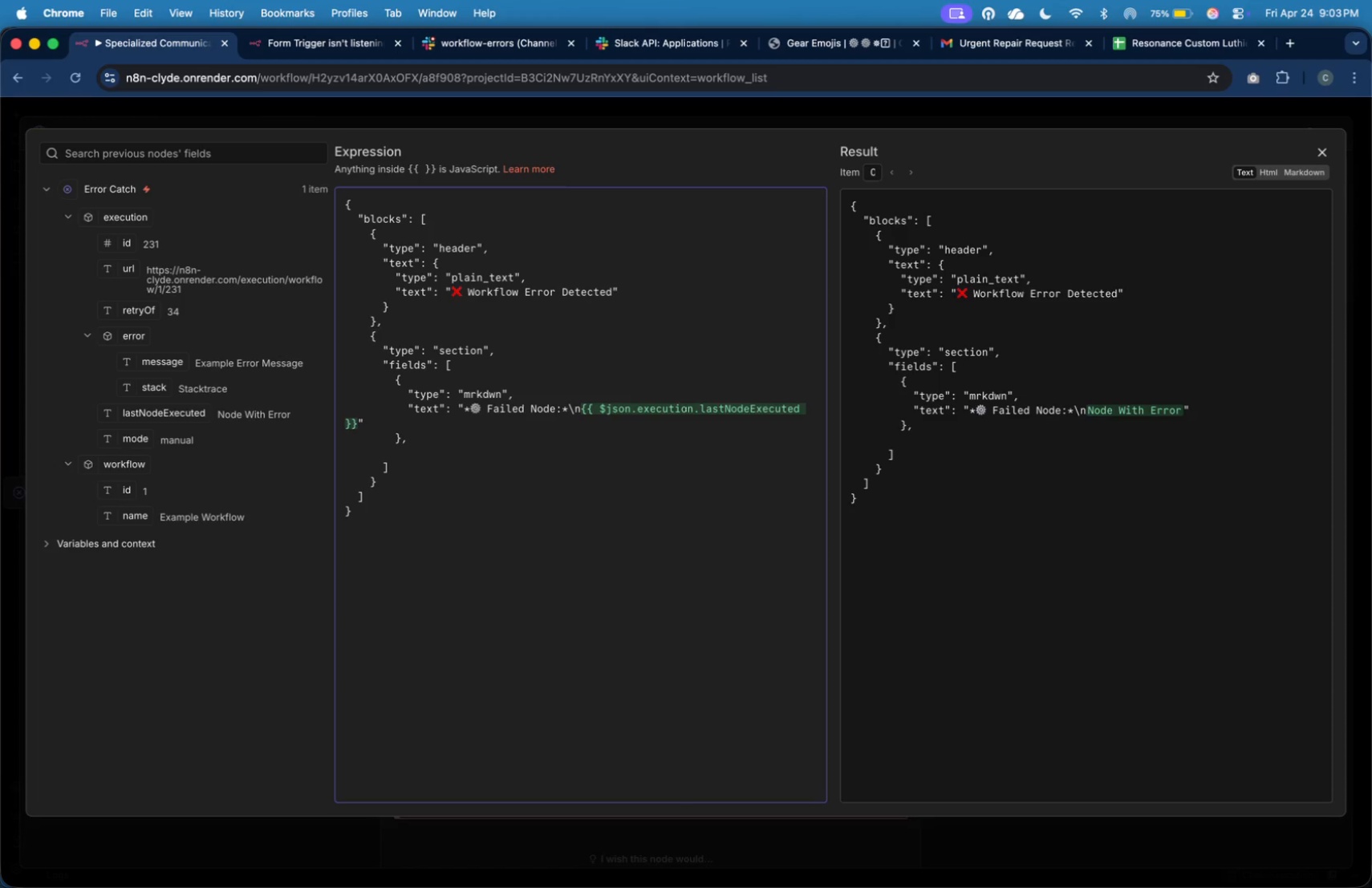 
key(Shift+BracketLeft)
 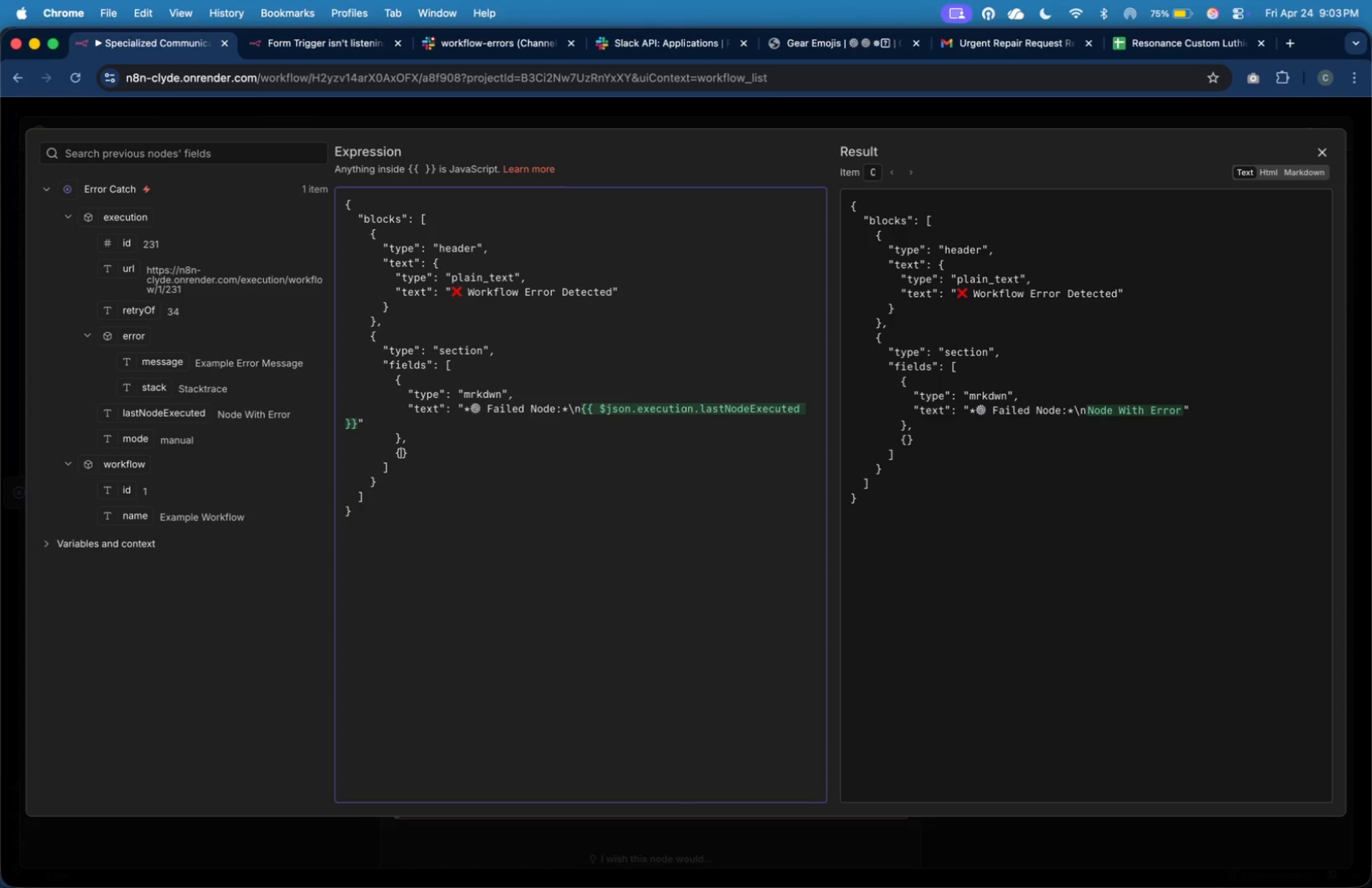 
key(Enter)
 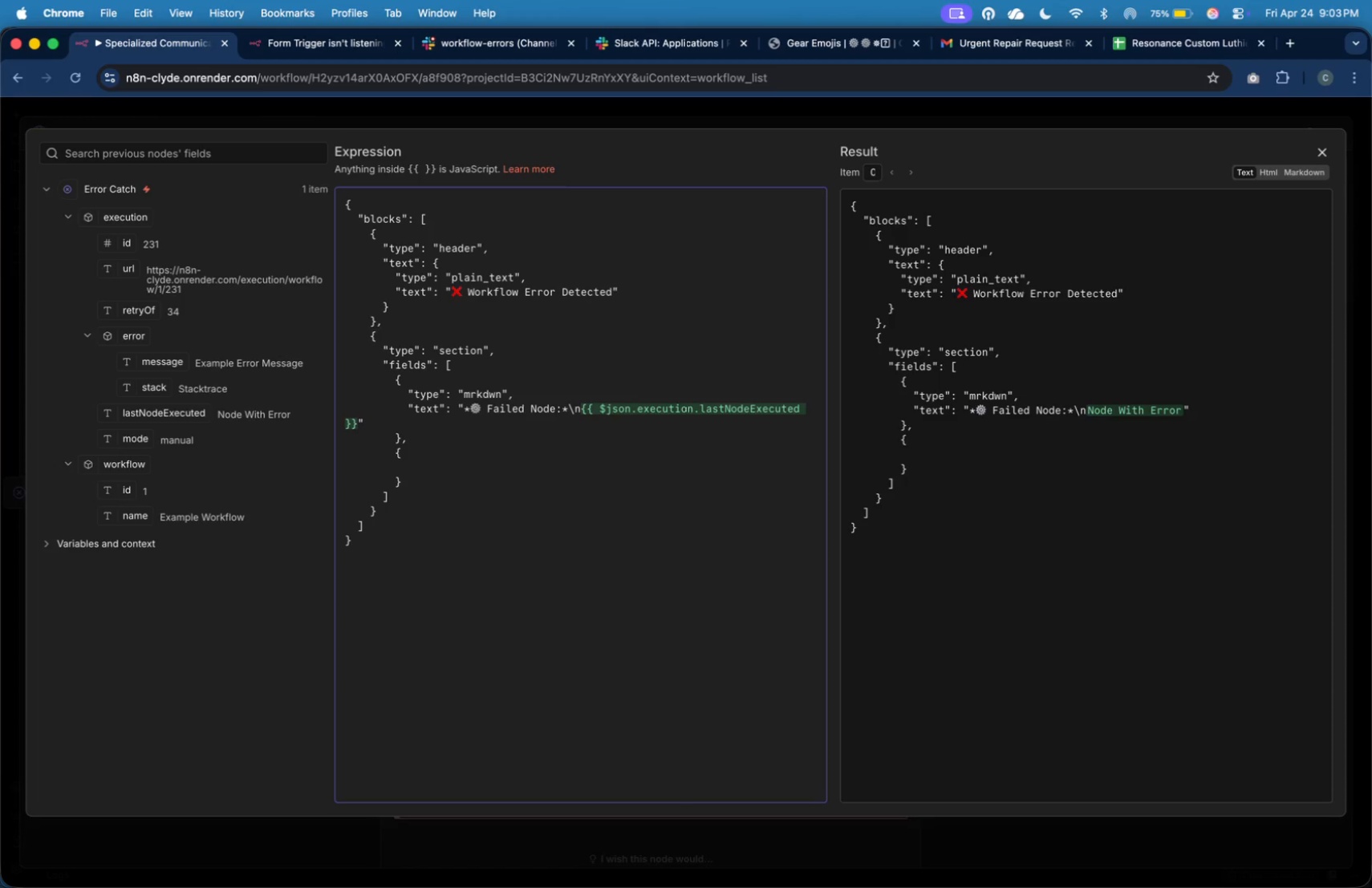 
key(Tab)
 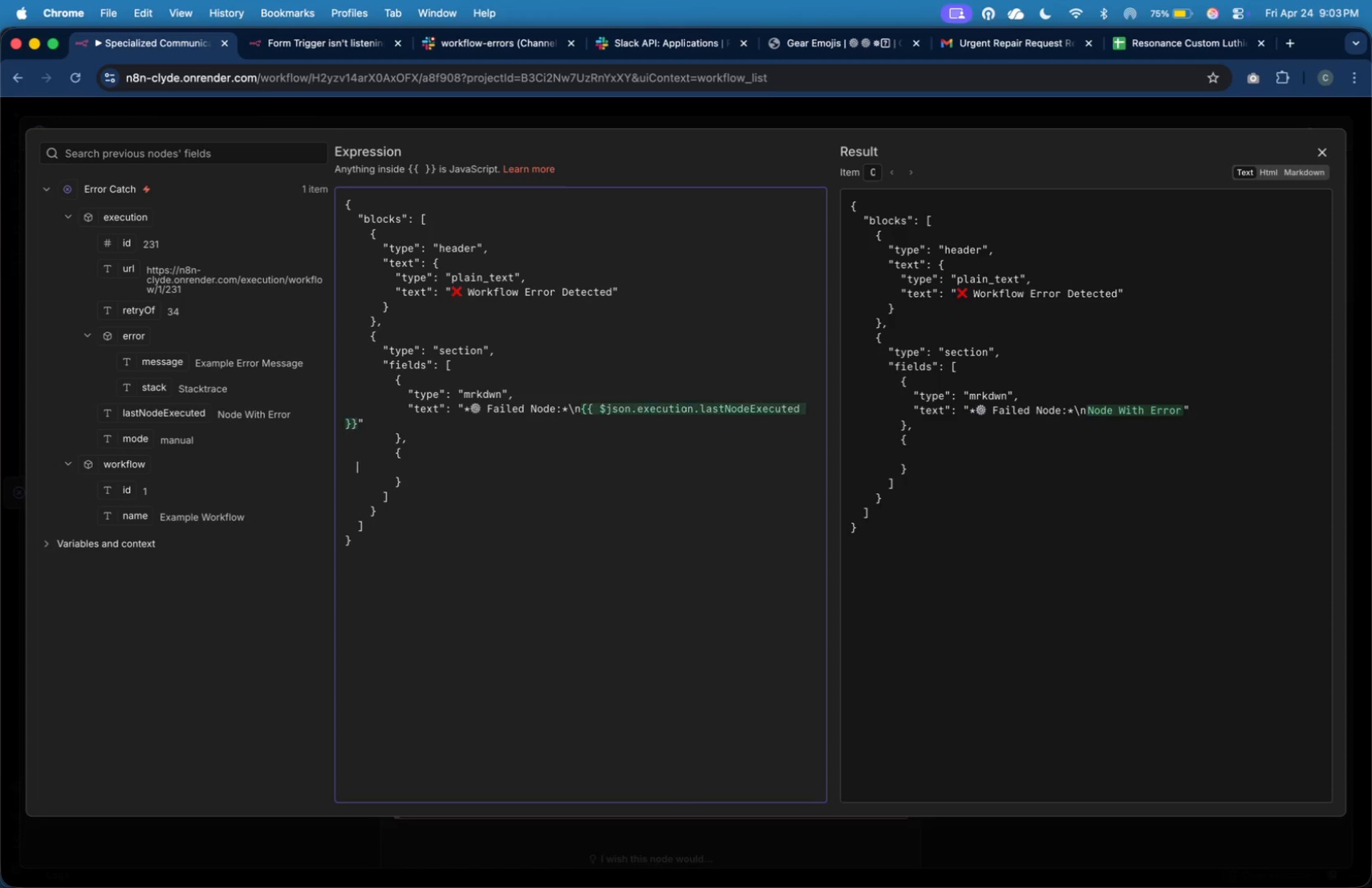 
key(Tab)
 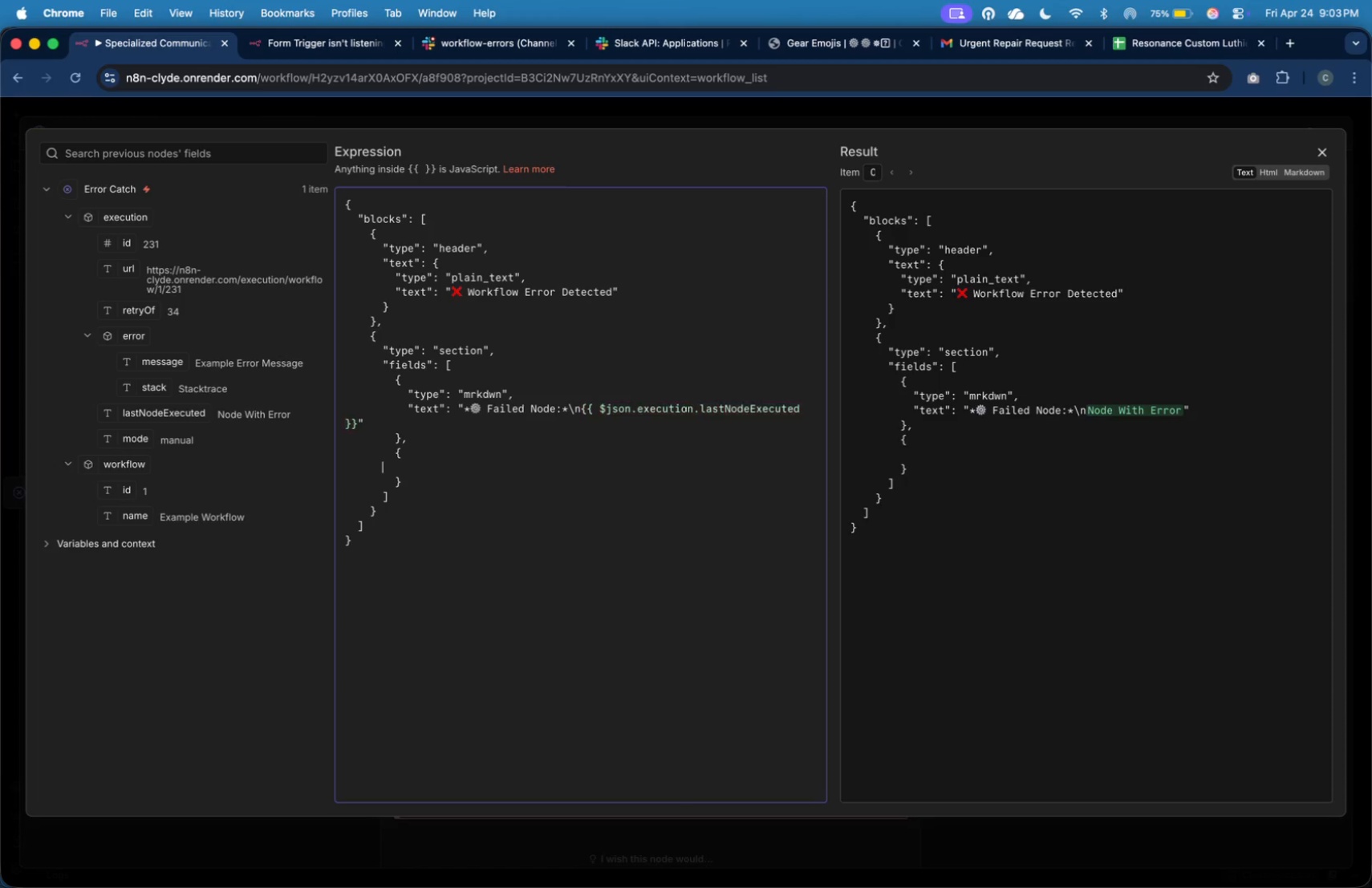 
key(Tab)
 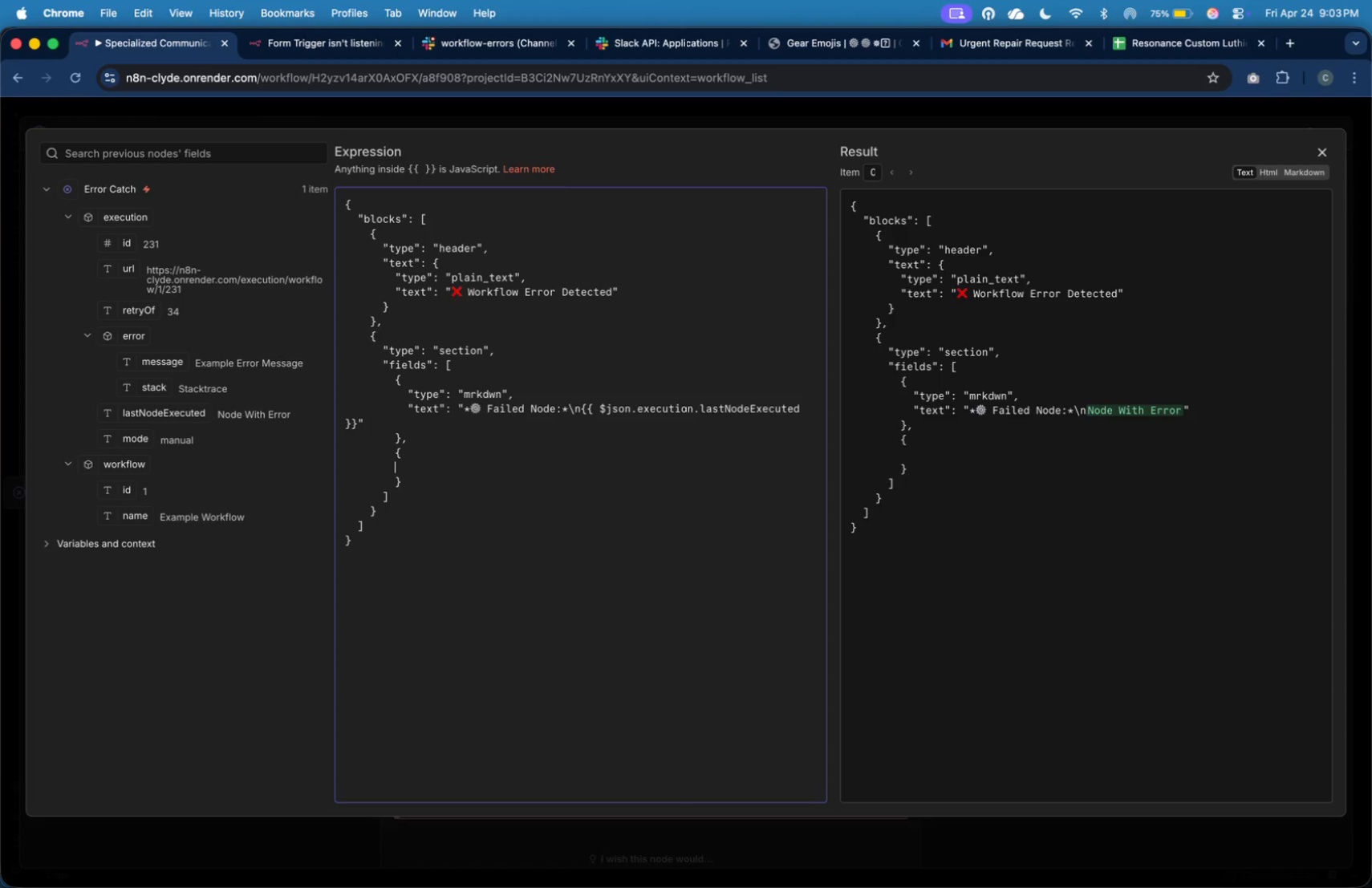 
key(Tab)
 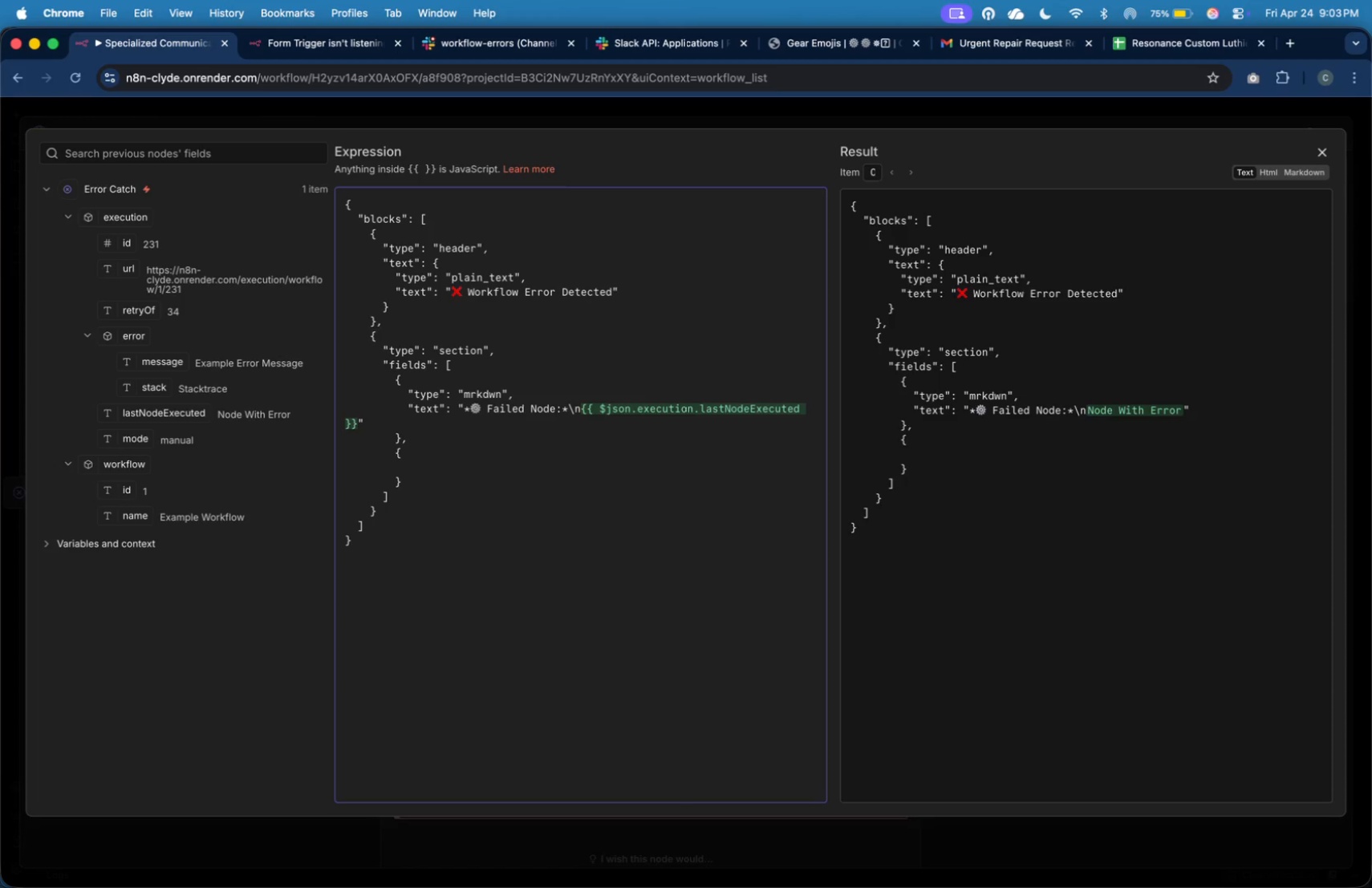 
key(Tab)
 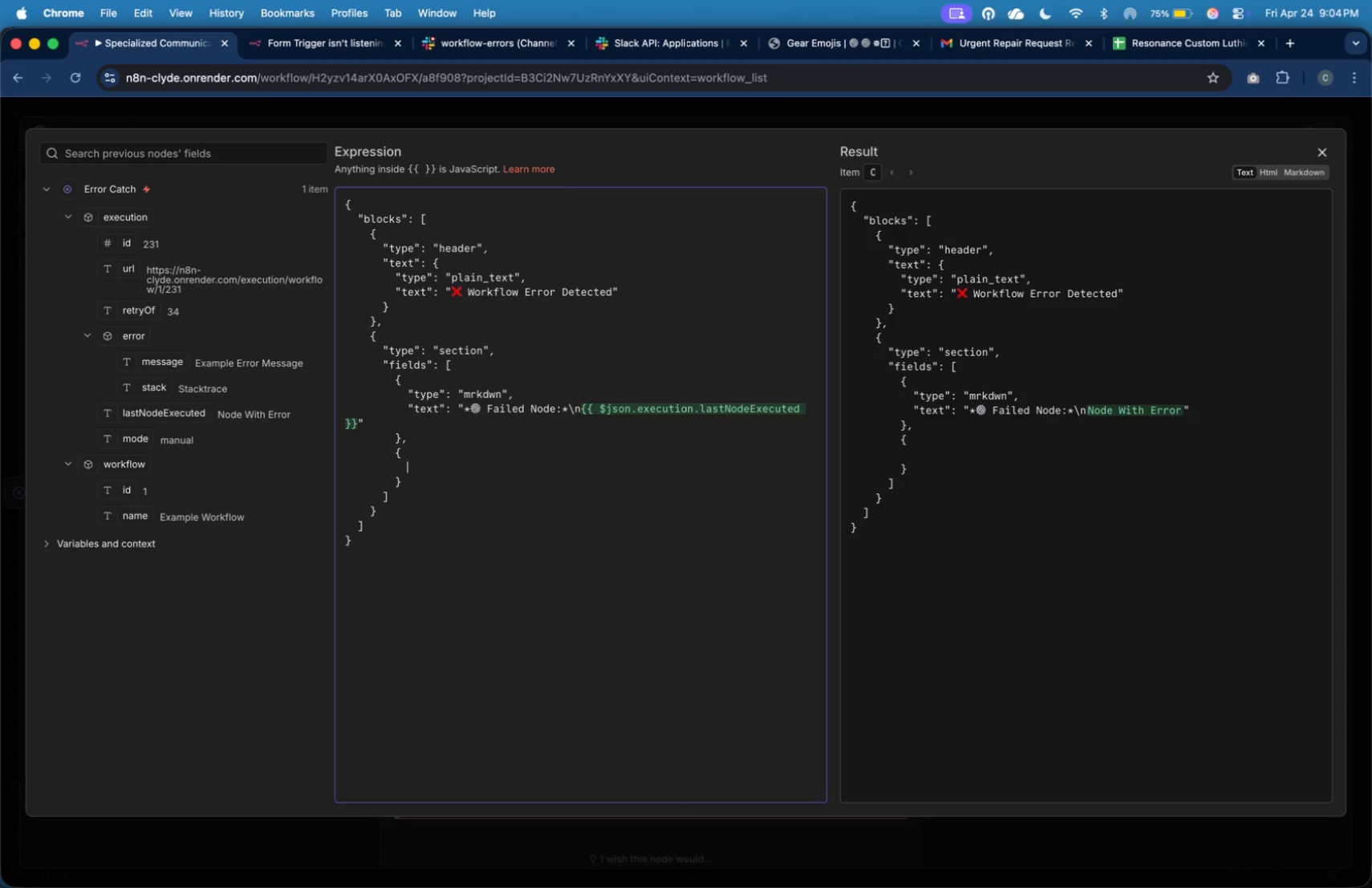 
key(Shift+Quote)
 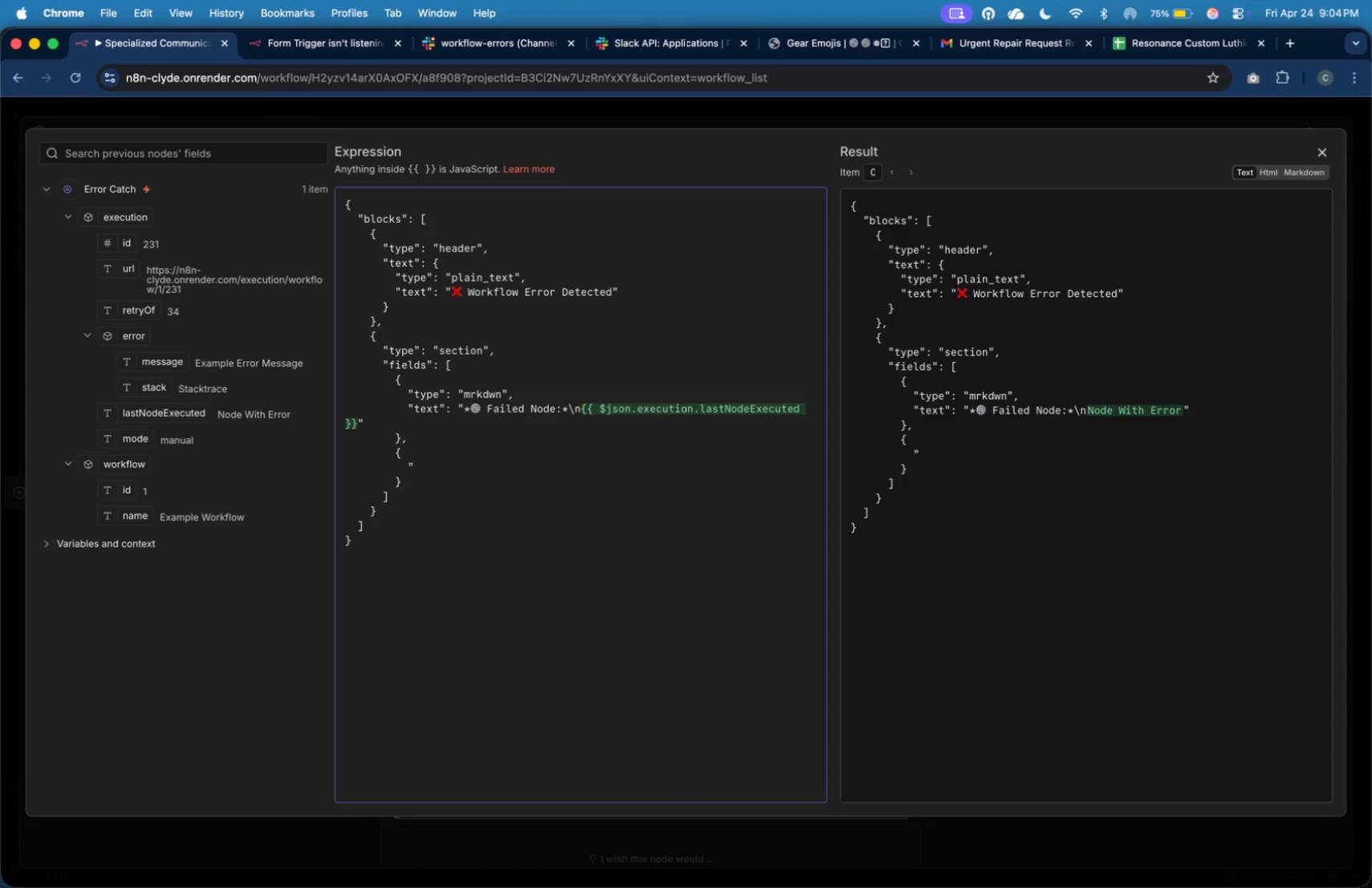 
key(Shift+Quote)
 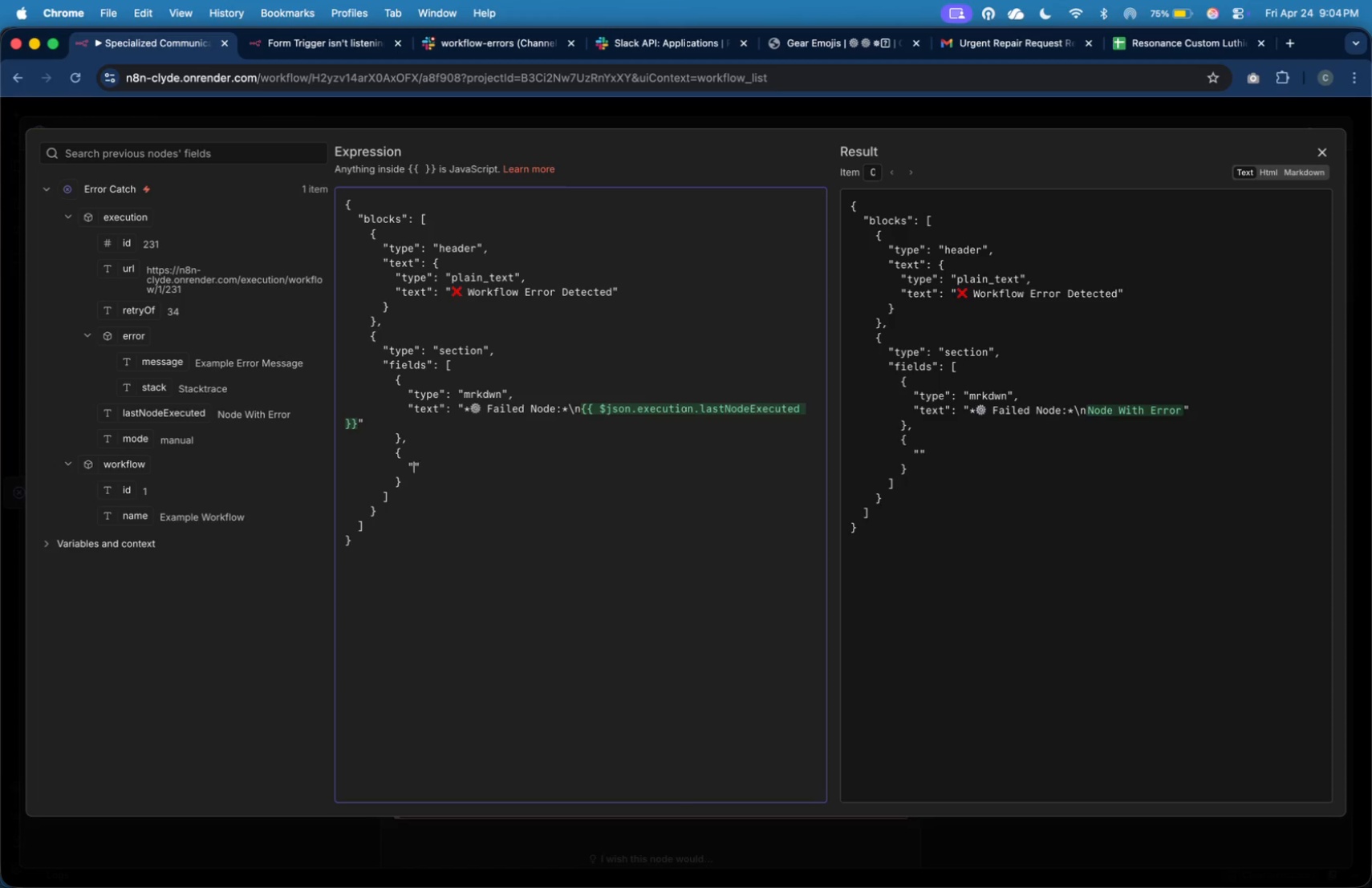 
key(ArrowLeft)
 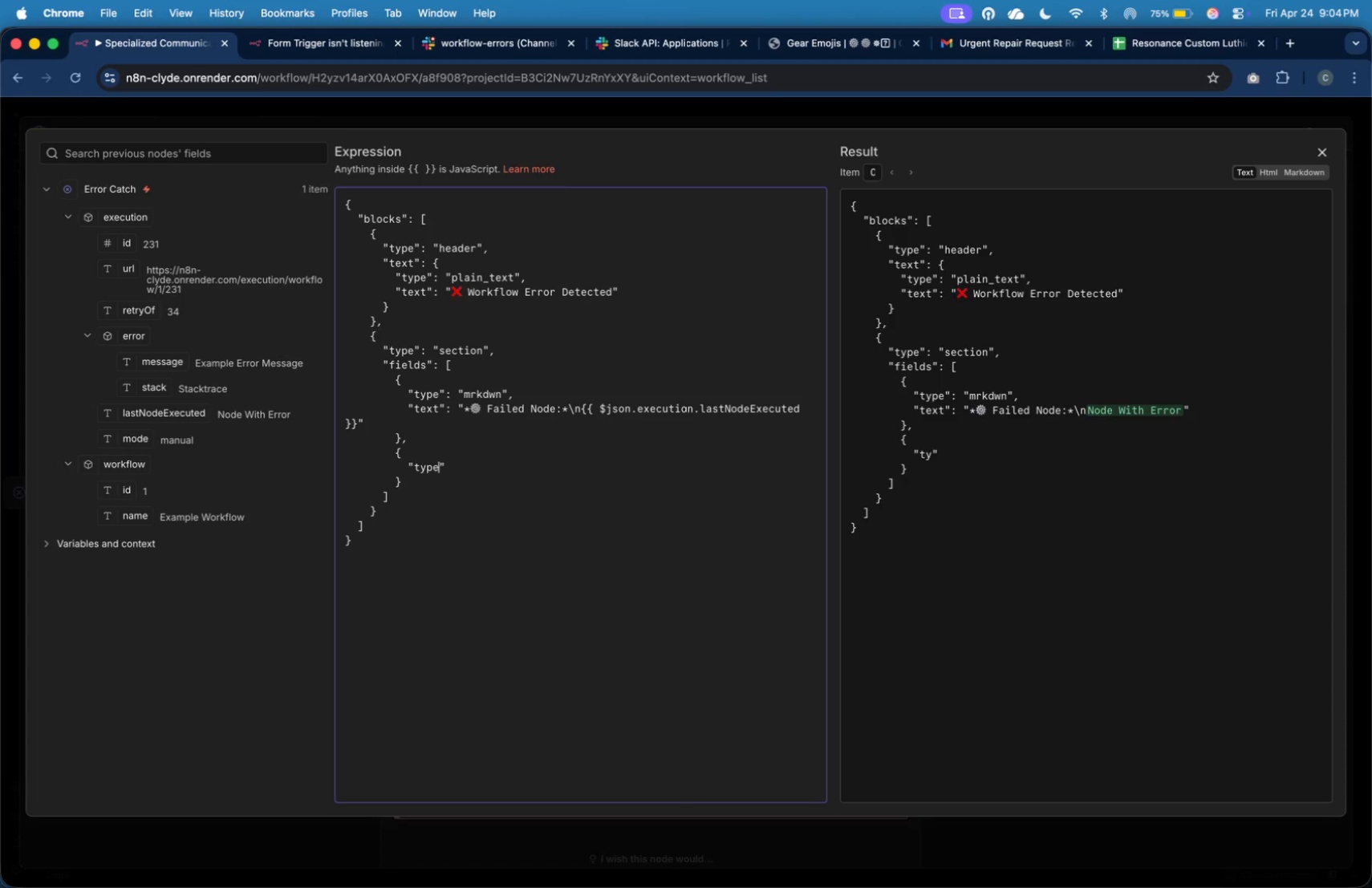 
type(type)
 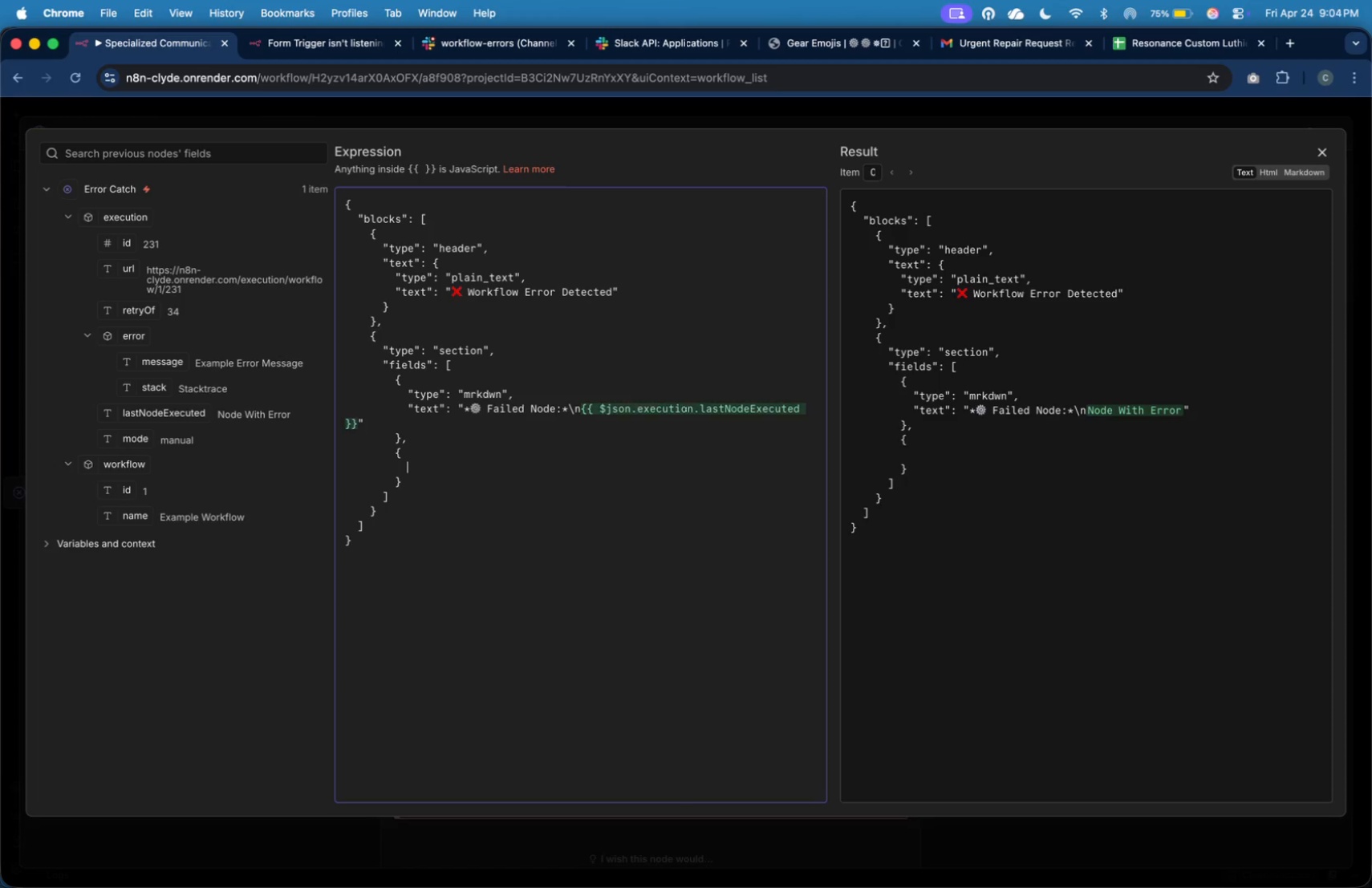 
key(ArrowRight)
 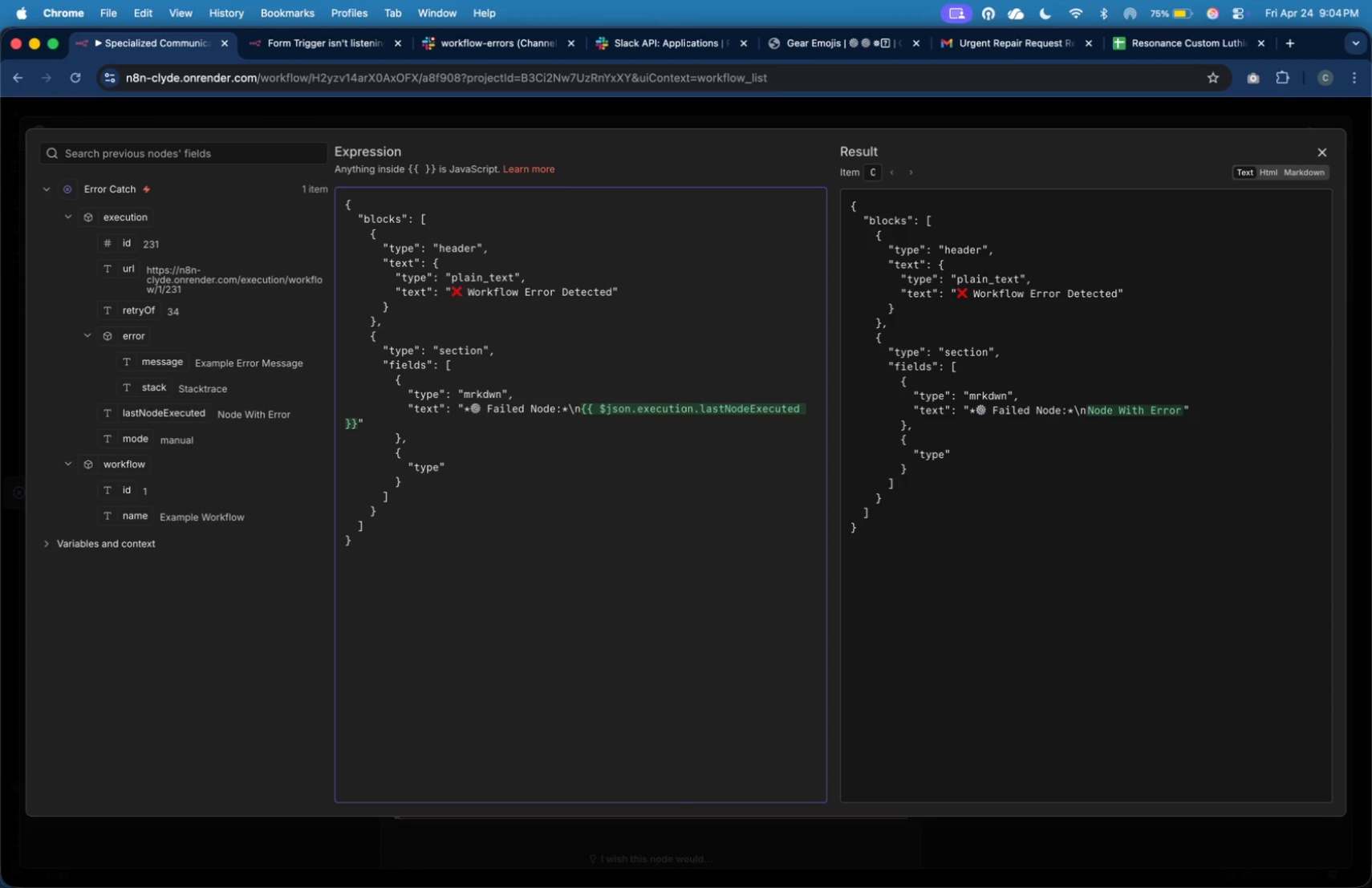 
key(Shift+Semicolon)
 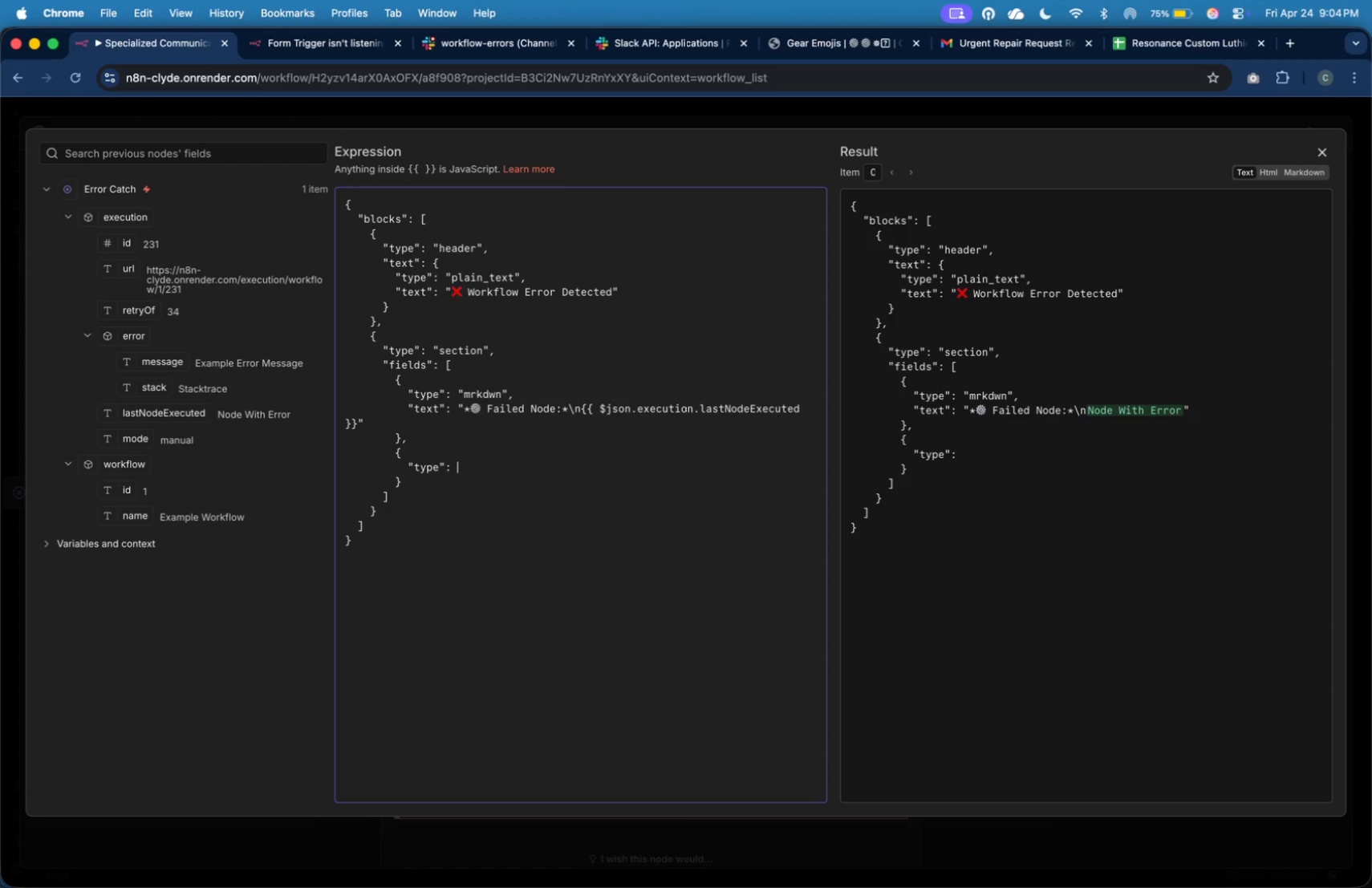 
key(Shift+Space)
 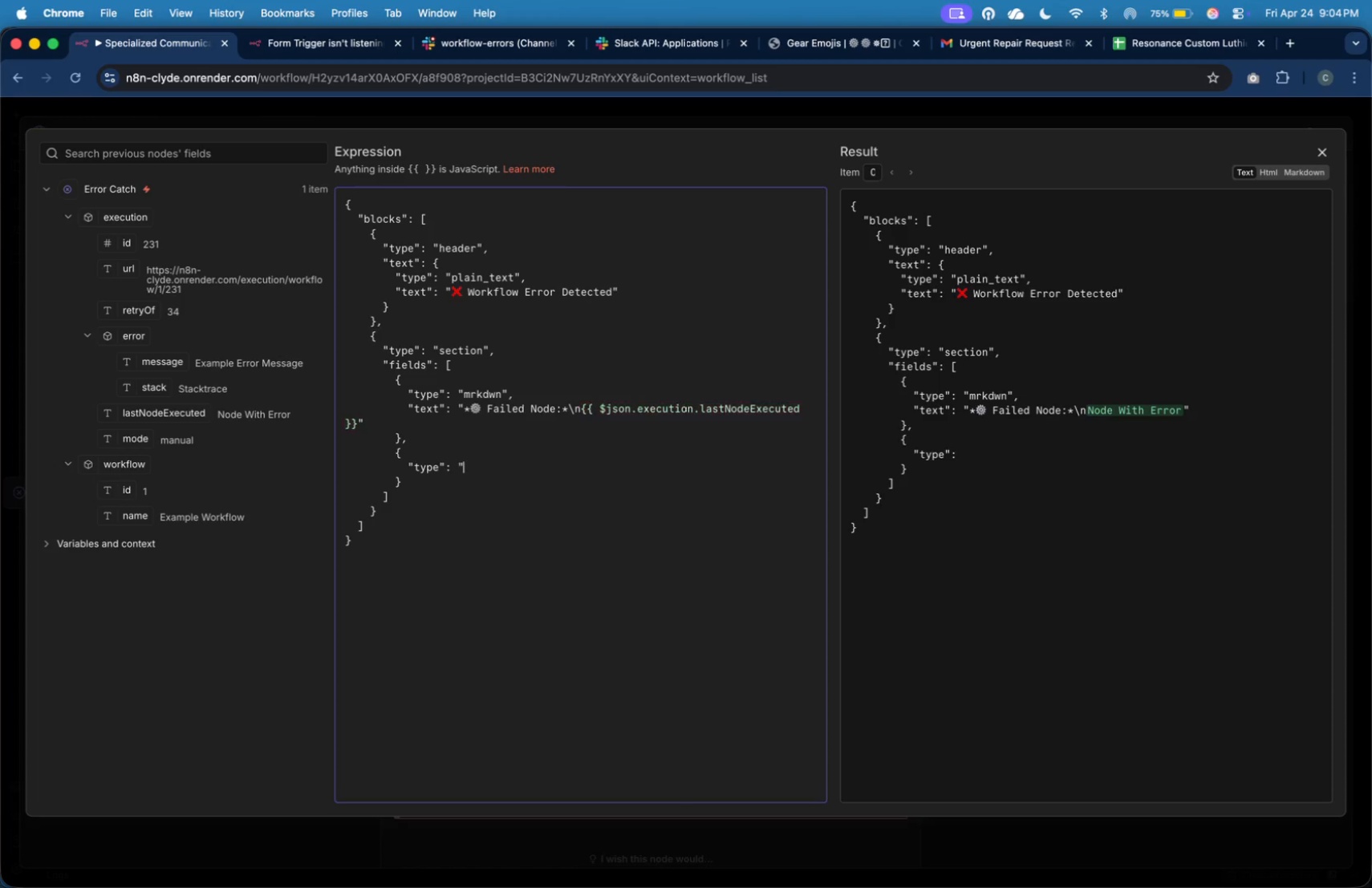 
key(Shift+Quote)
 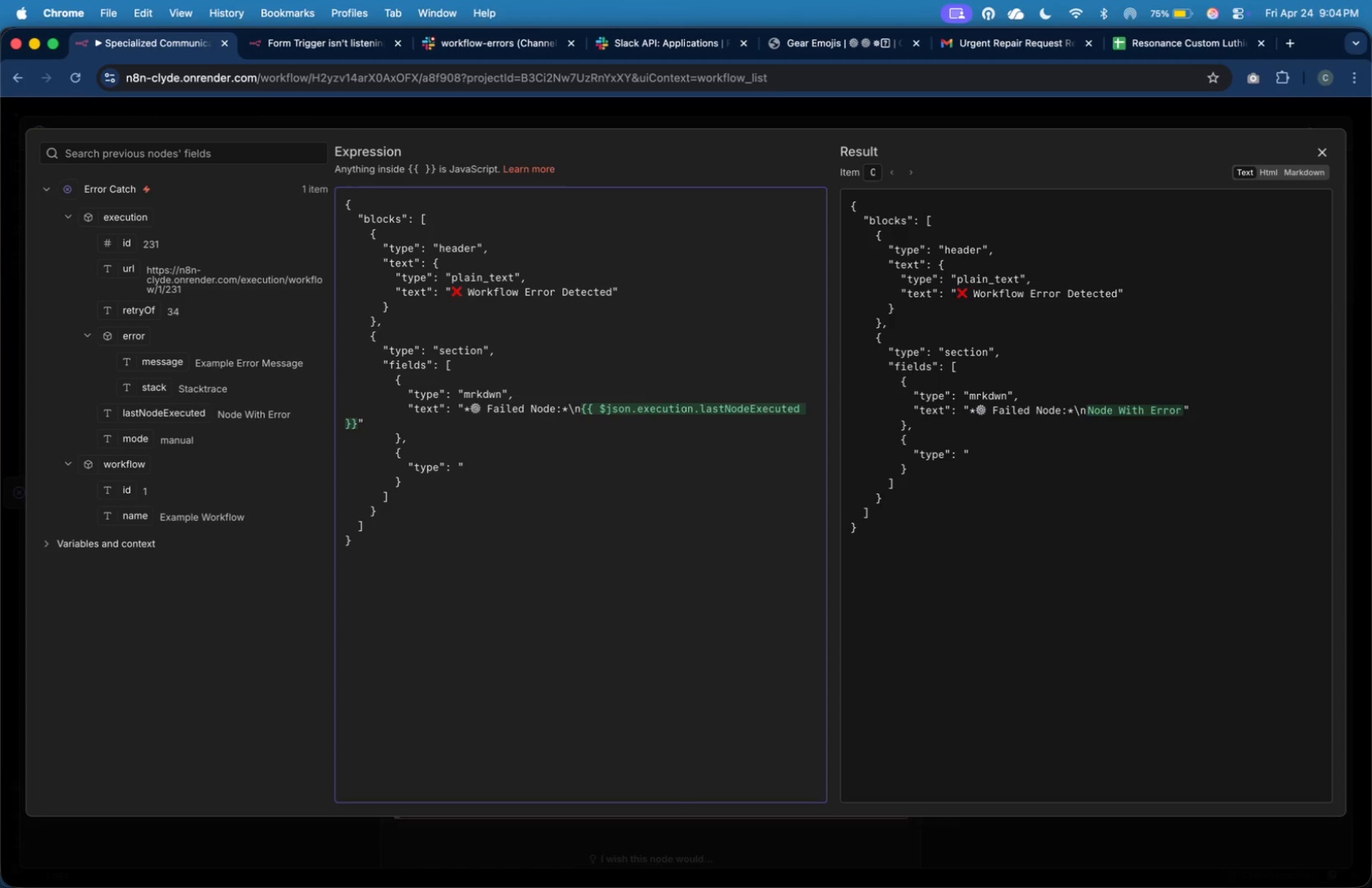 
key(Shift+Quote)
 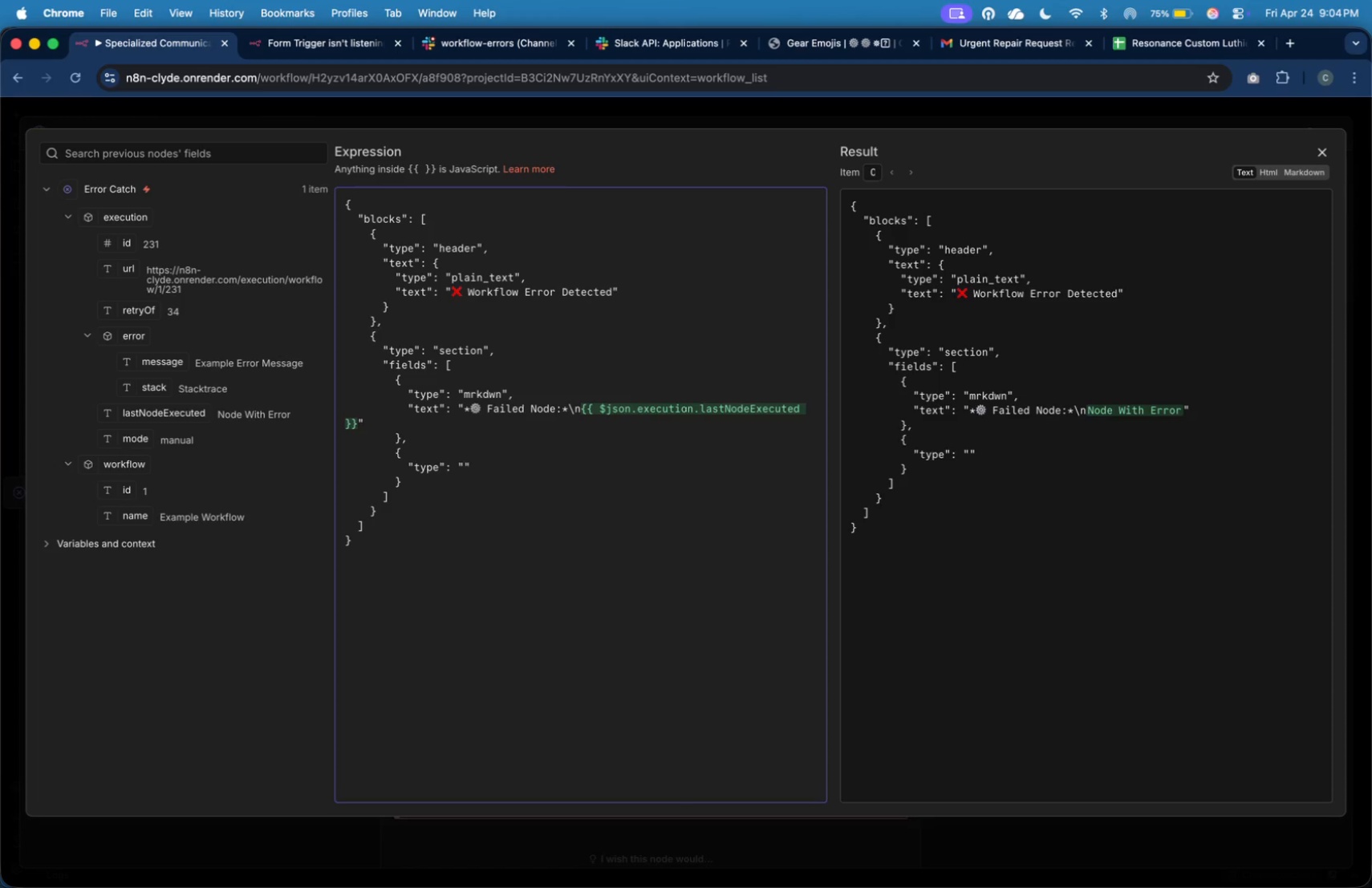 
key(ArrowLeft)
 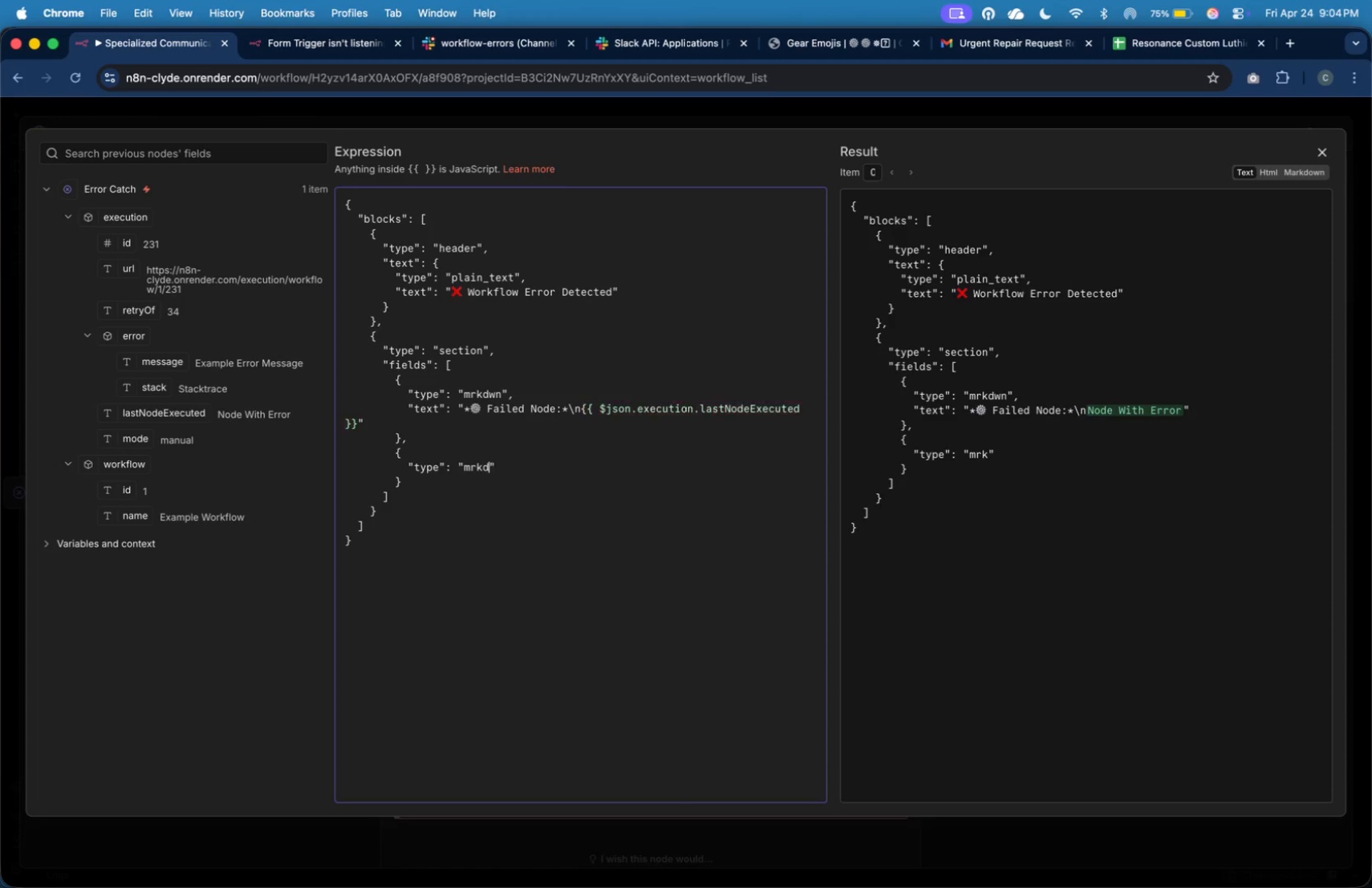 
type(mrkdwn)
 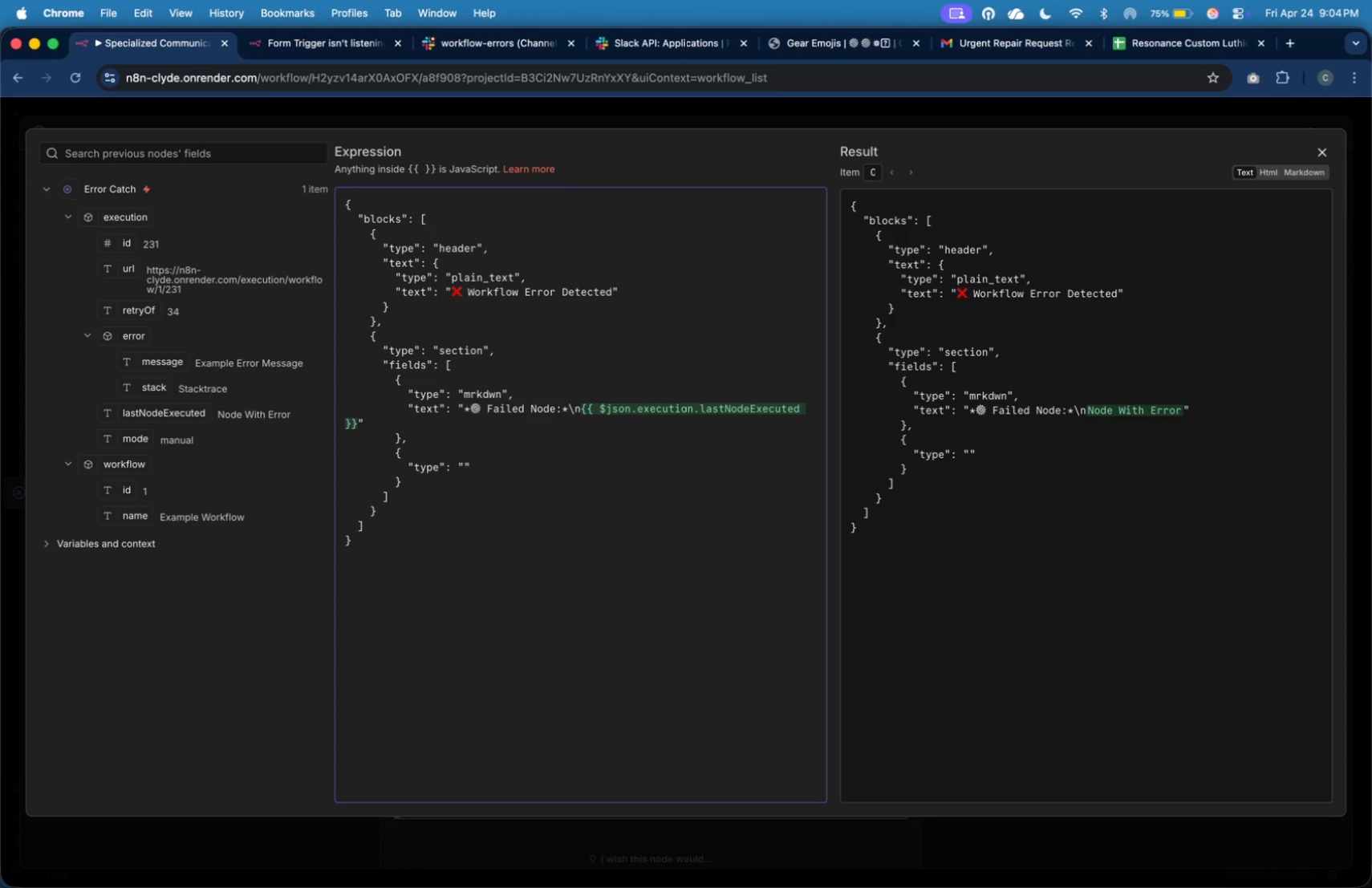 
key(ArrowRight)
 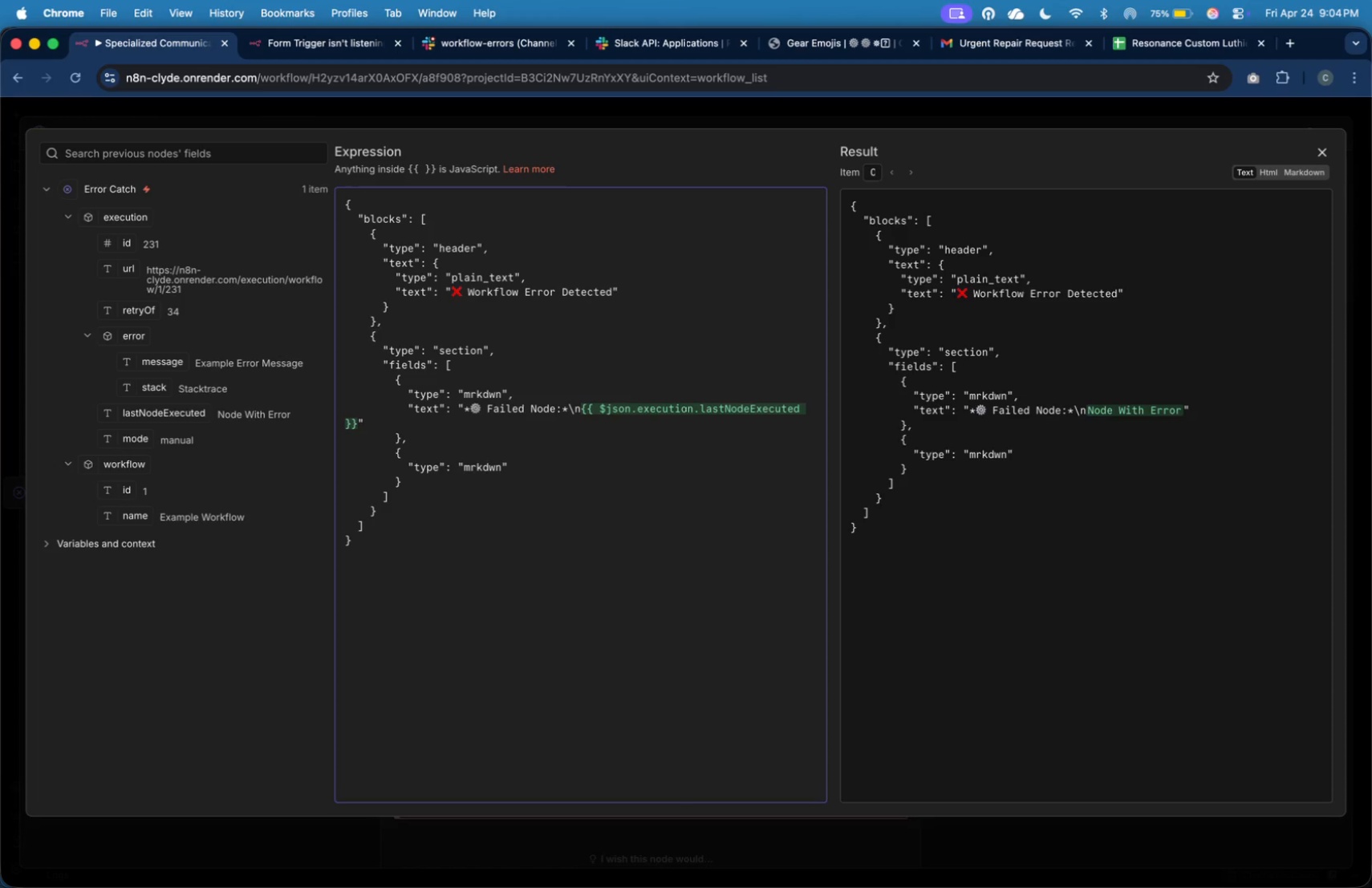 
key(Comma)
 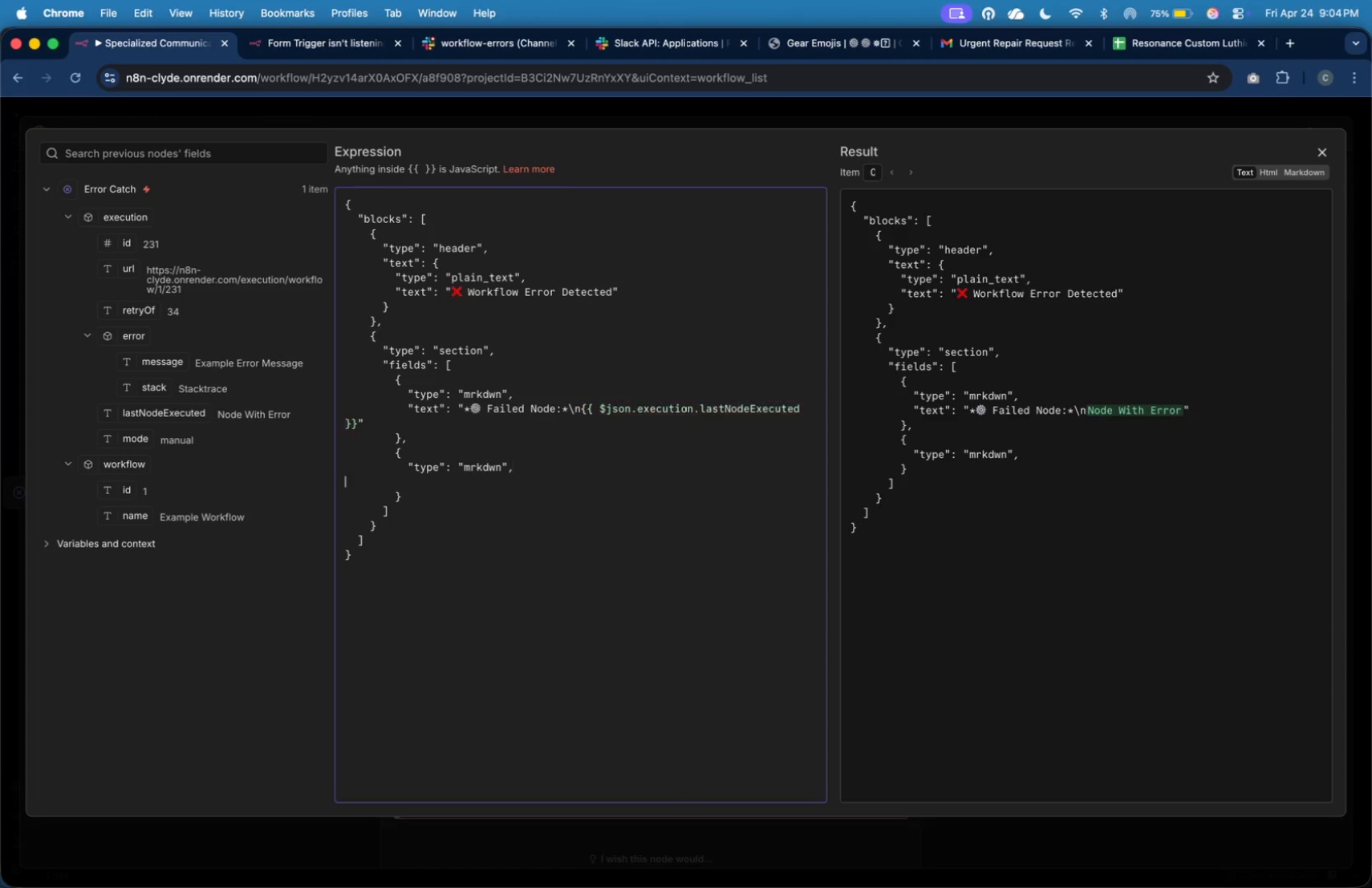 
key(Enter)
 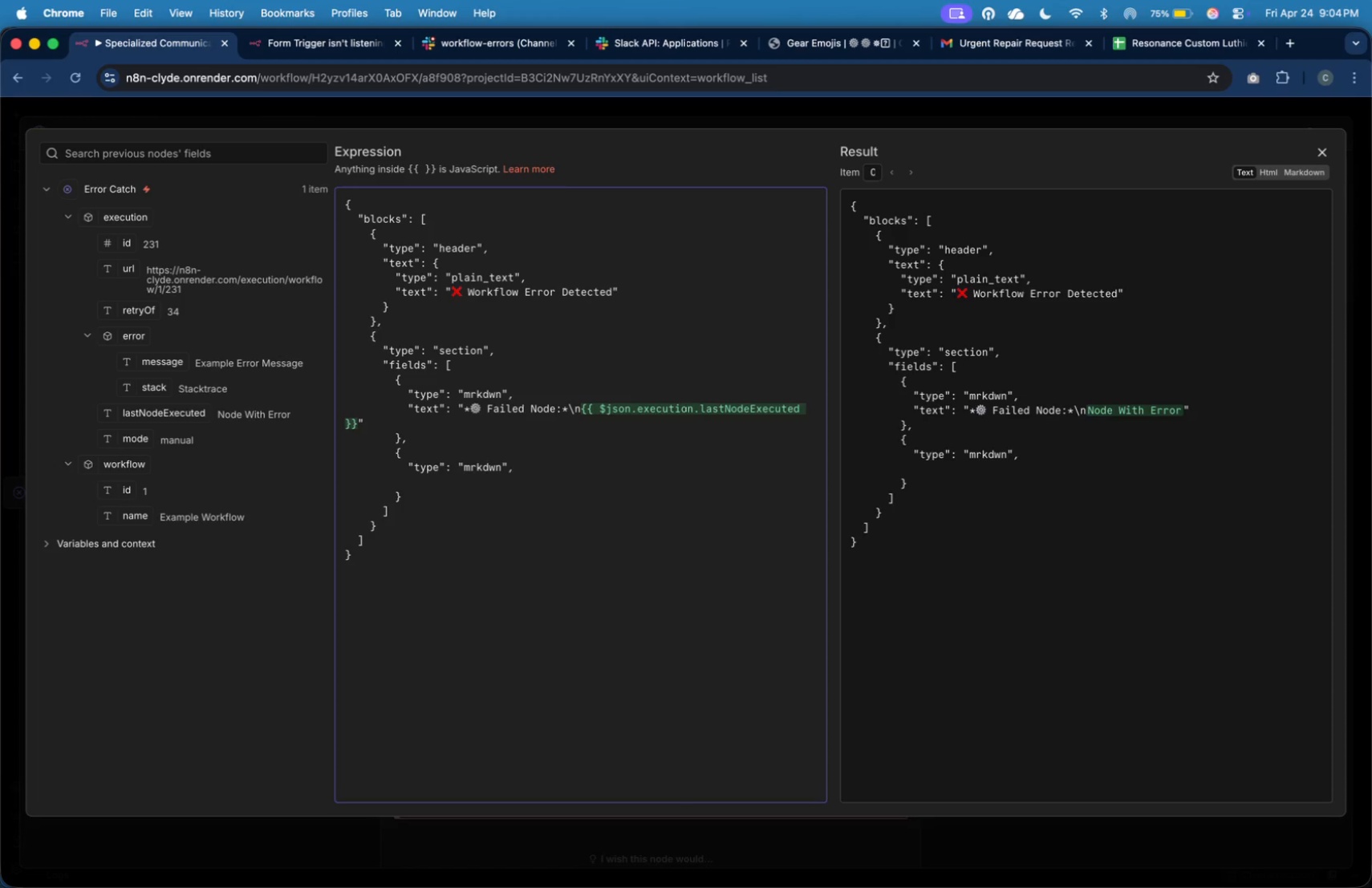 
key(Tab)
 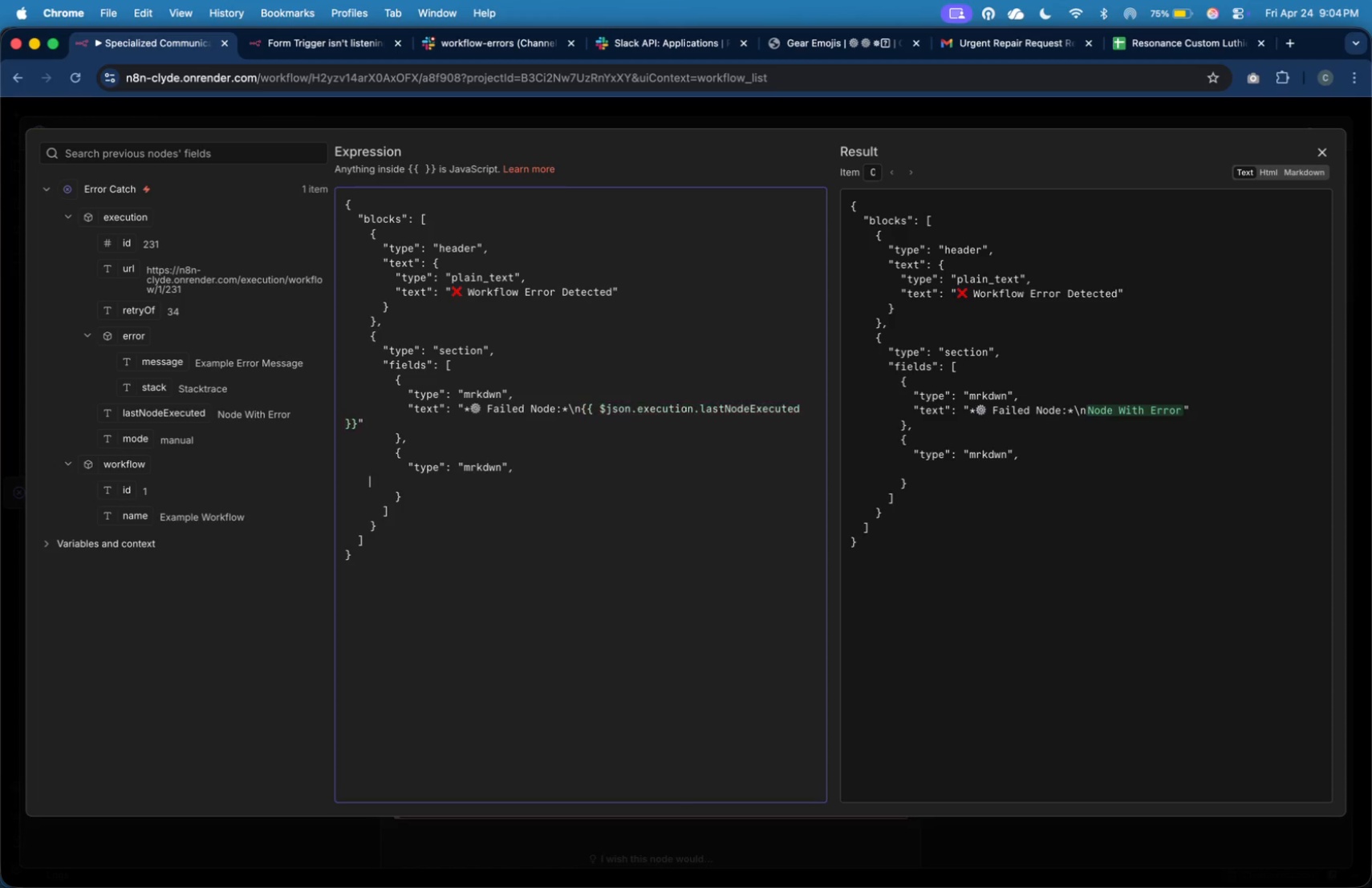 
key(Tab)
 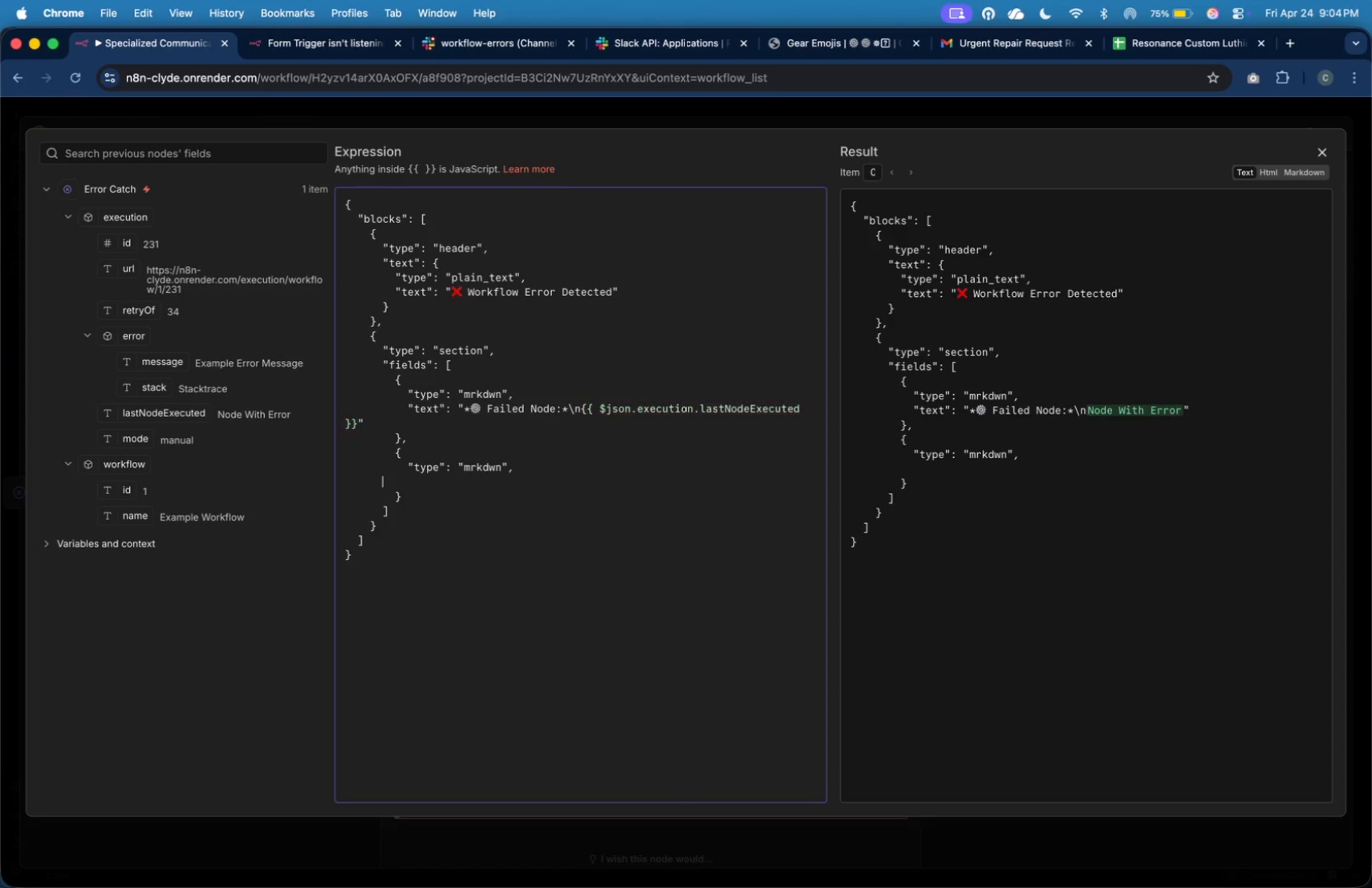 
key(Tab)
 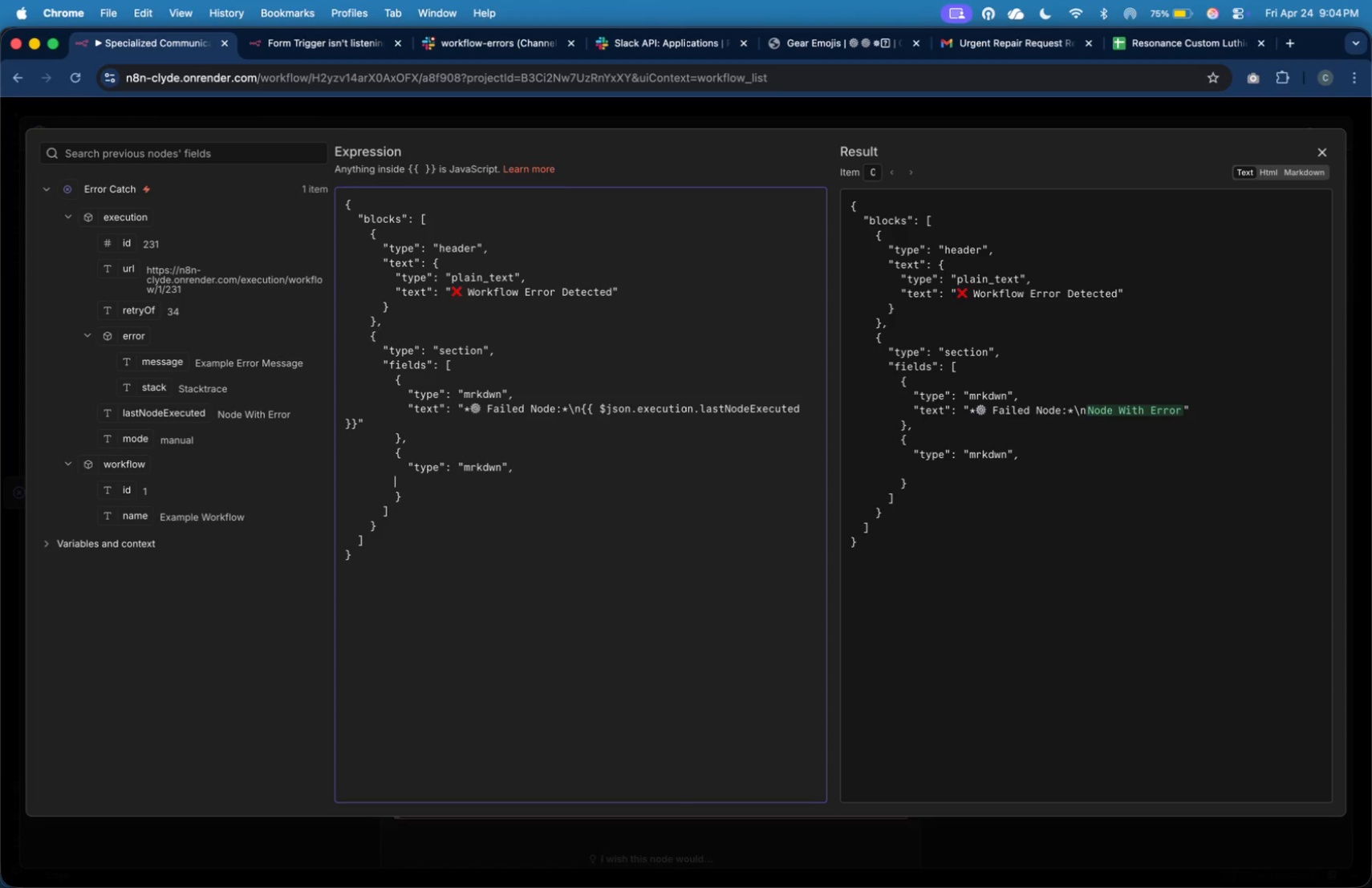 
key(Tab)
 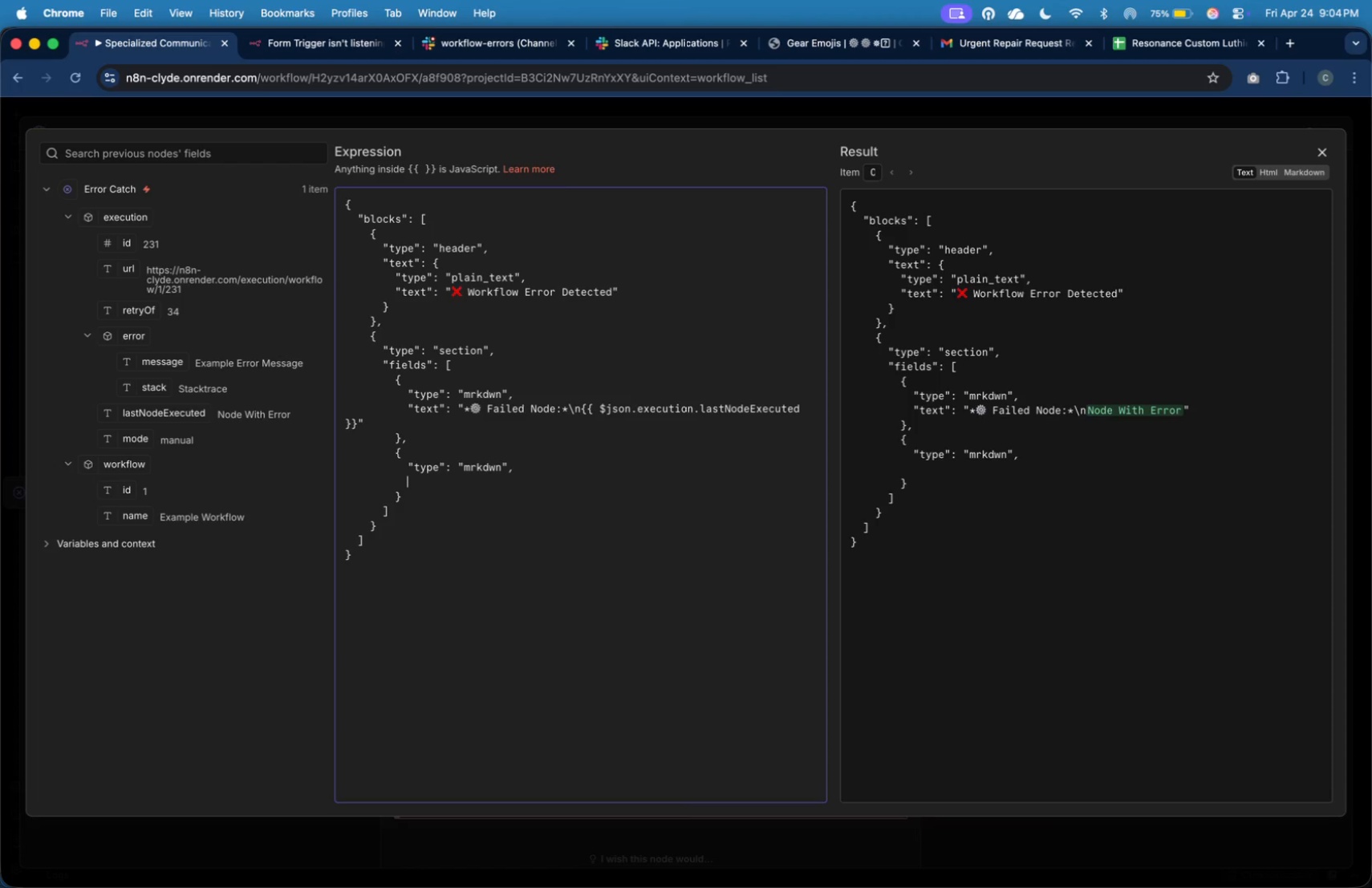 
key(Tab)
 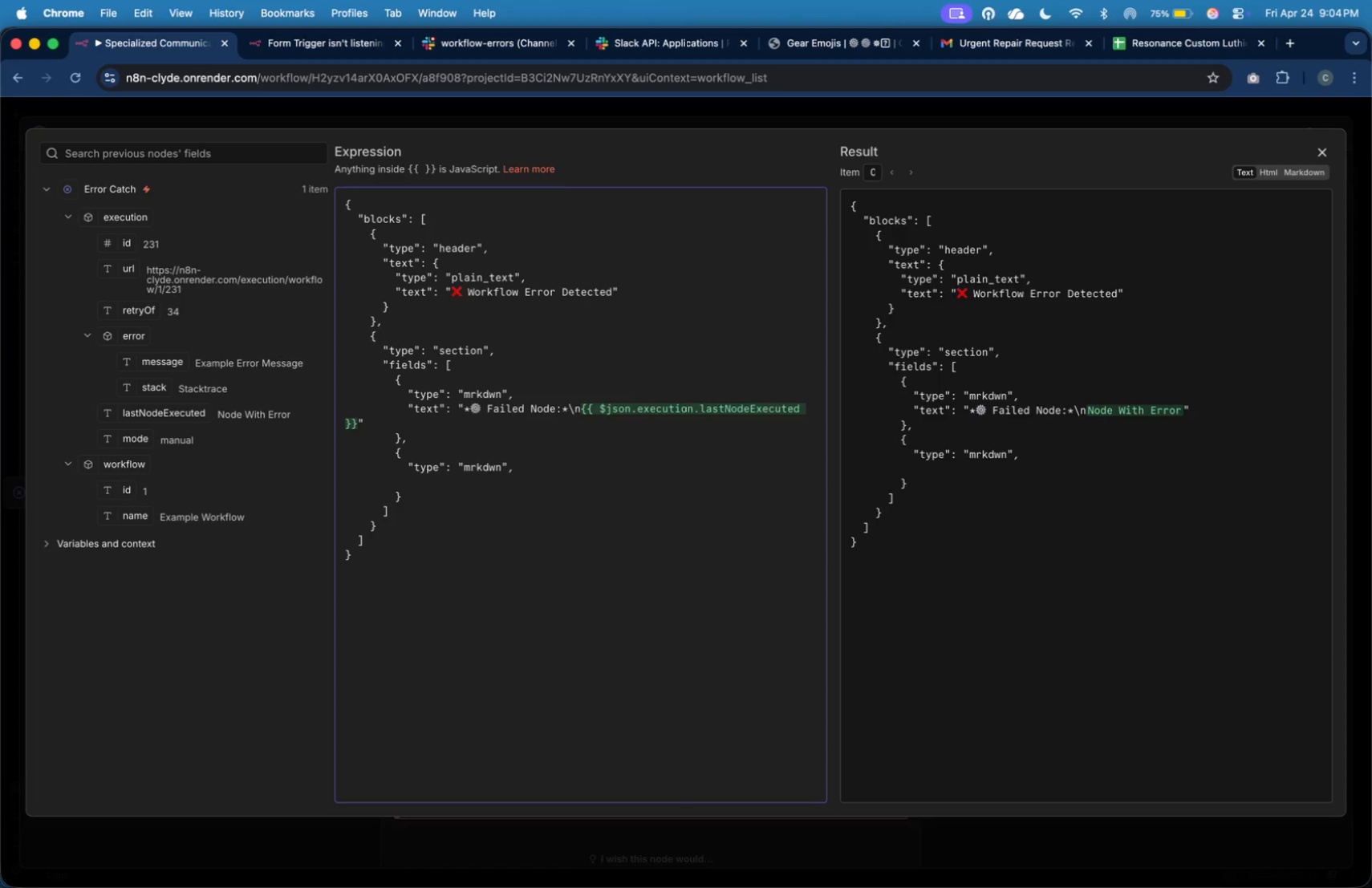 
key(Shift+Quote)
 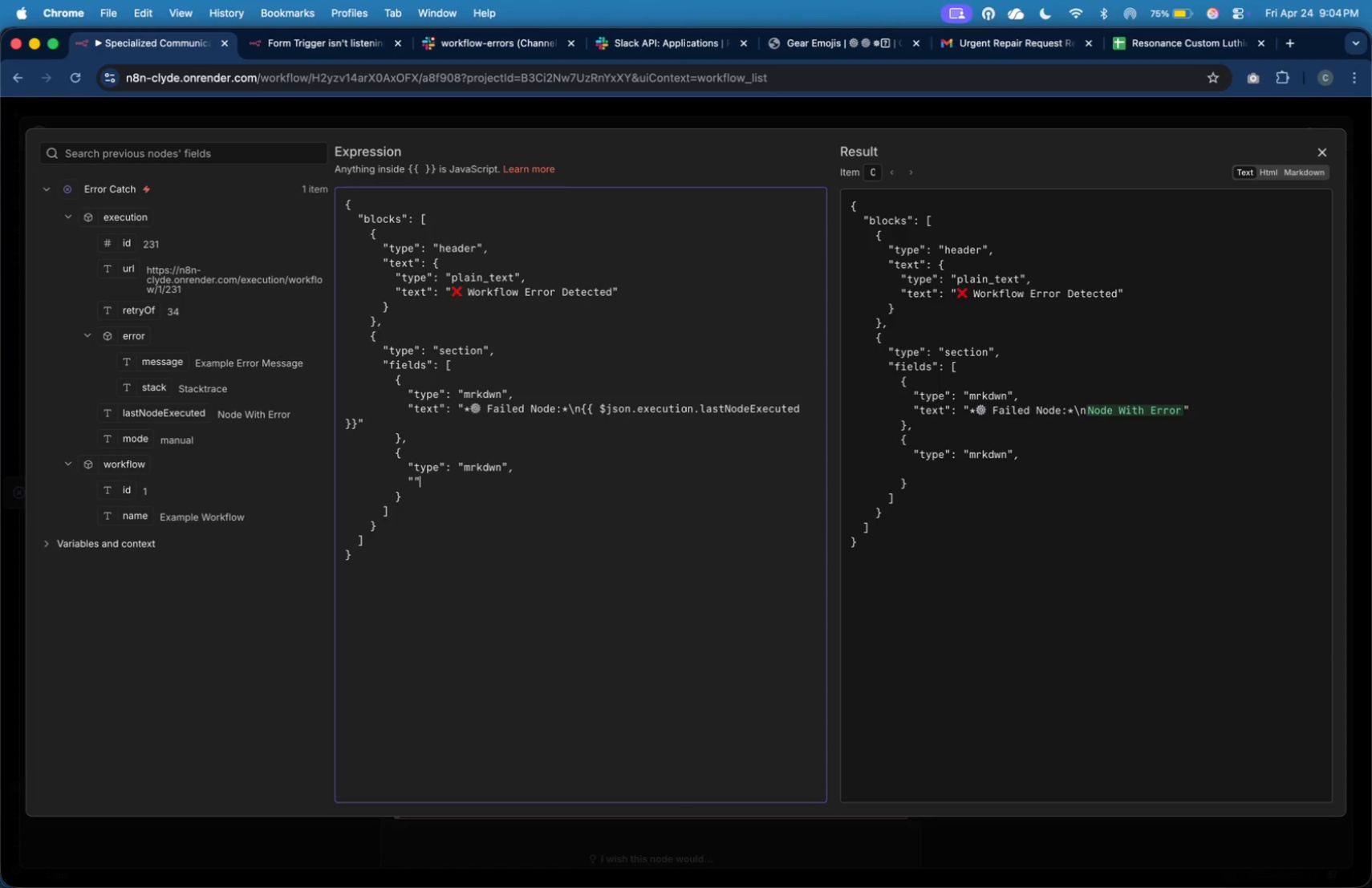 
key(Shift+Quote)
 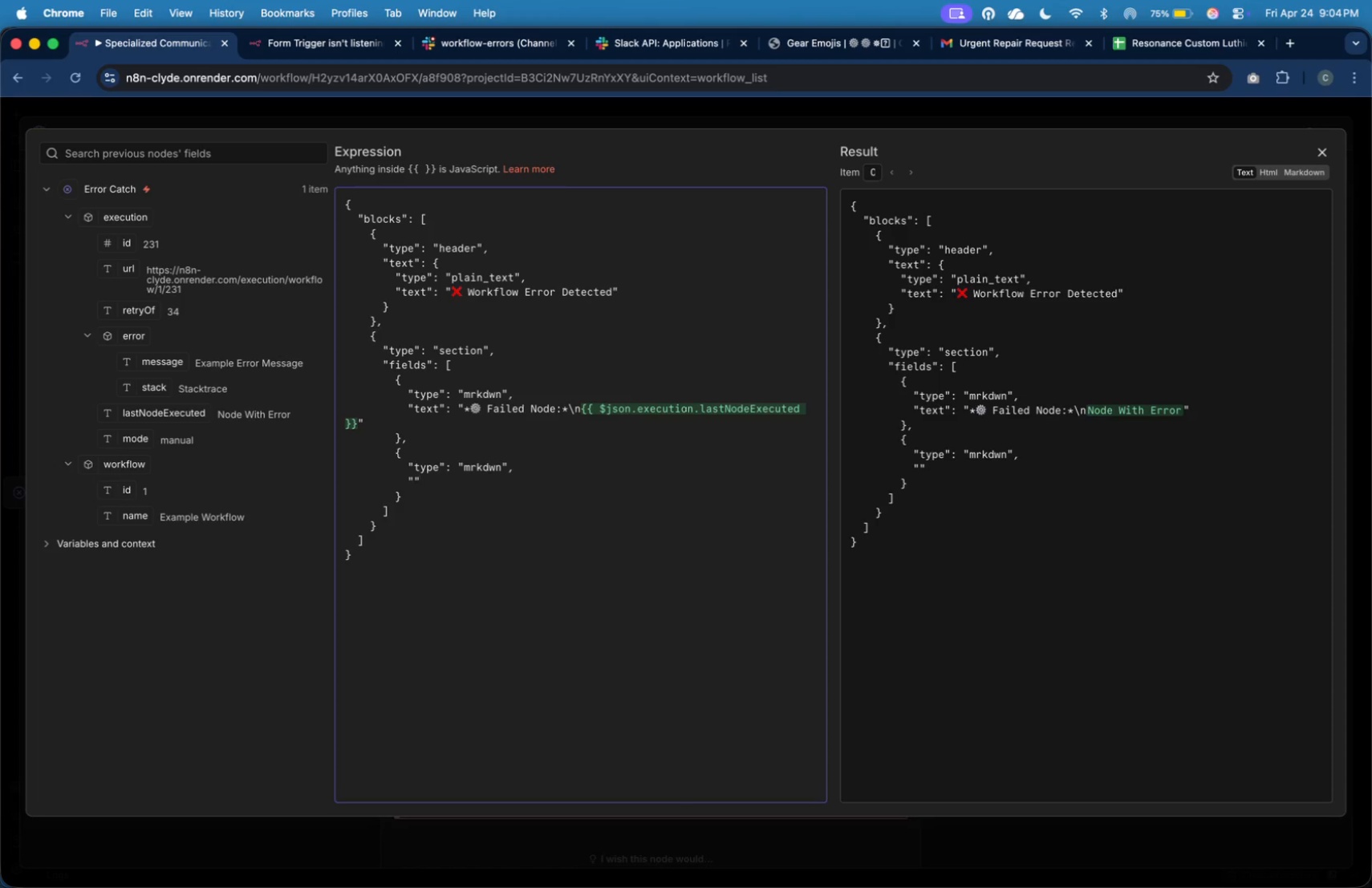 
key(ArrowLeft)
 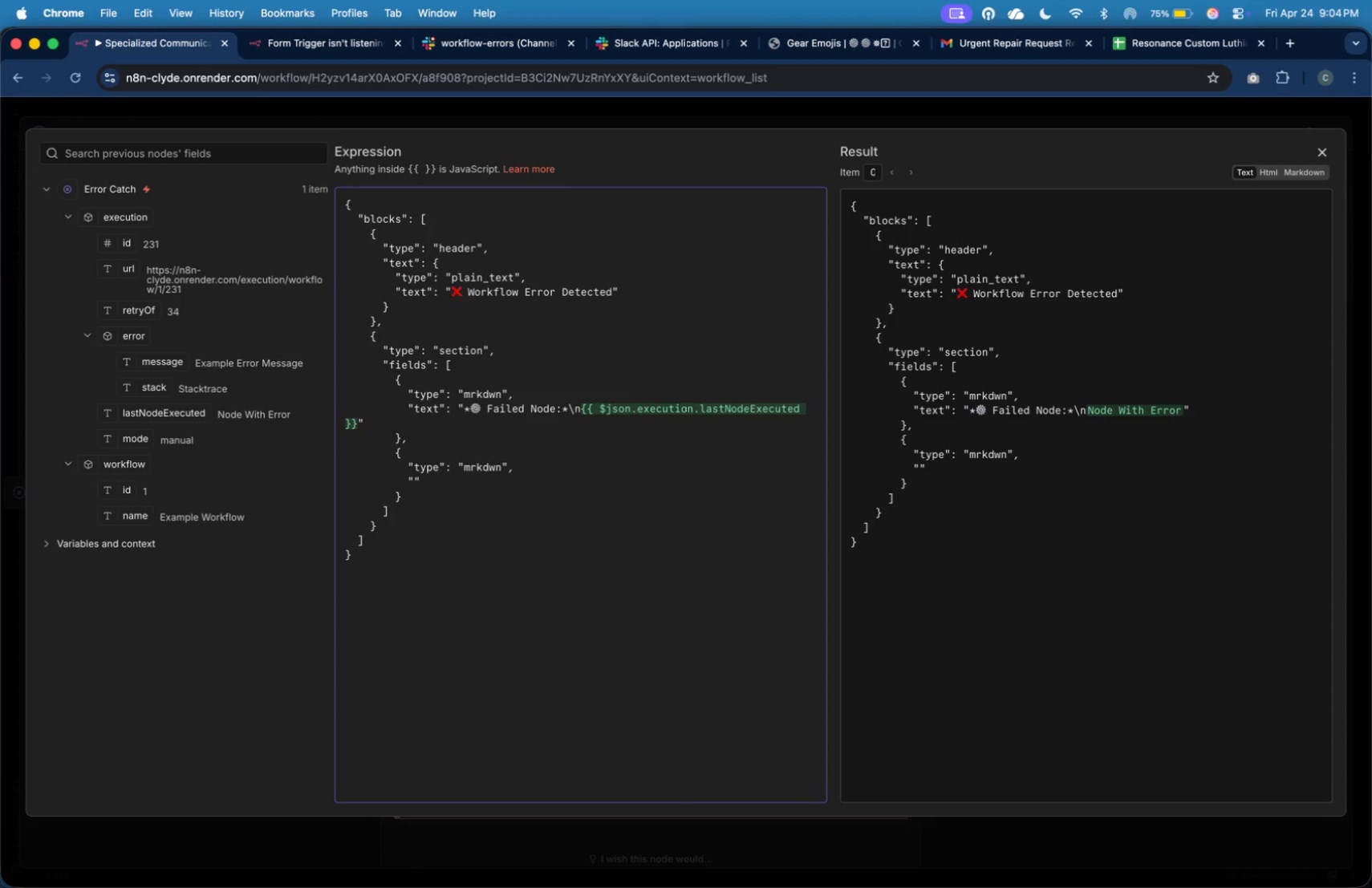 
type(text)
 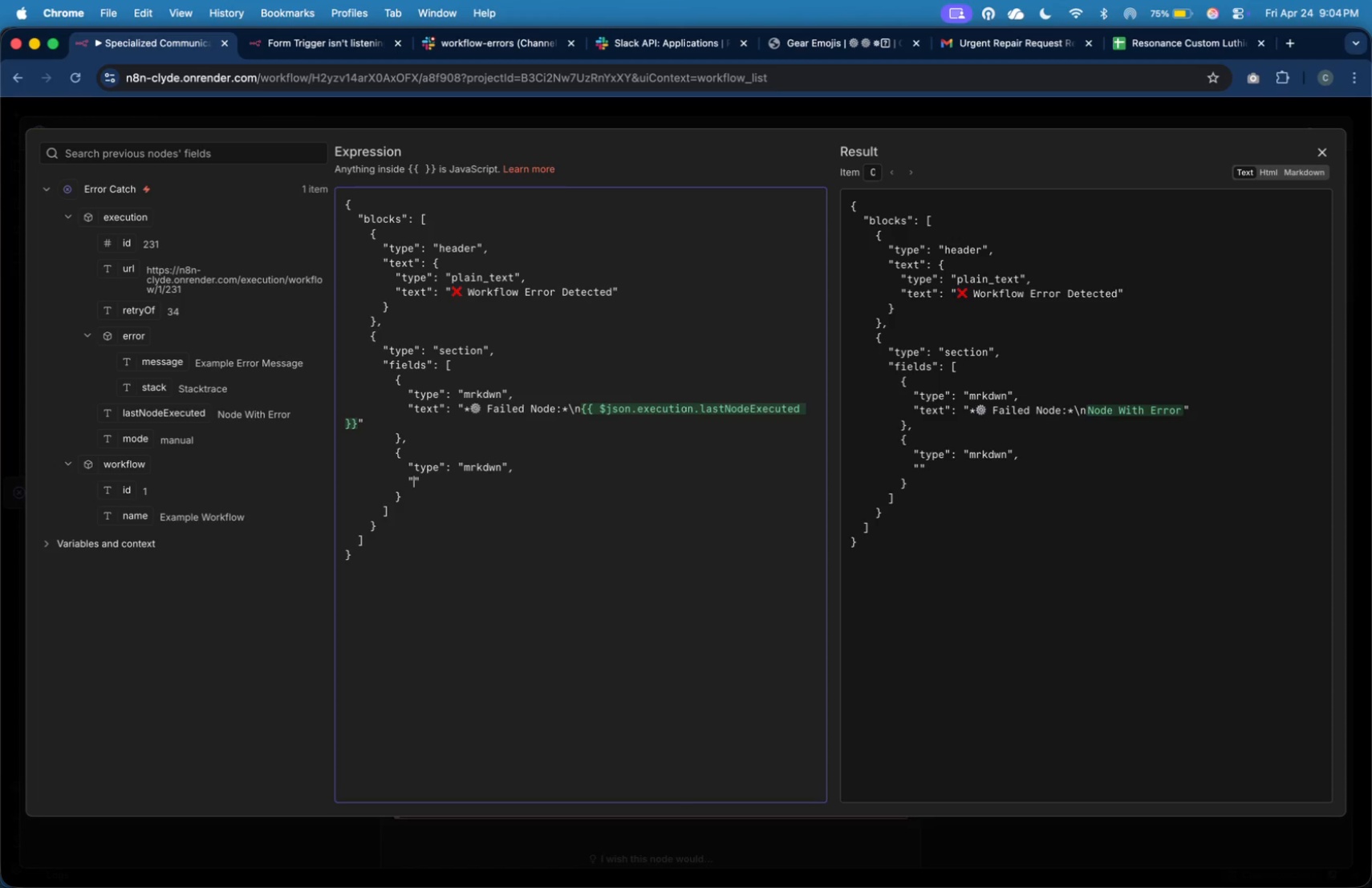 
key(ArrowRight)
 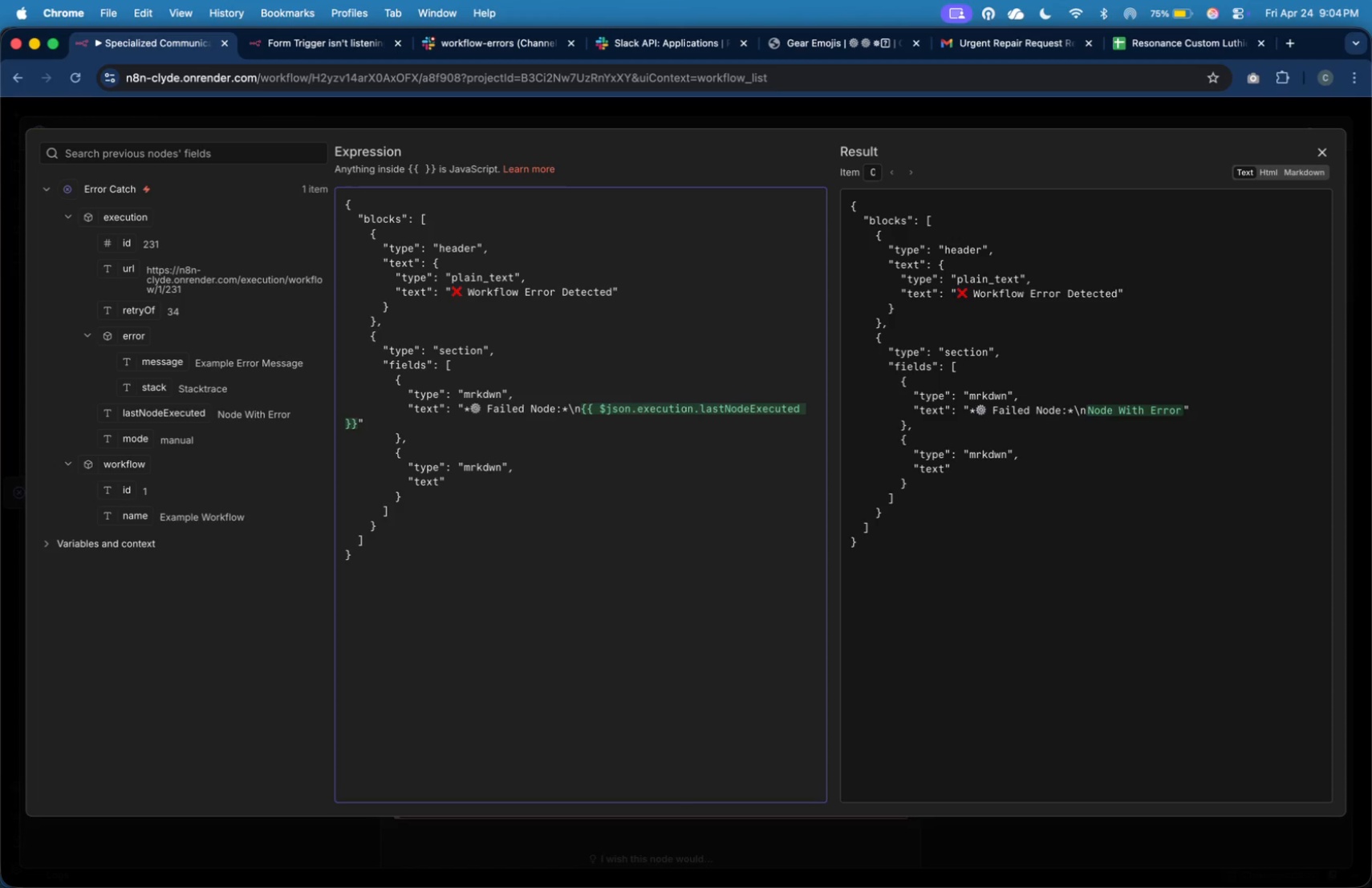 
key(Shift+Semicolon)
 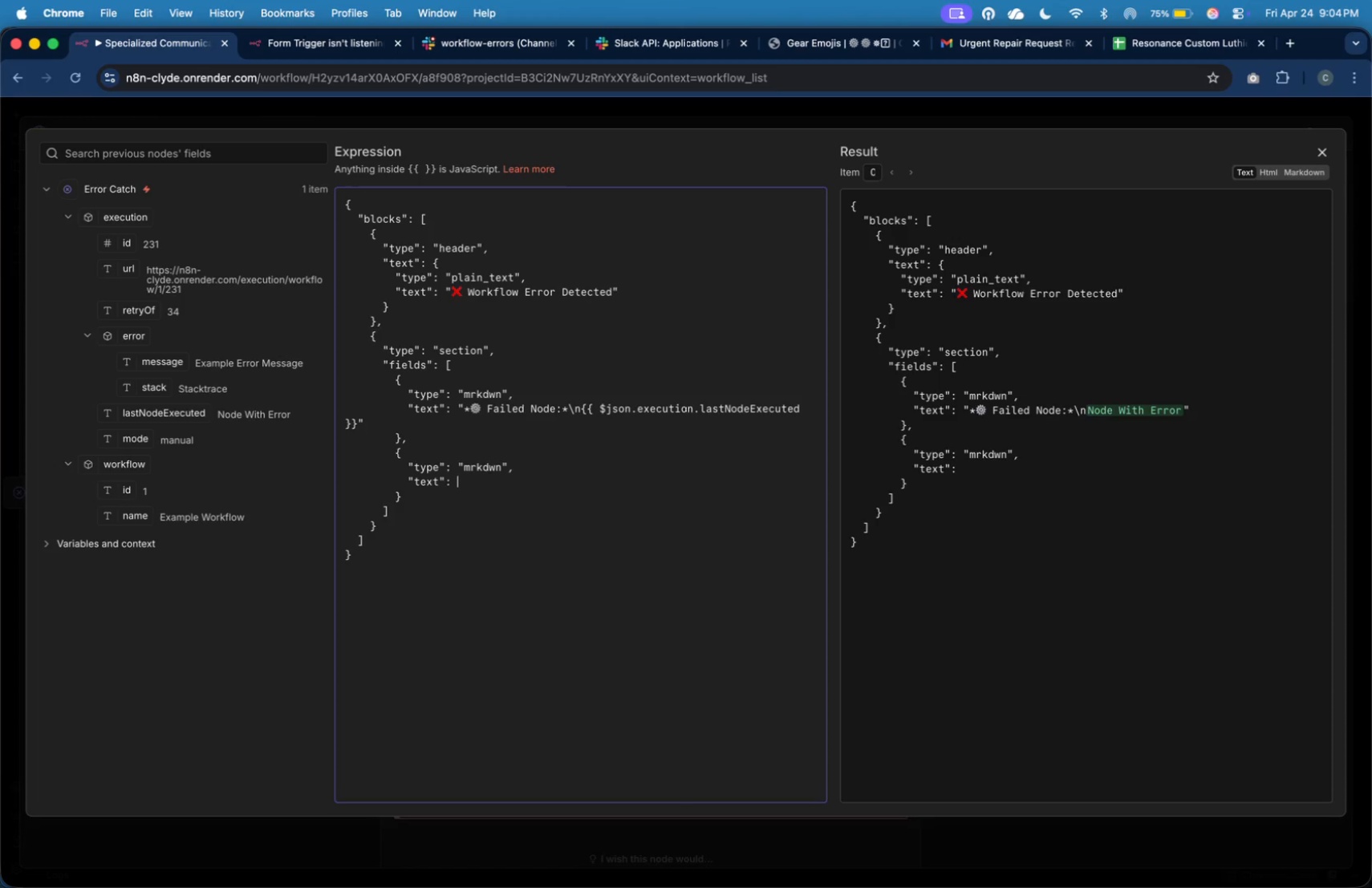 
key(Shift+Space)
 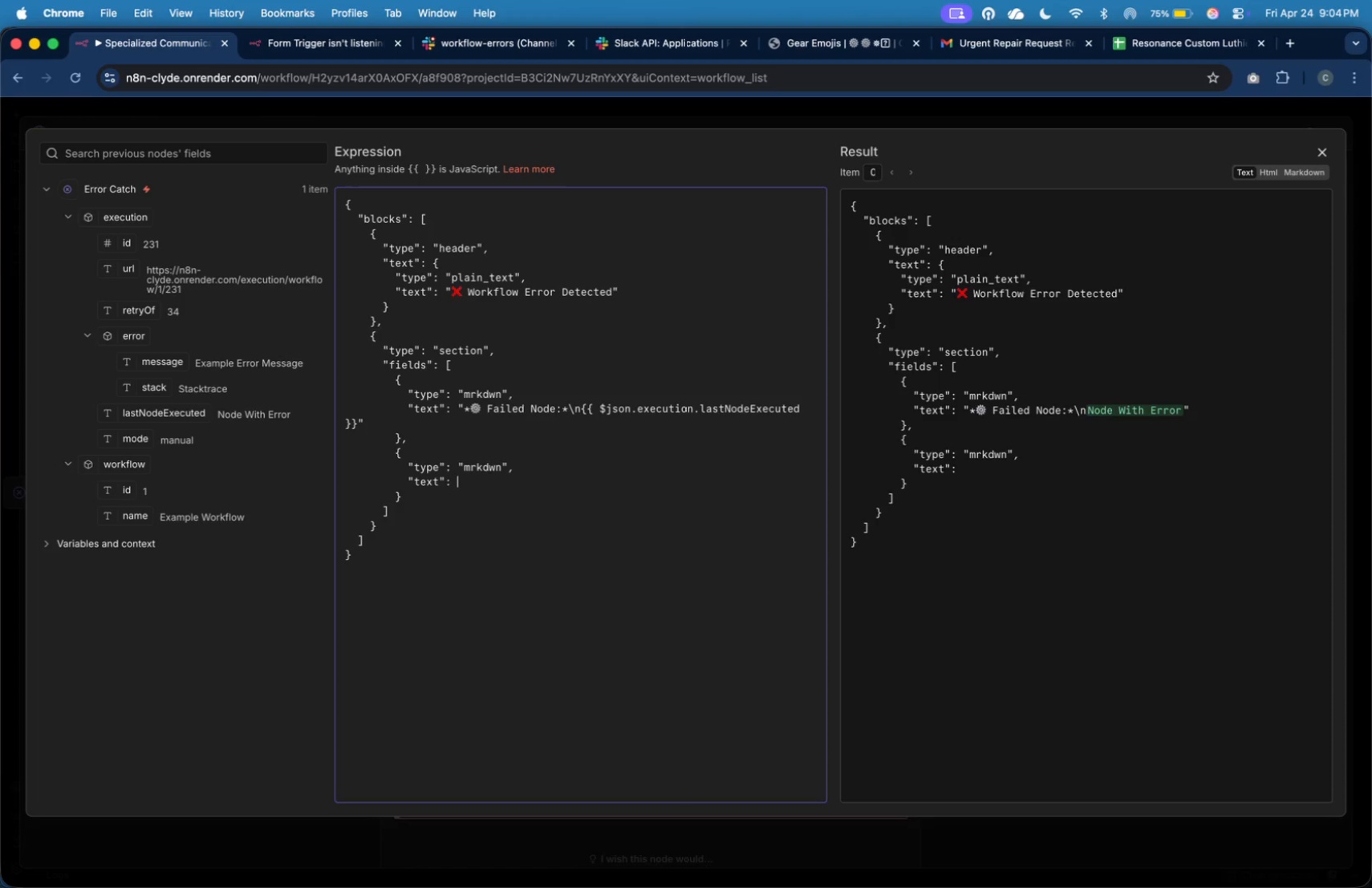 
key(Shift+Quote)
 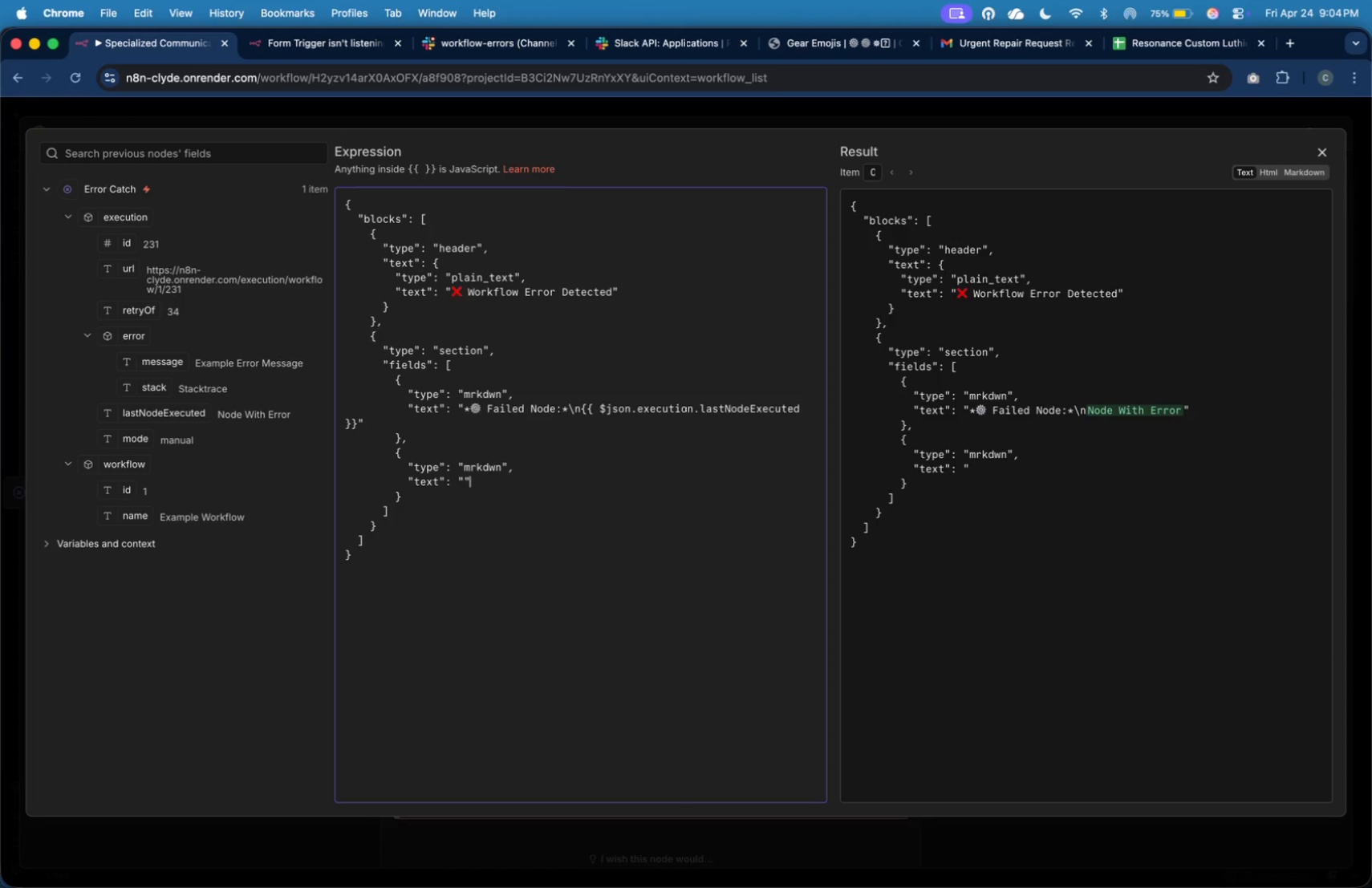 
key(Shift+Quote)
 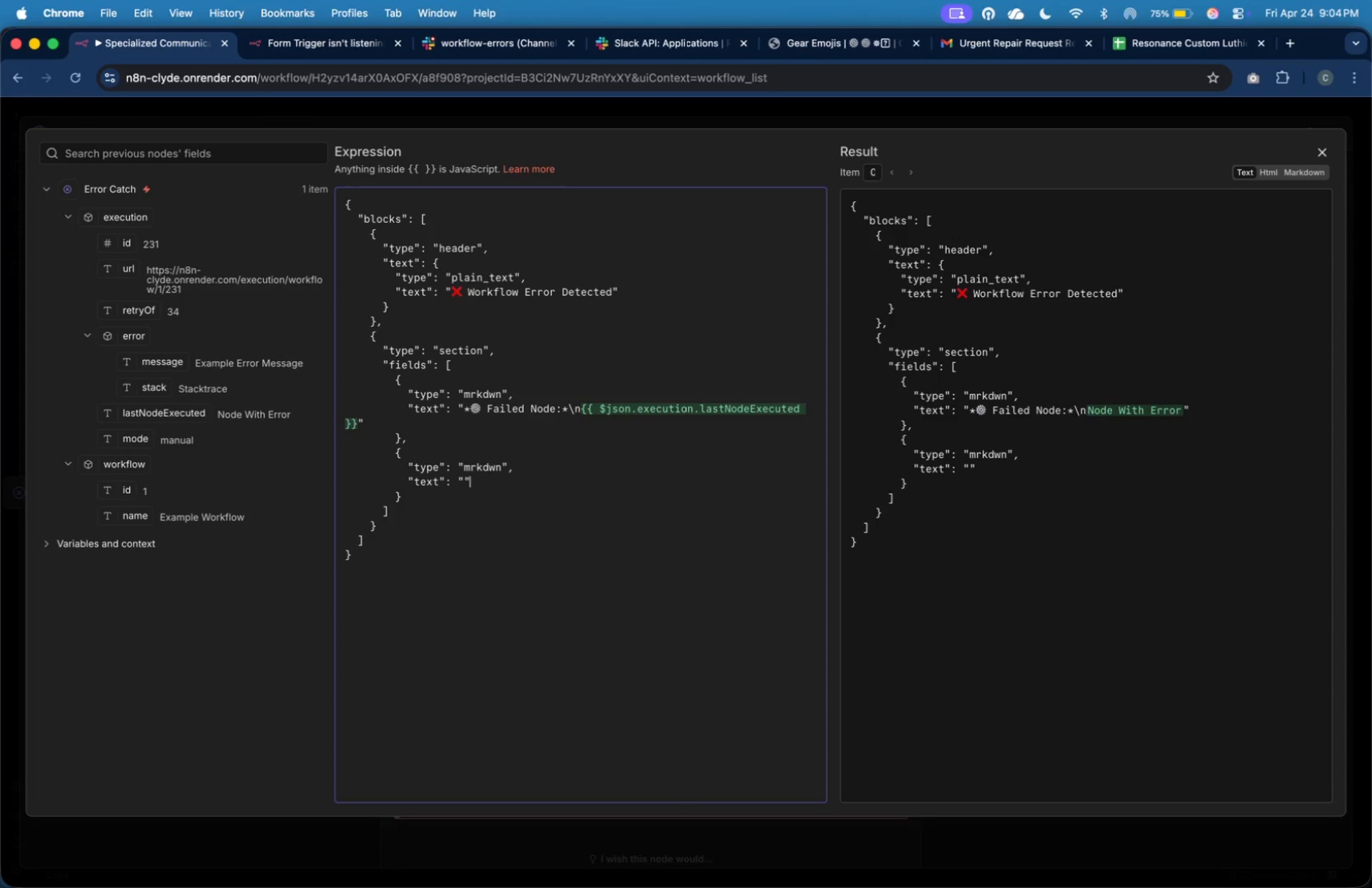 
key(ArrowLeft)
 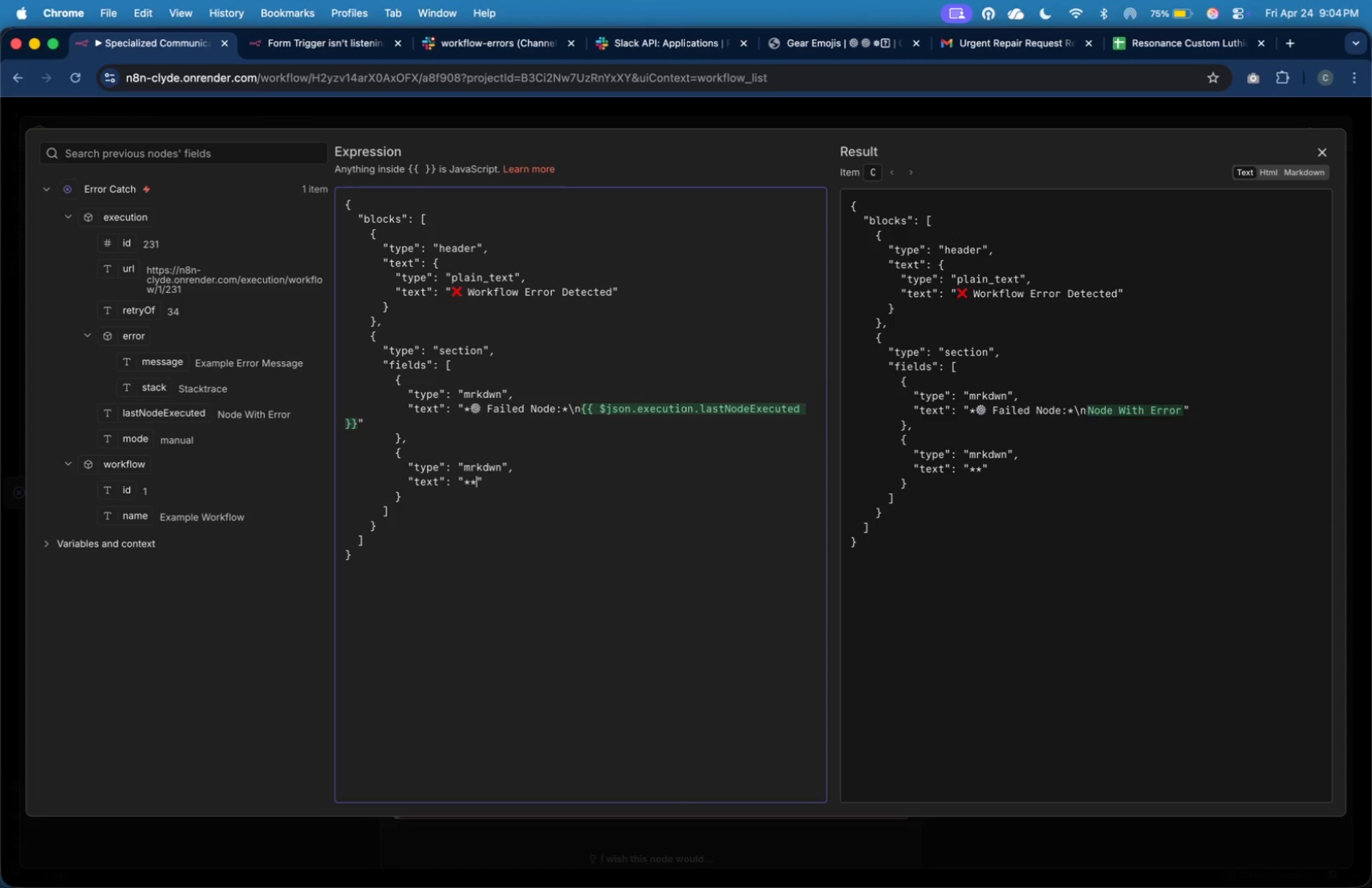 
type(**)
 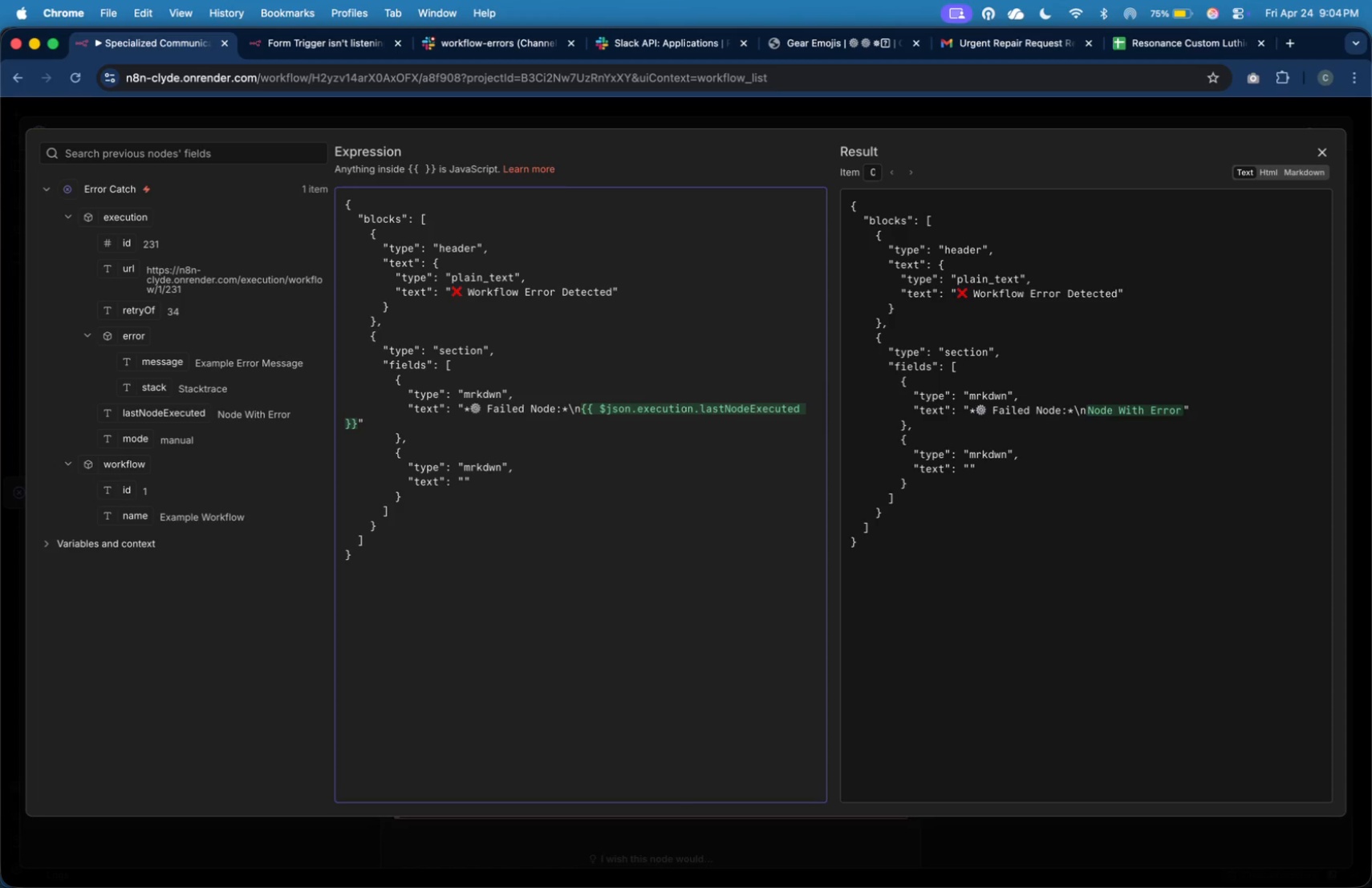 
key(ArrowLeft)
 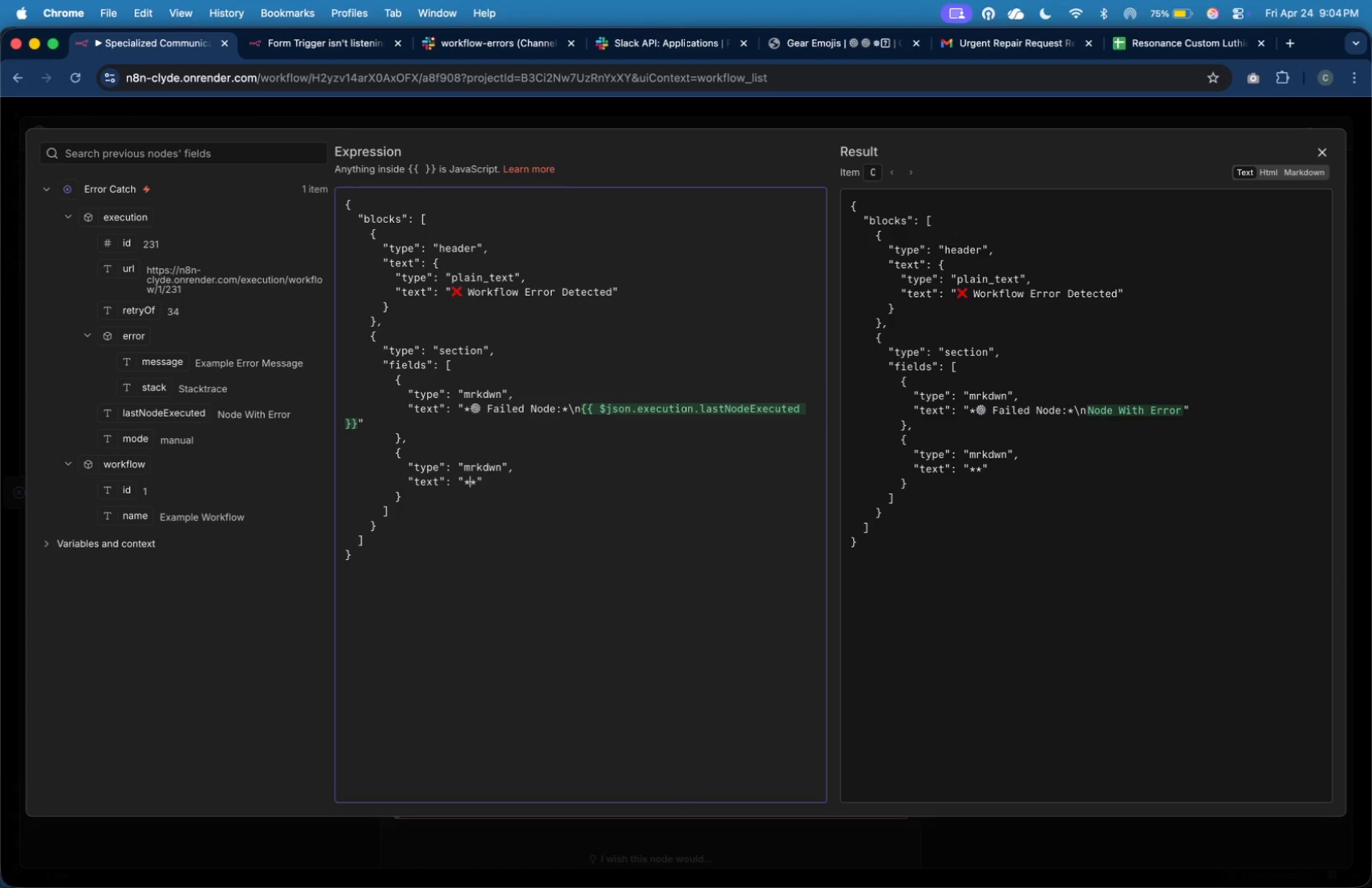 
type(clock)
 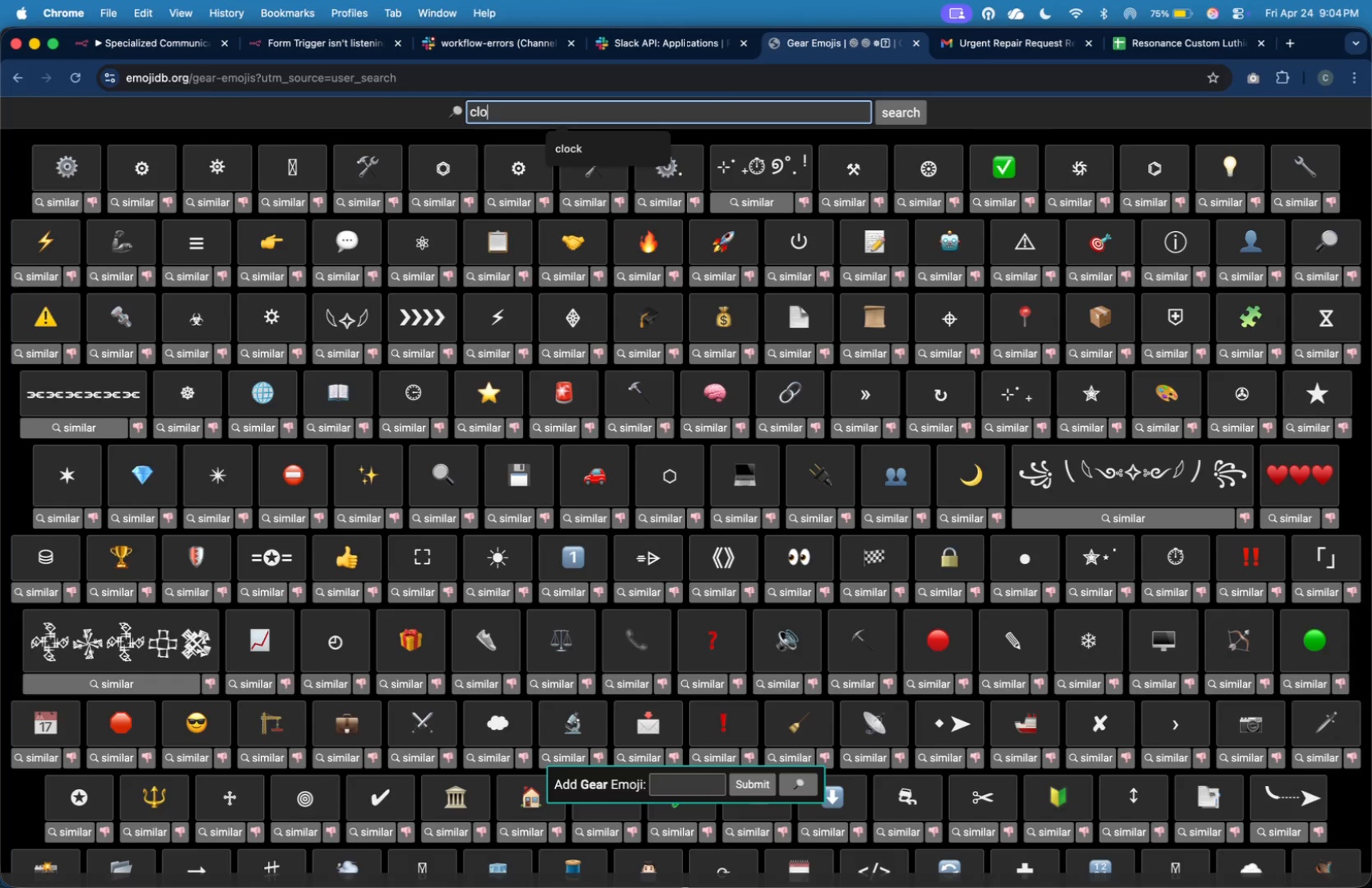 
key(Enter)
 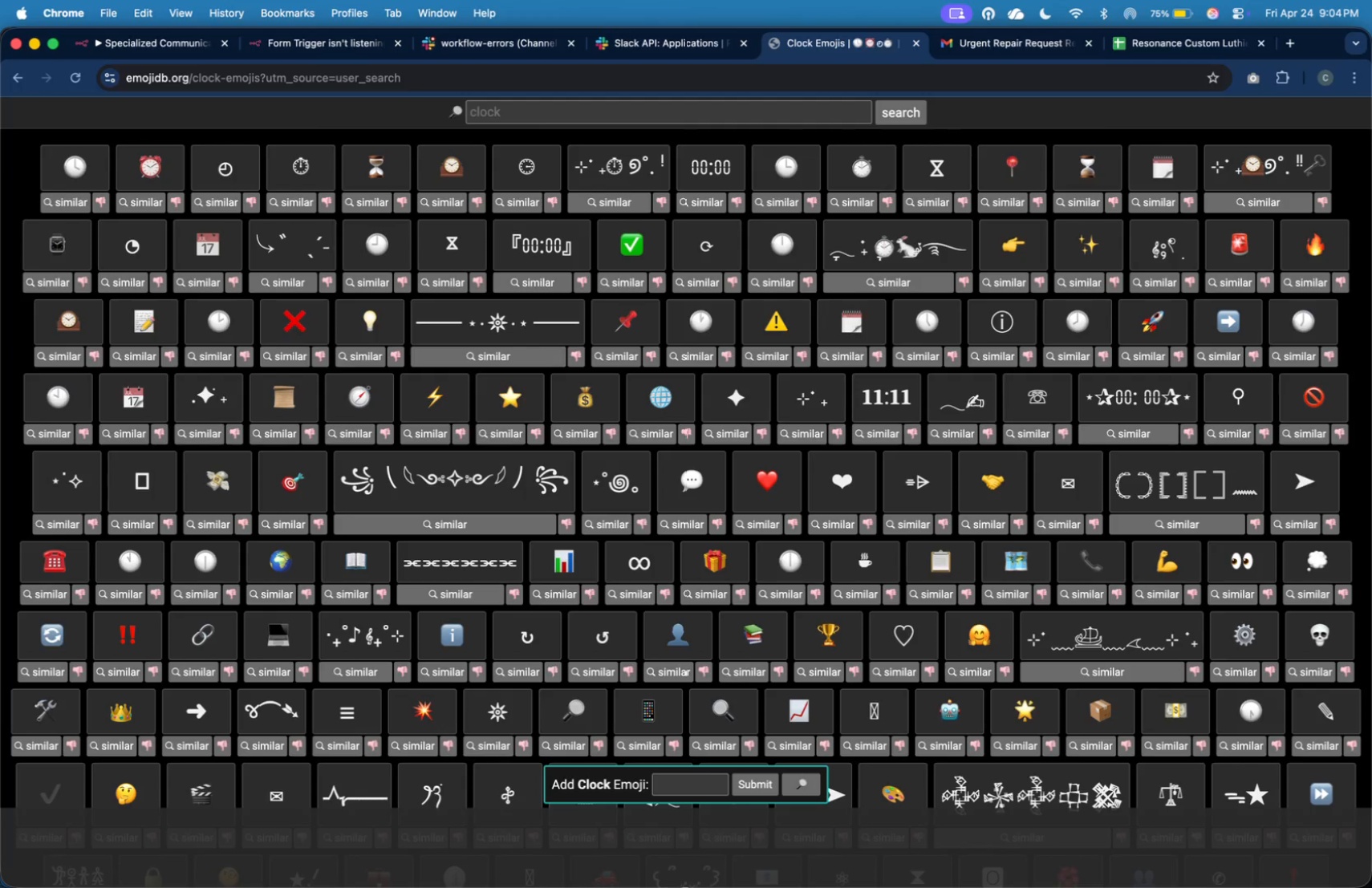 
left_click([188, 46])
 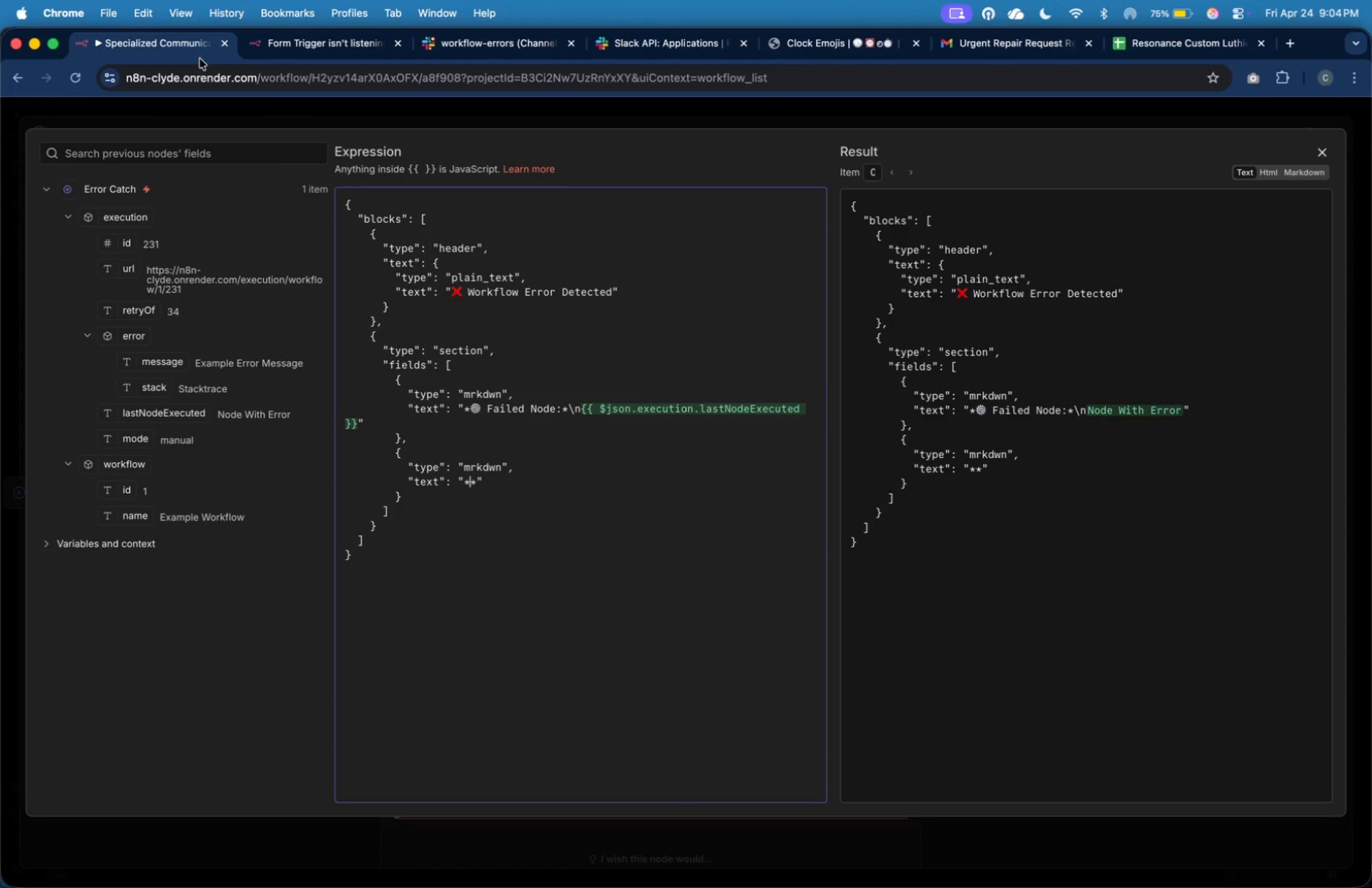 
key(Meta+V)
 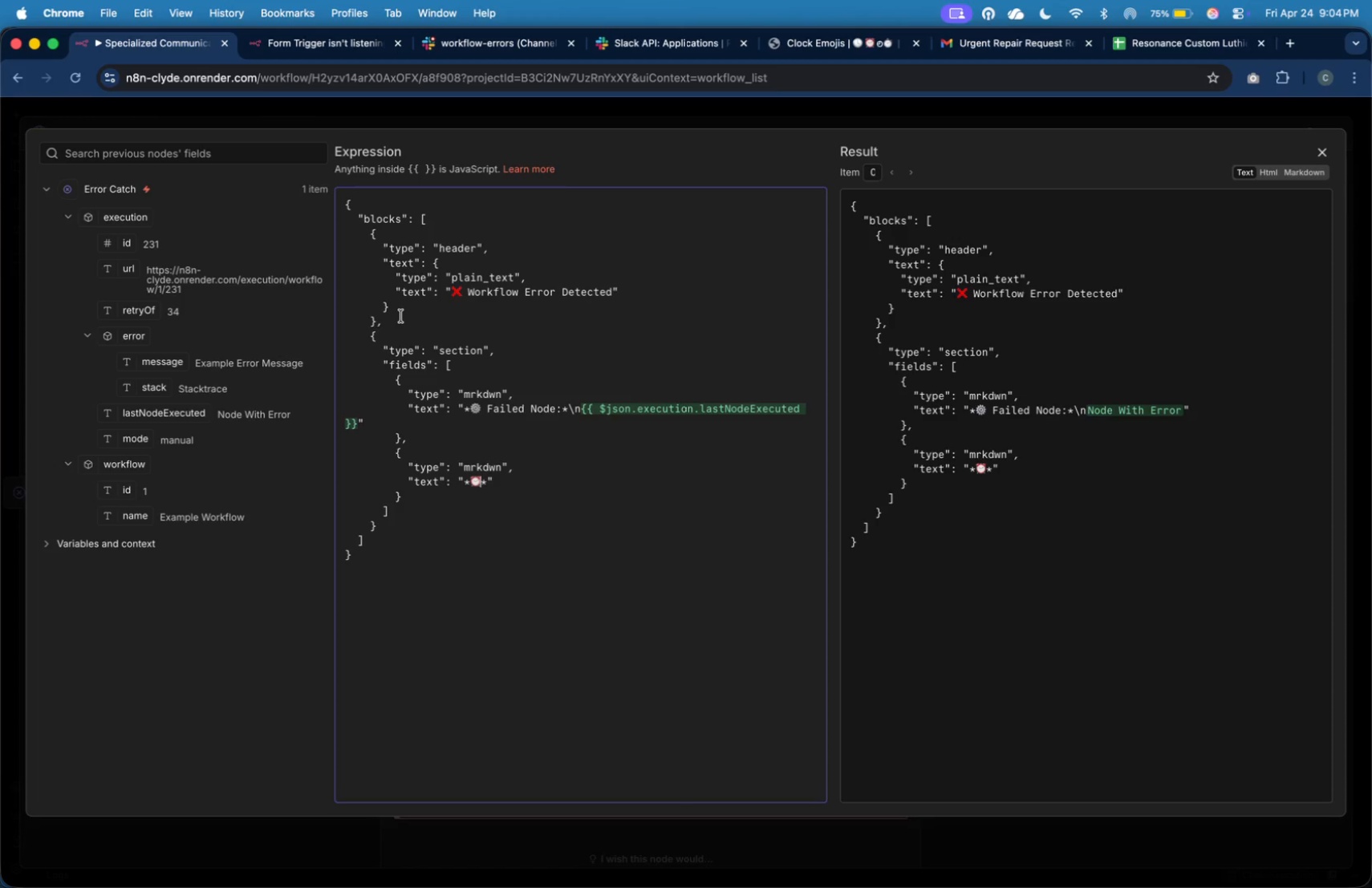 
key(Space)
 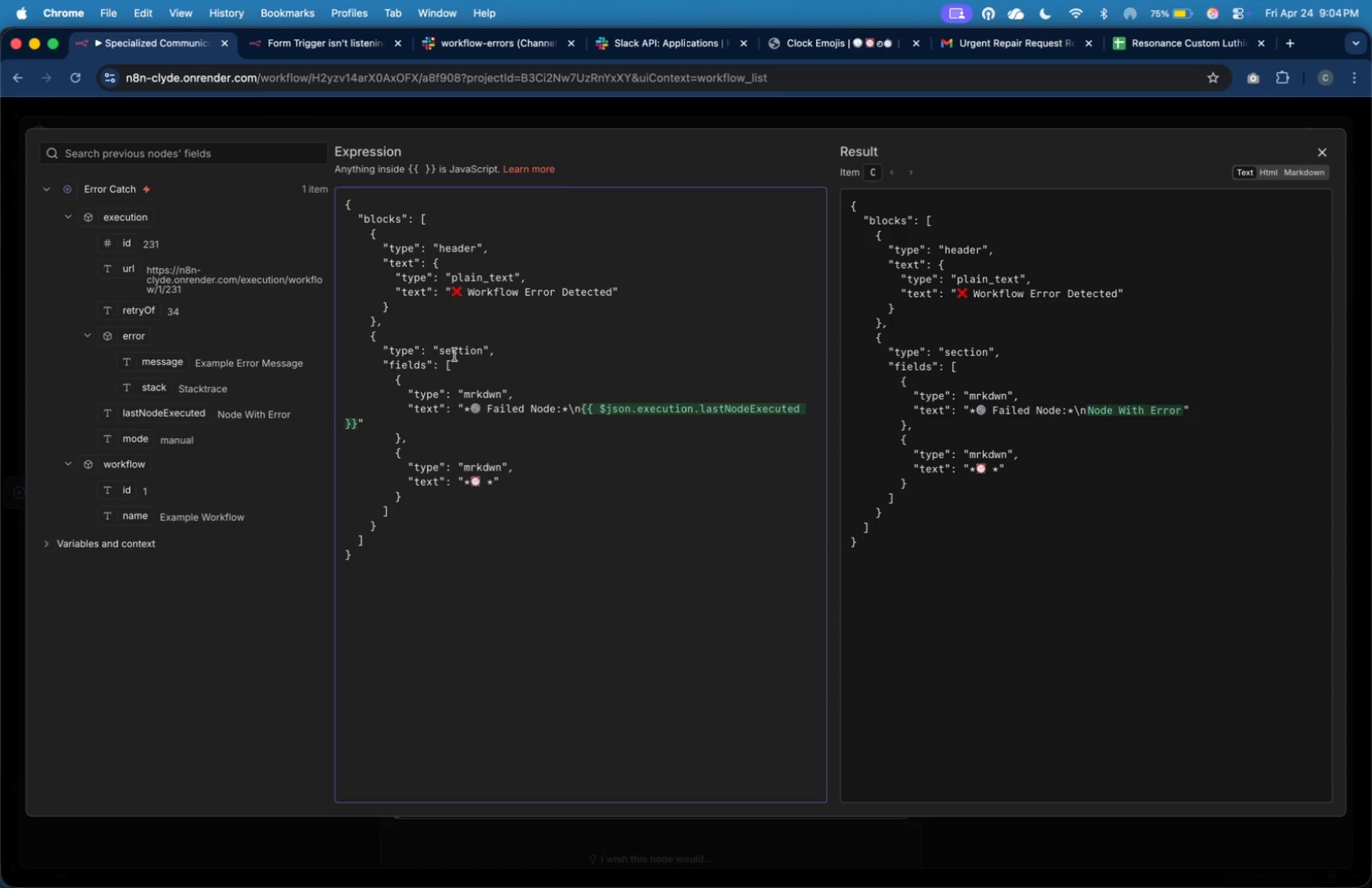 
type(Time)
 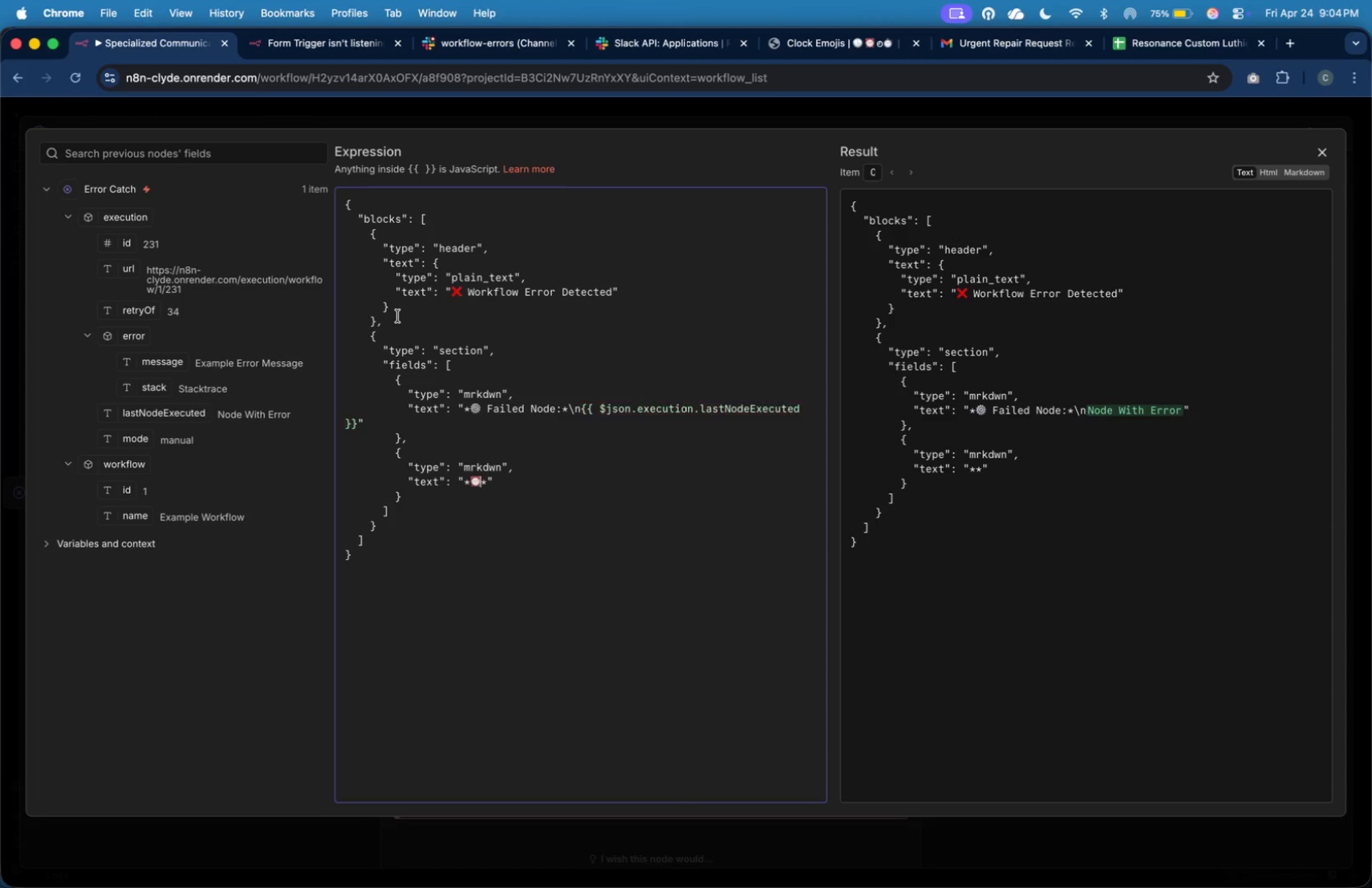 
key(ArrowRight)
 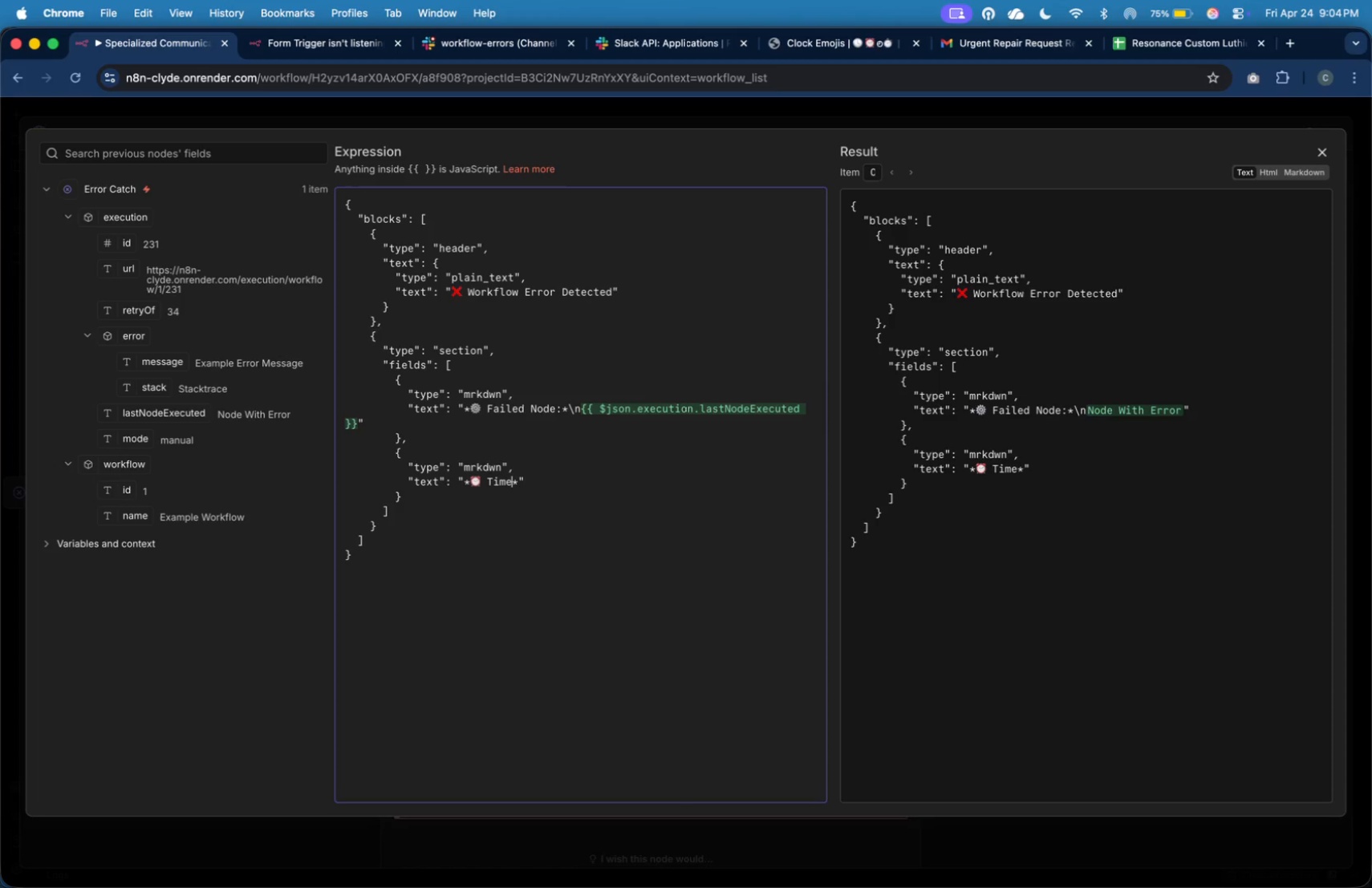 
key(ArrowLeft)
 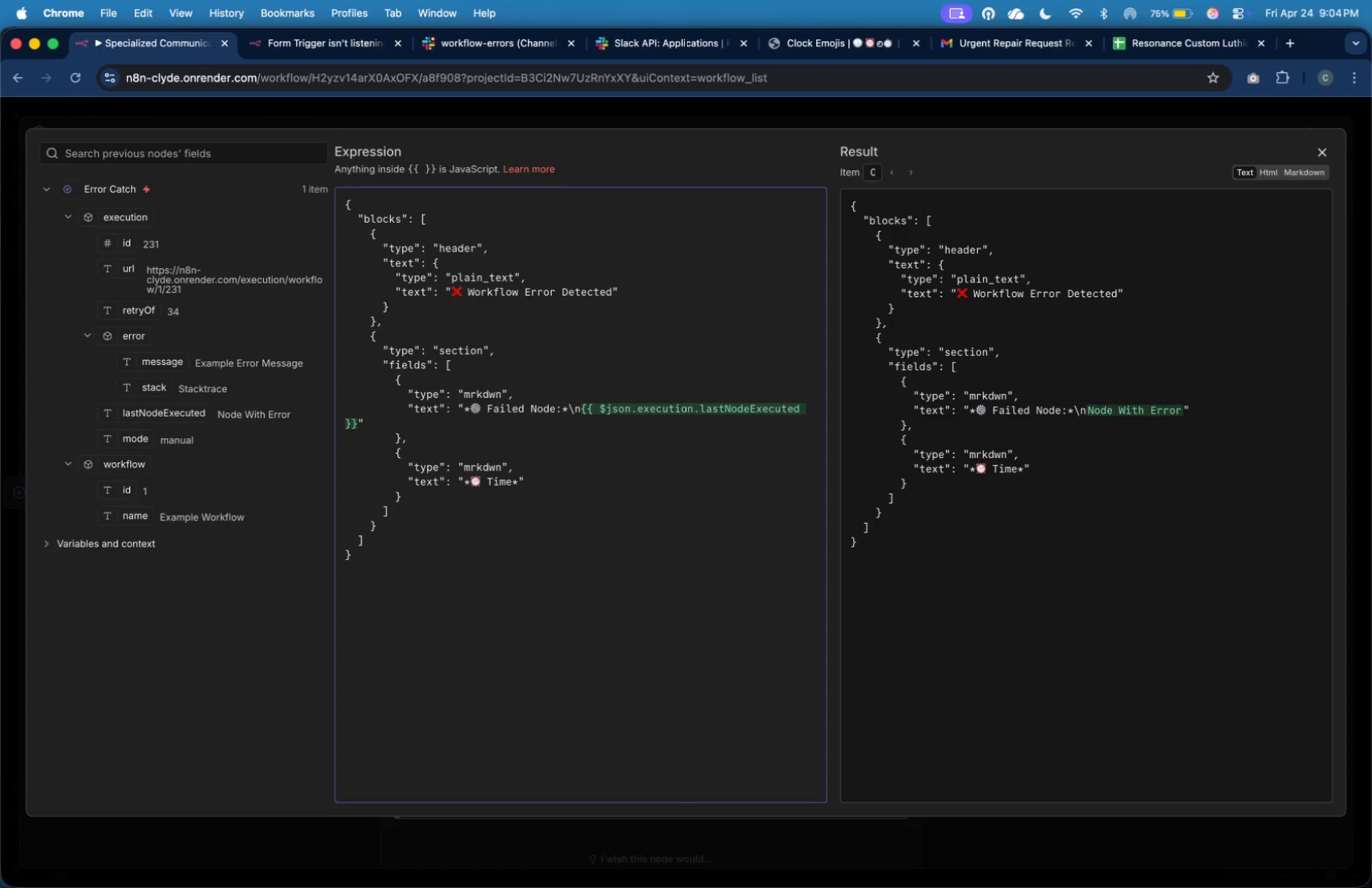 
key(Shift+Semicolon)
 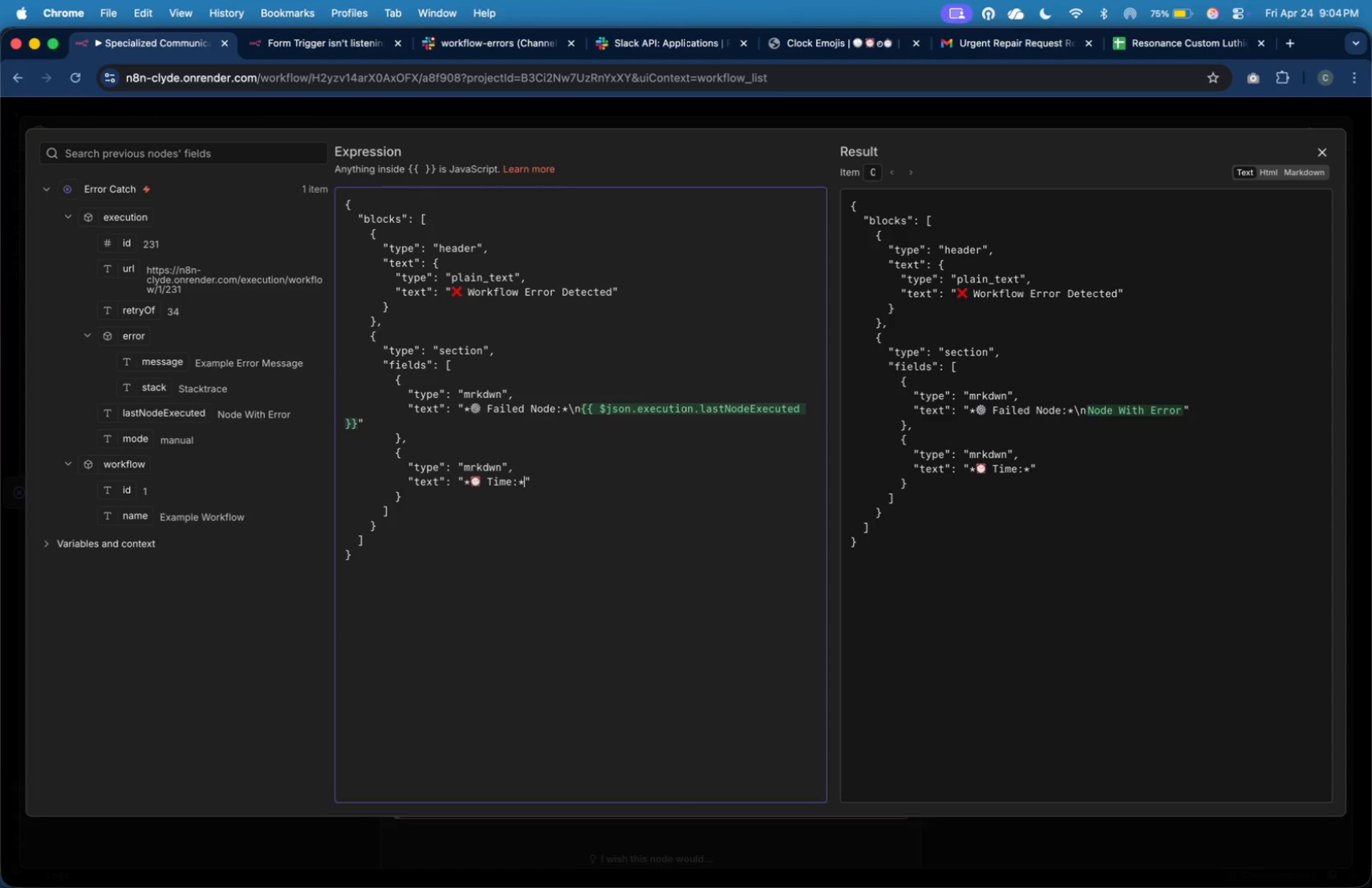 
key(ArrowRight)
 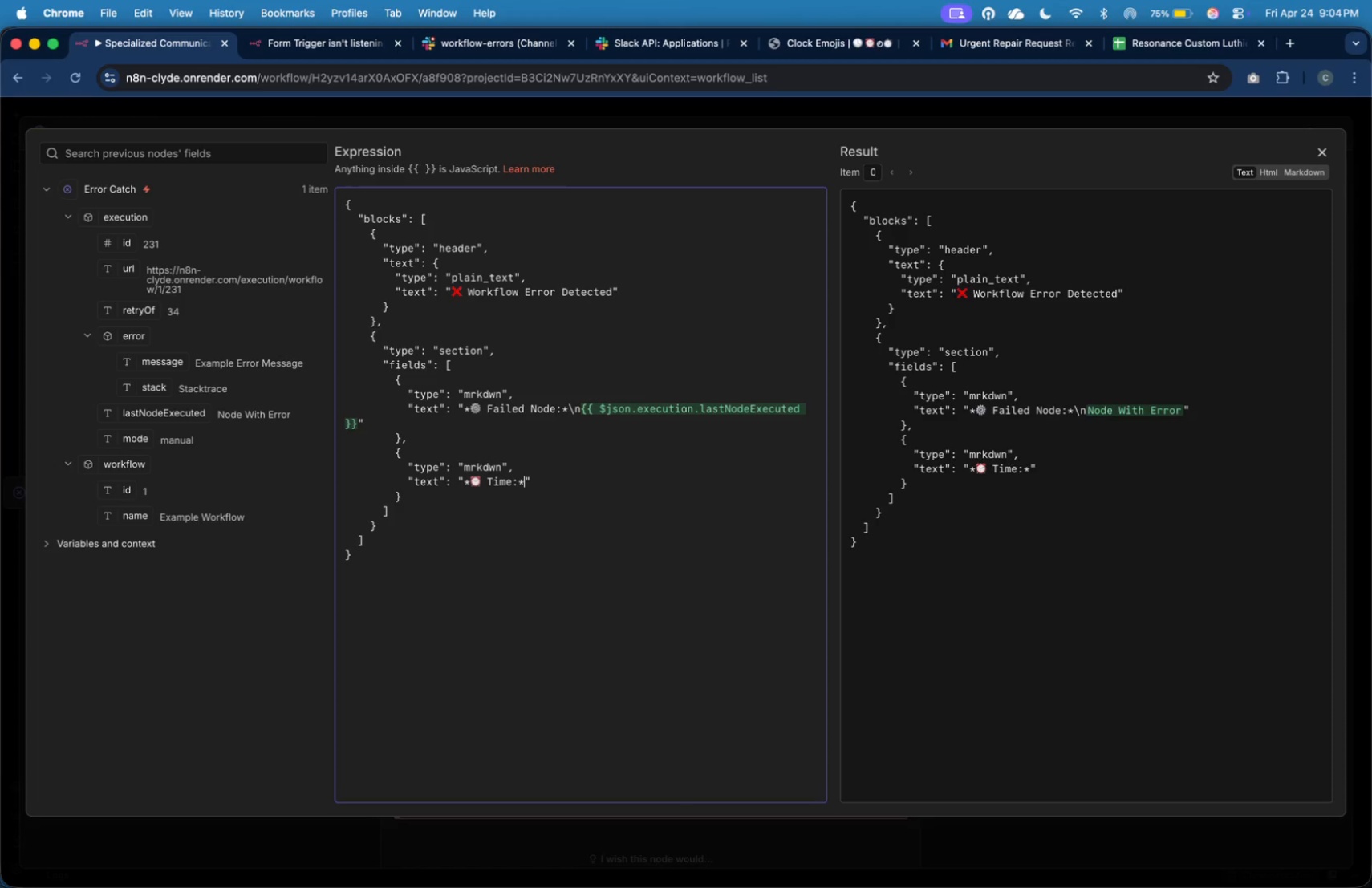 
key(Backslash)
 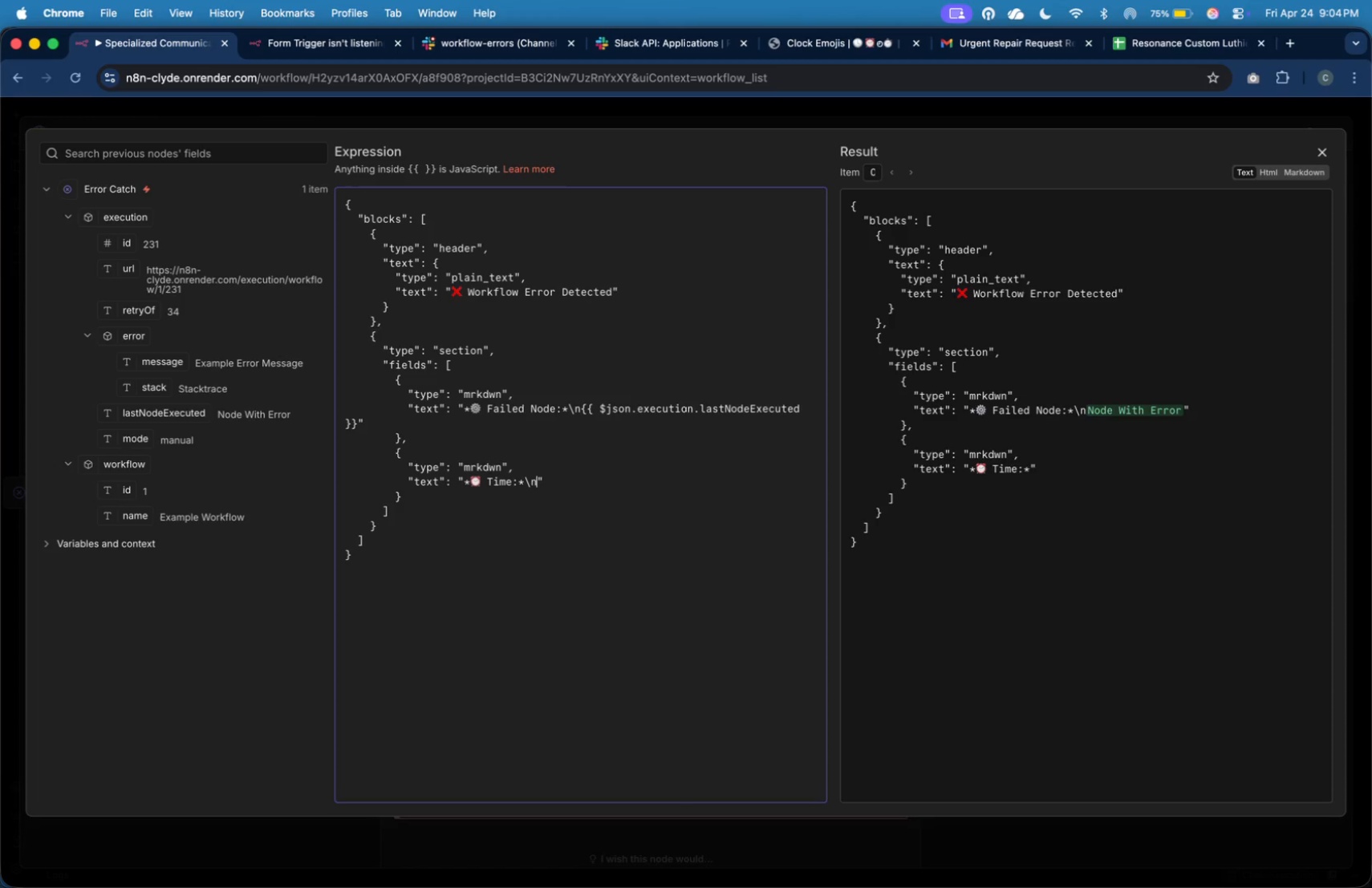 
key(N)
 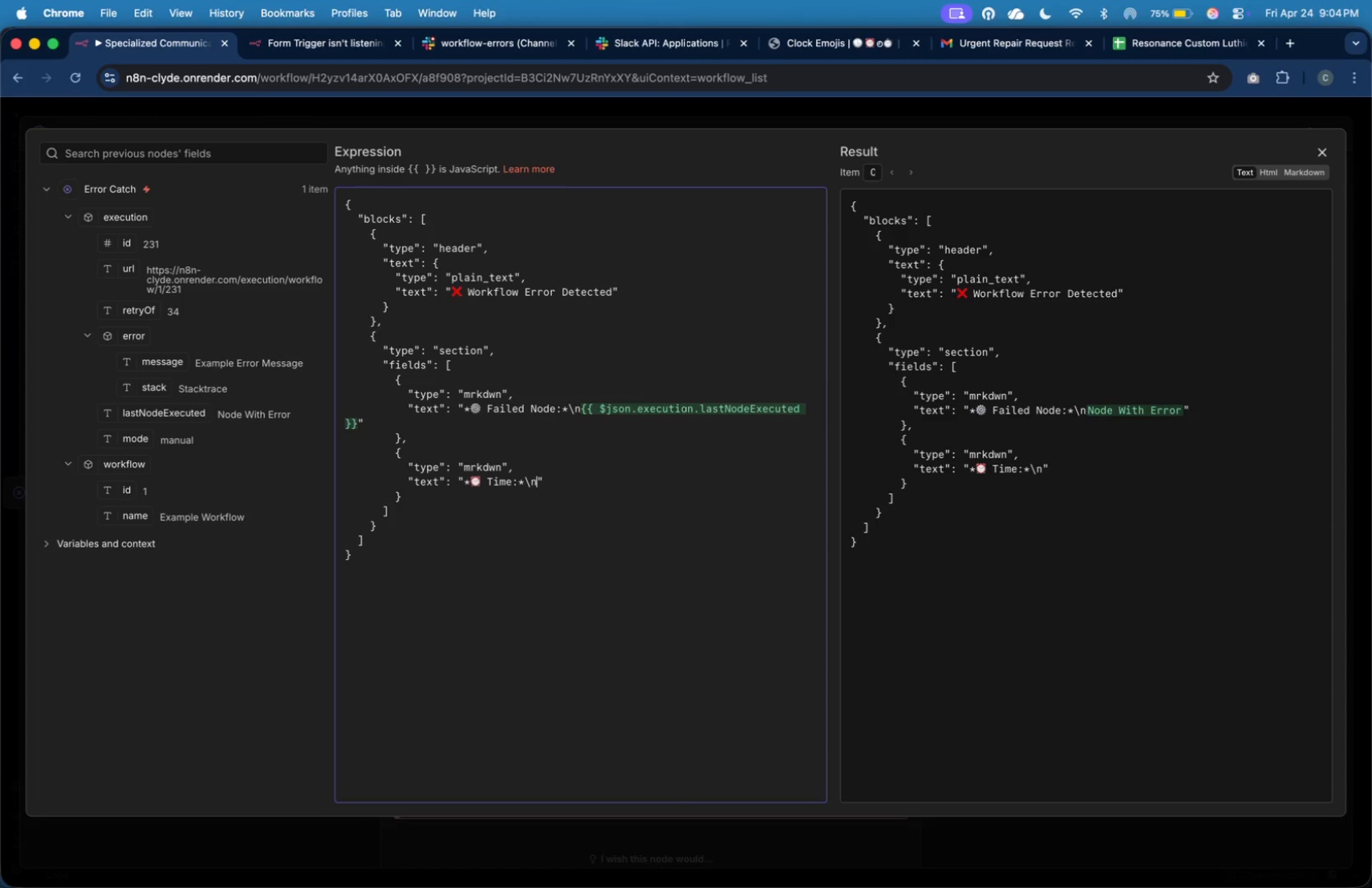 
wait(8.35)
 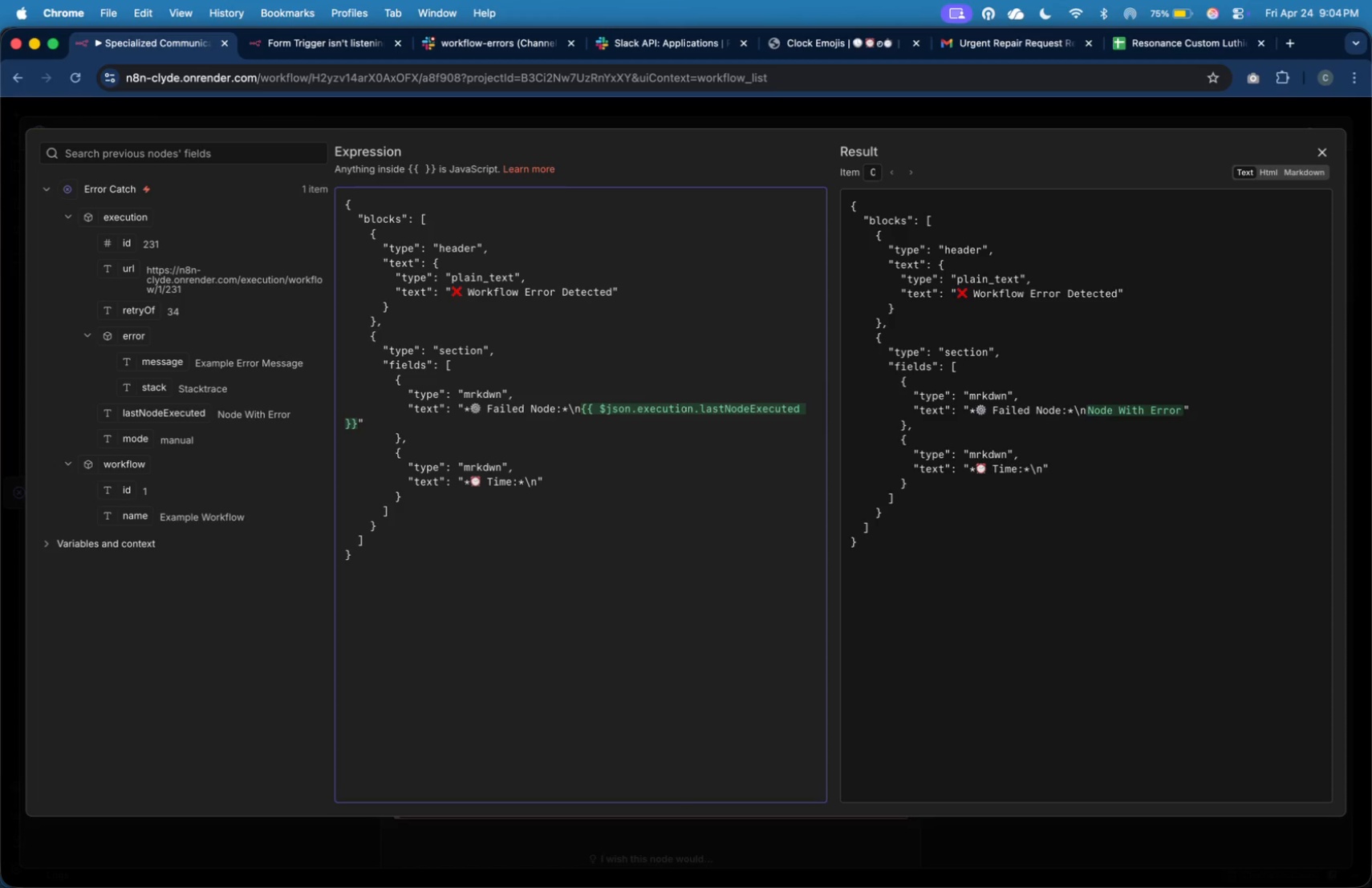 
key(Shift+BracketLeft)
 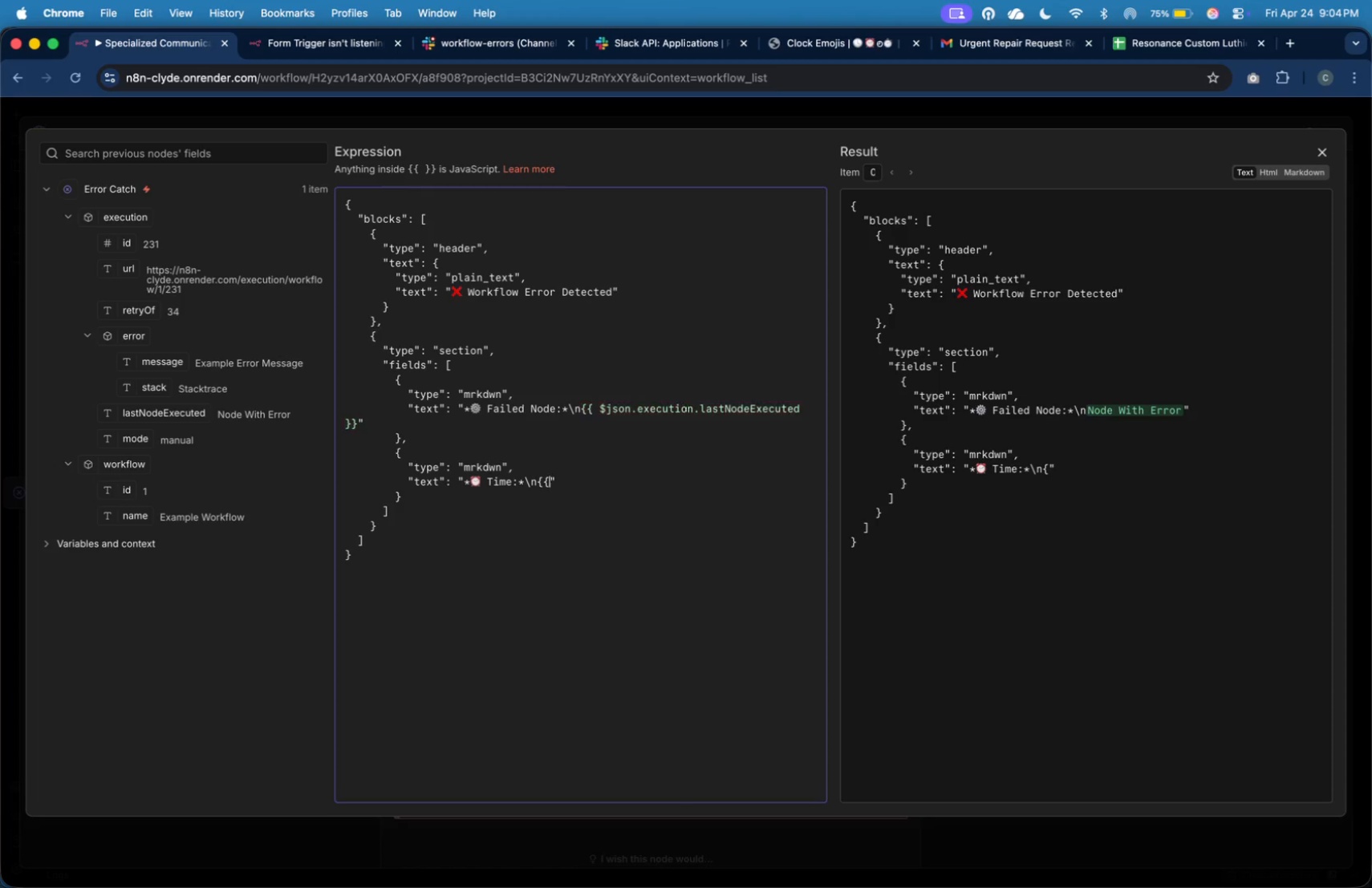 
key(Shift+BracketLeft)
 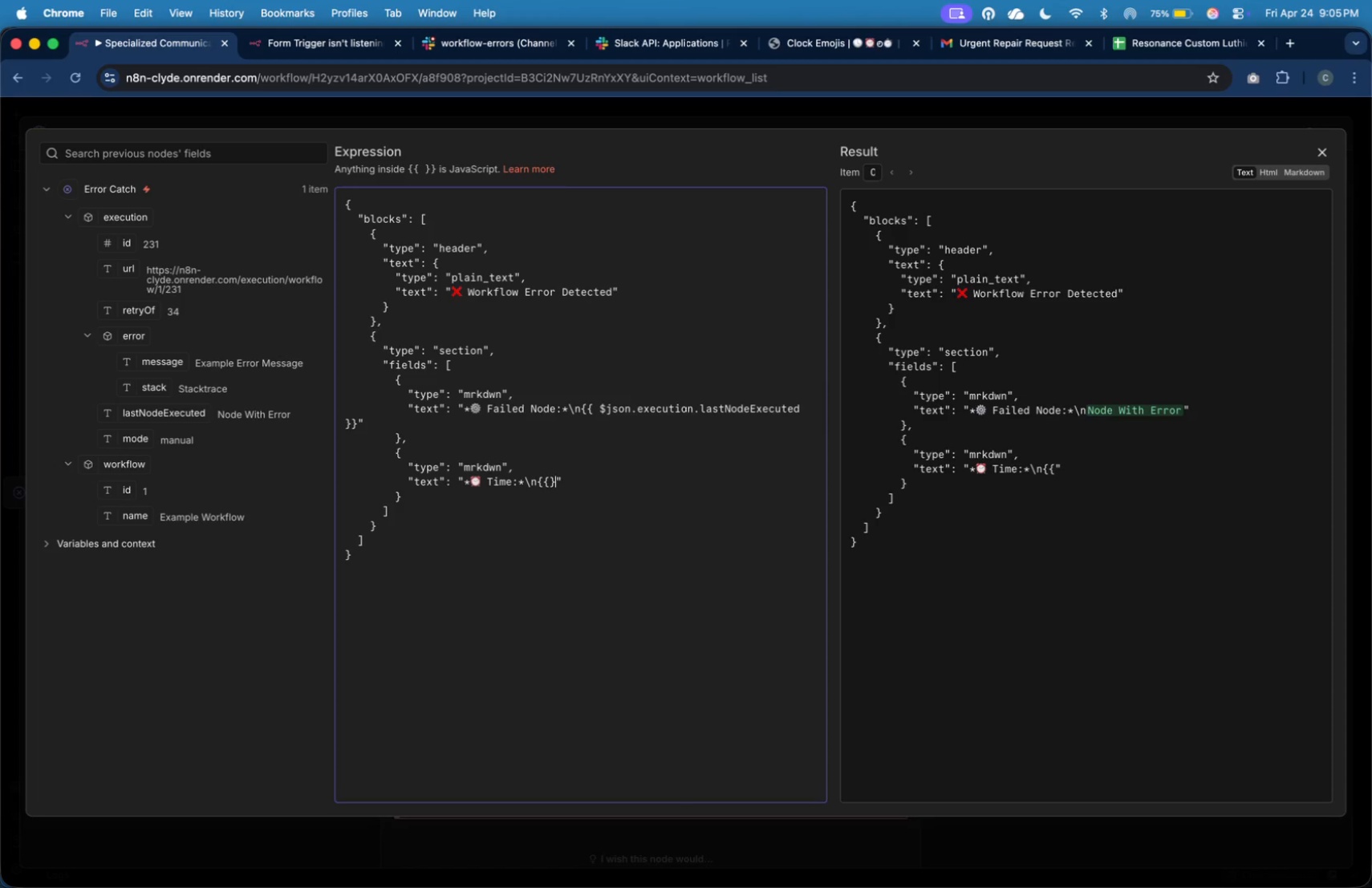 
key(Shift+BracketRight)
 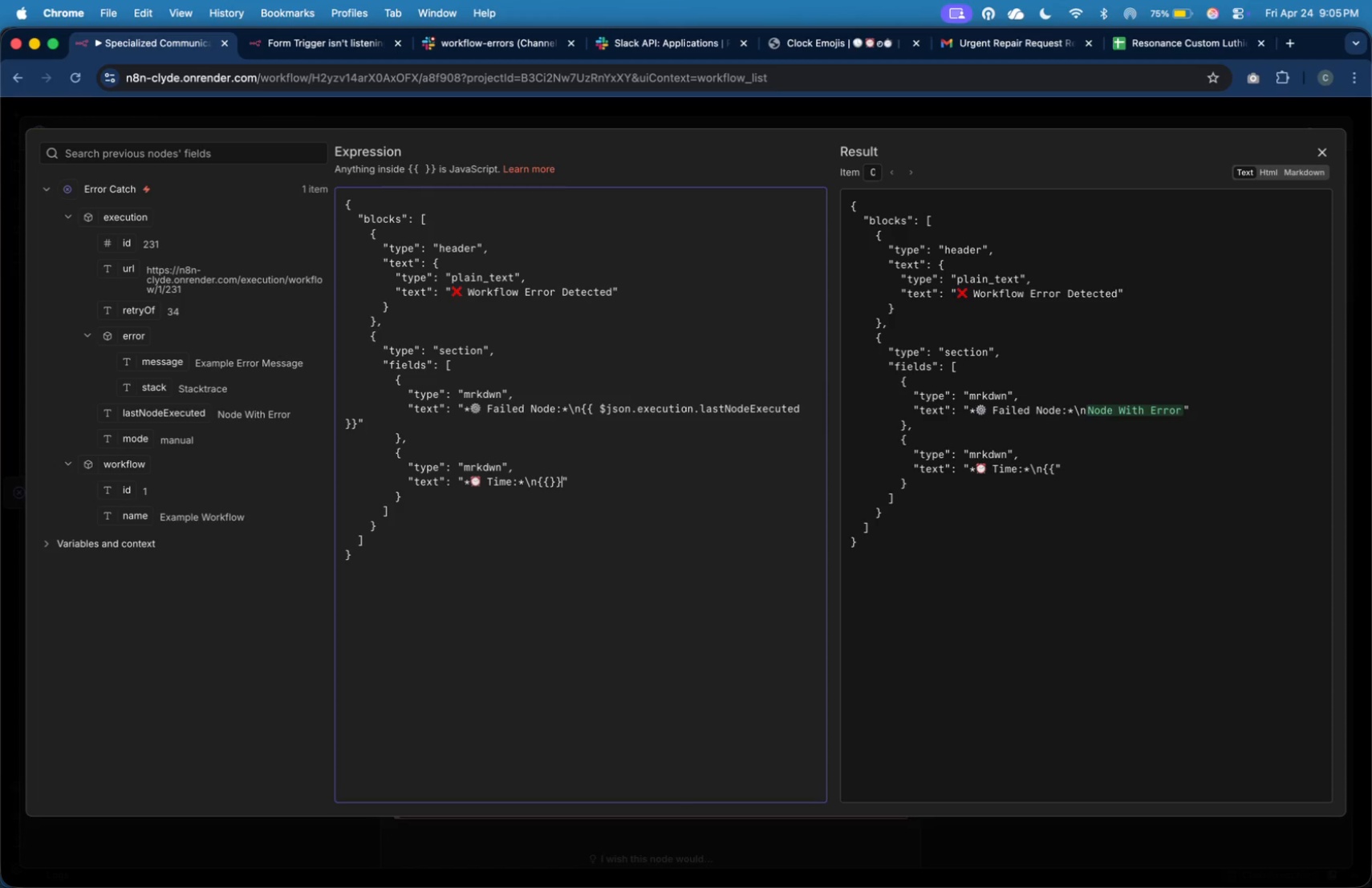 
key(Shift+BracketRight)
 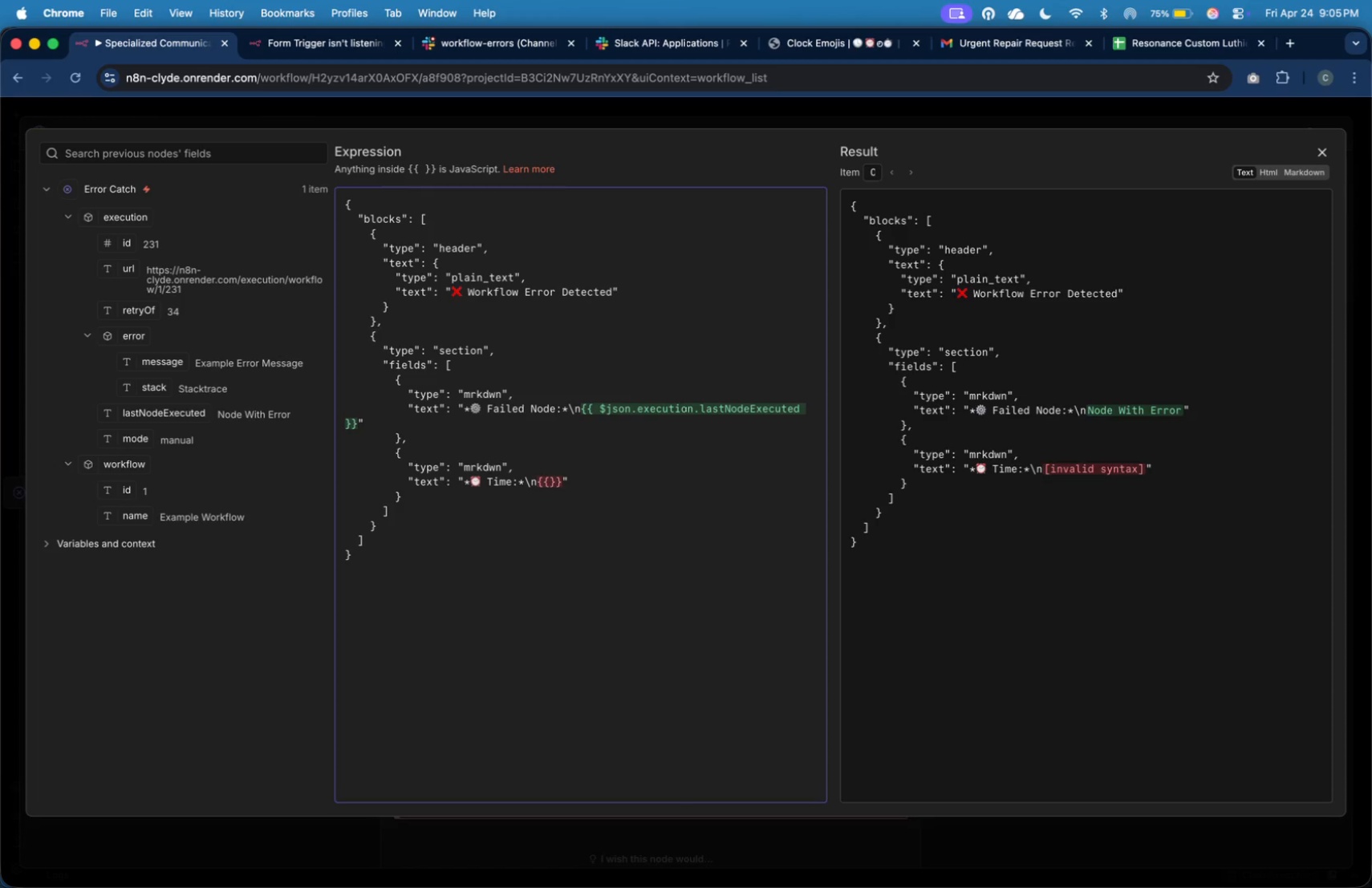 
key(ArrowLeft)
 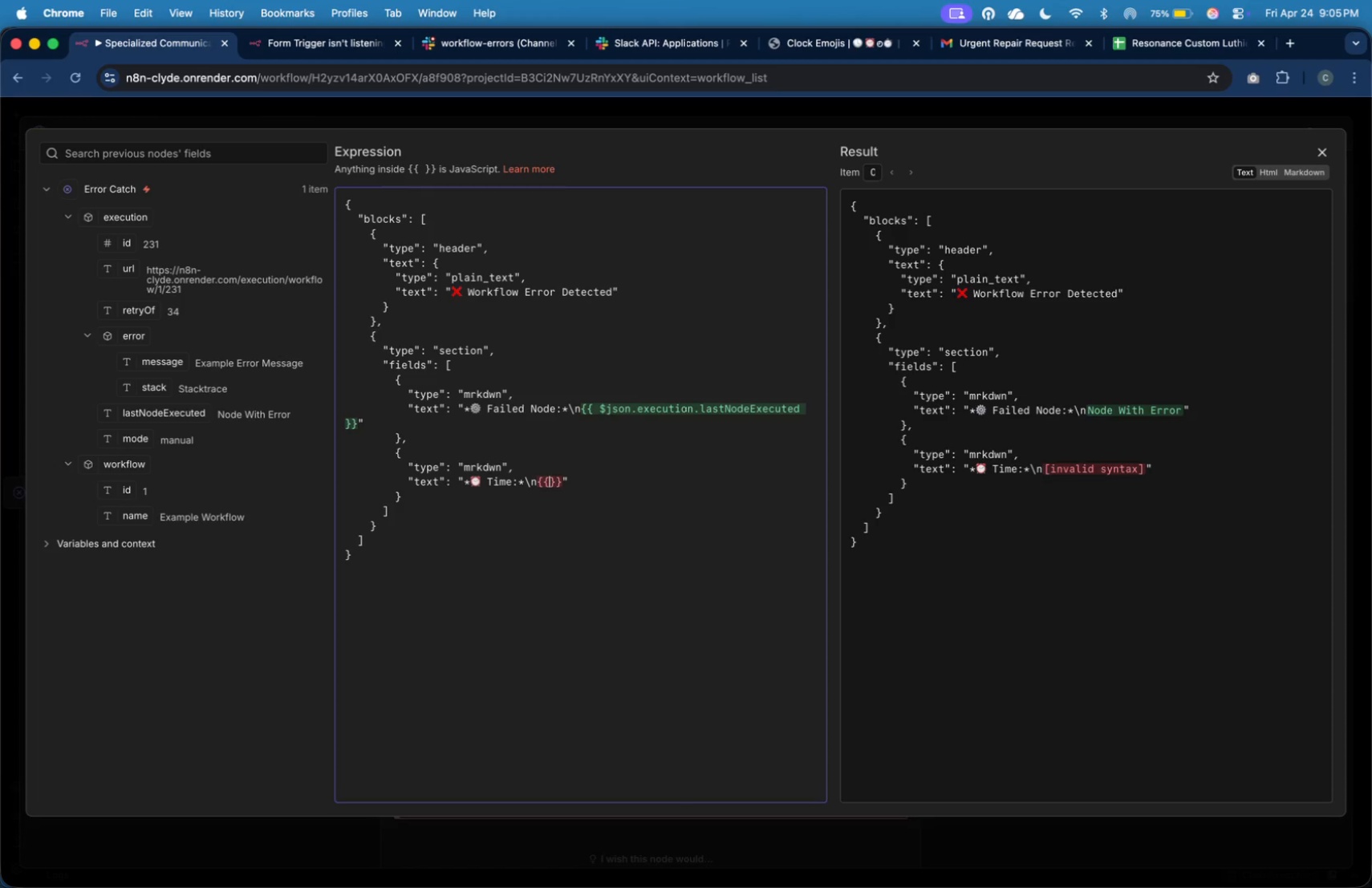 
key(ArrowLeft)
 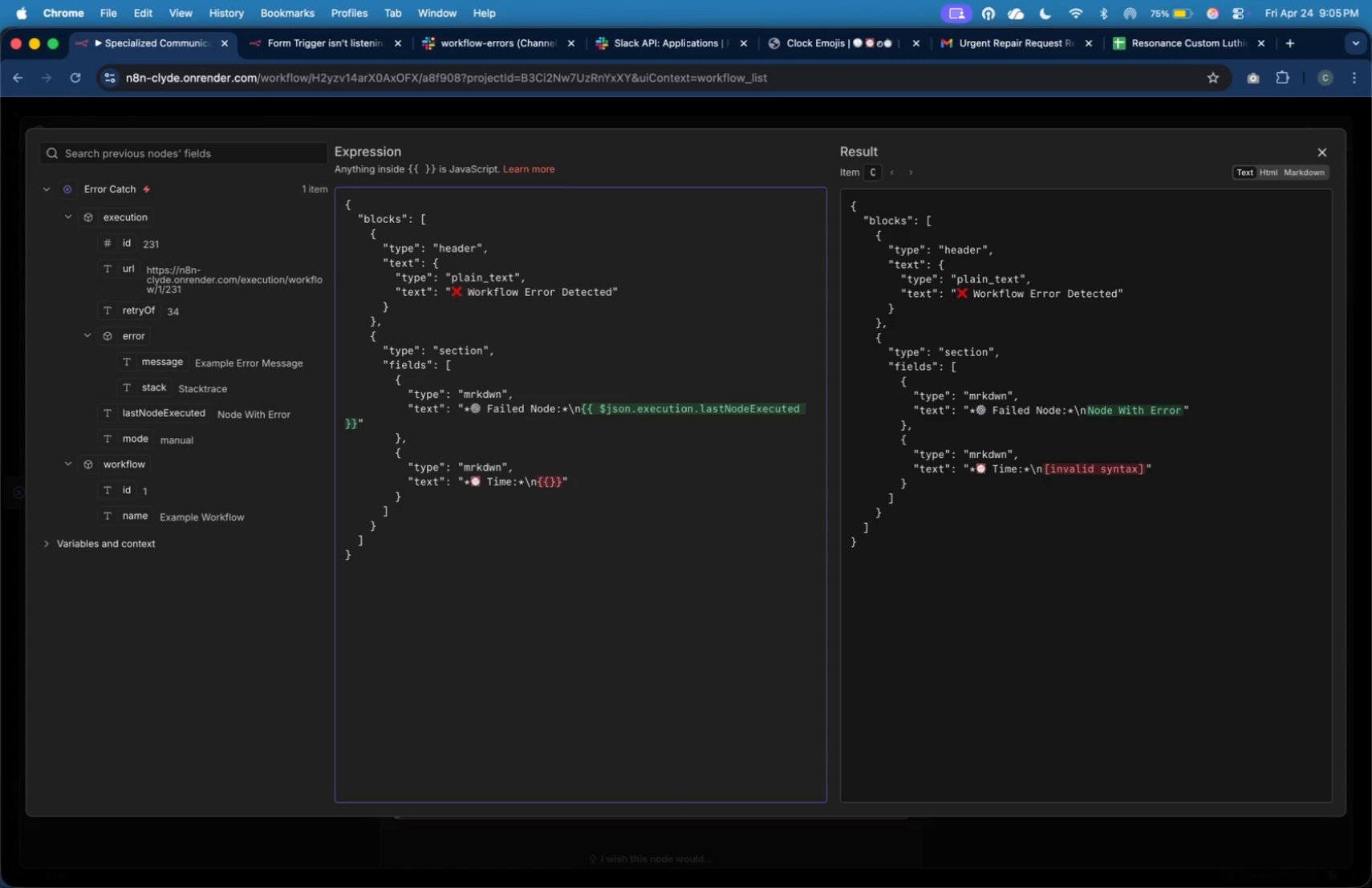 
type( new Date().toLocaleString)
 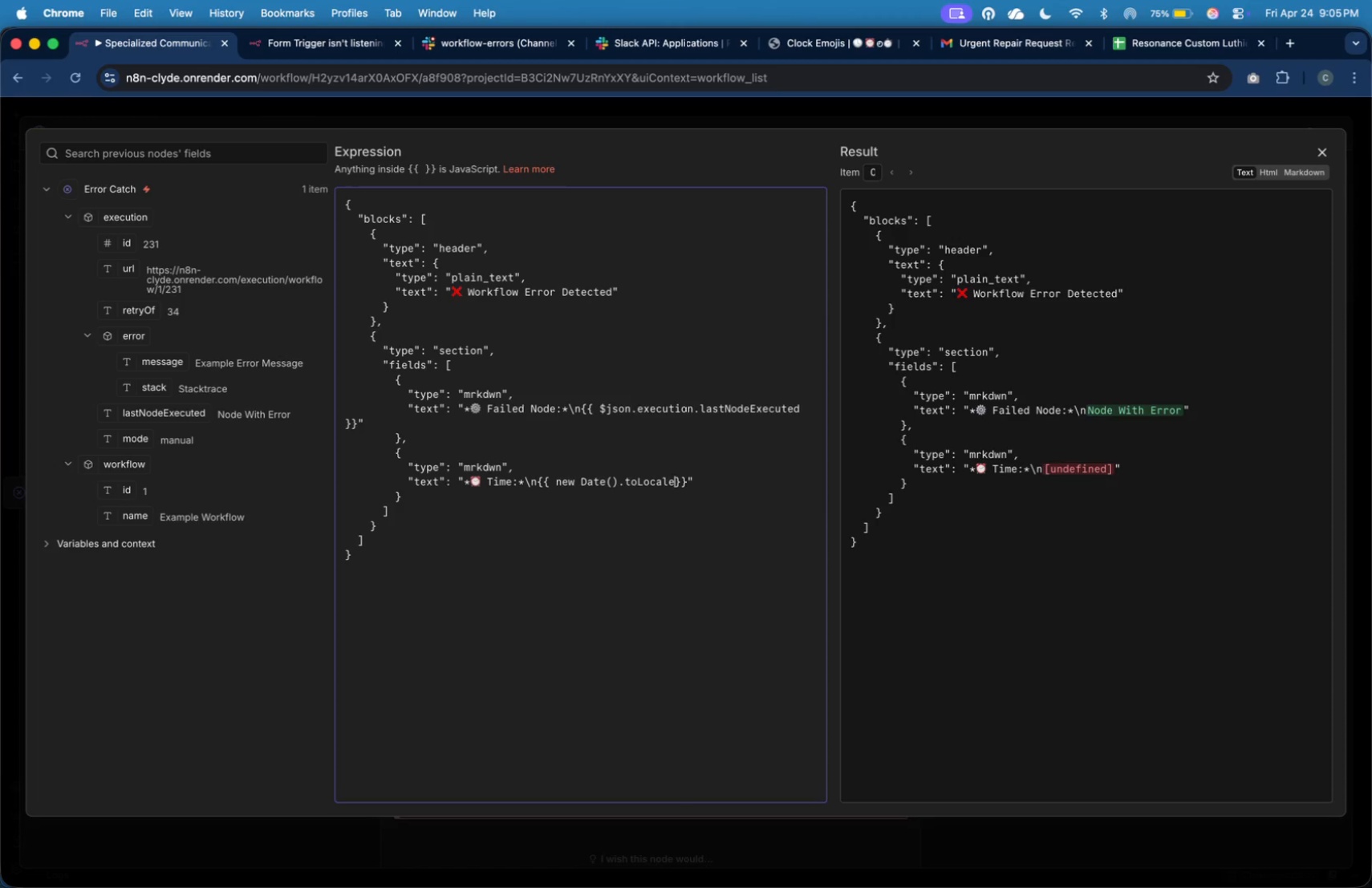 
wait(7.63)
 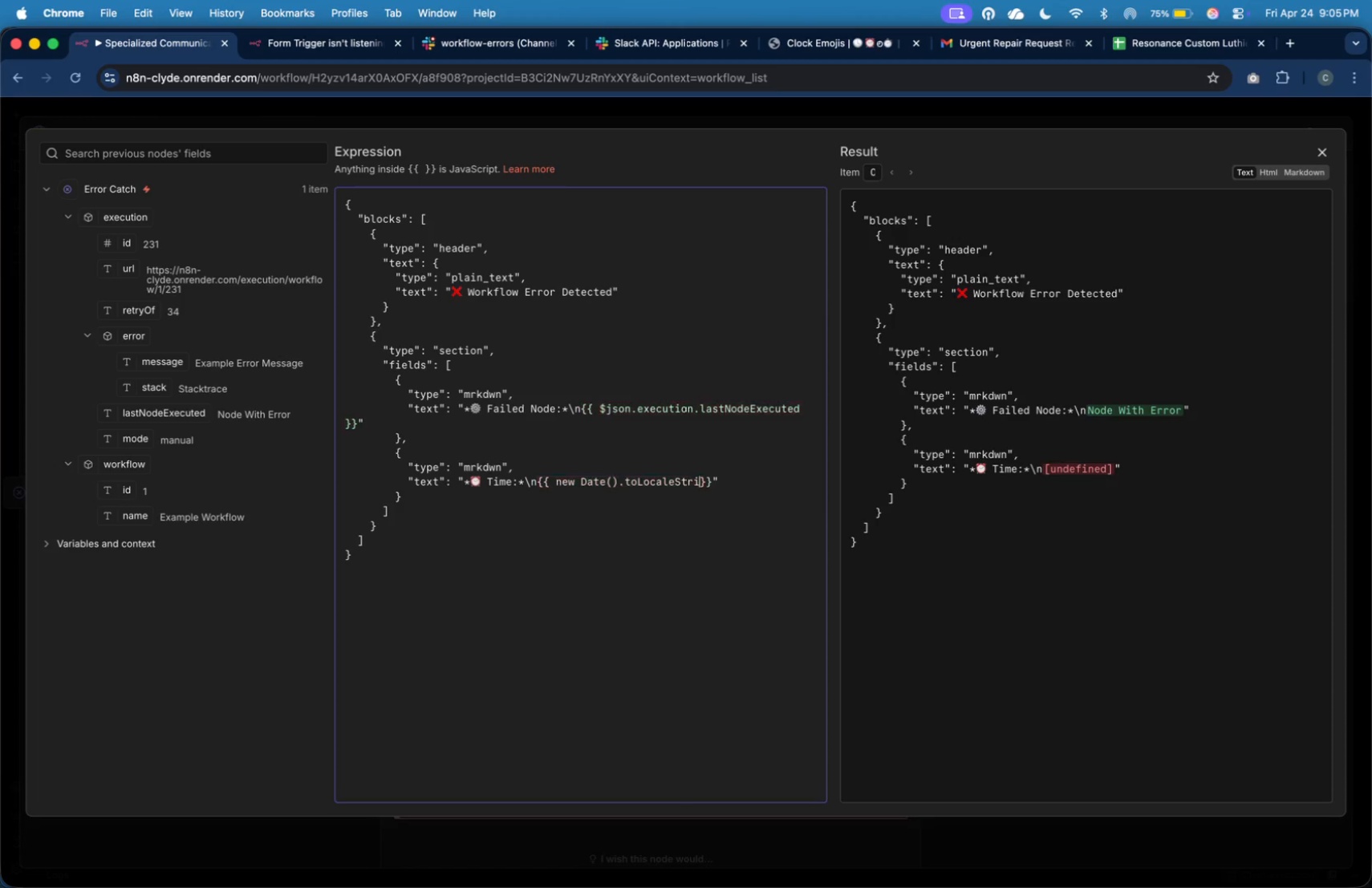 
type(() )
 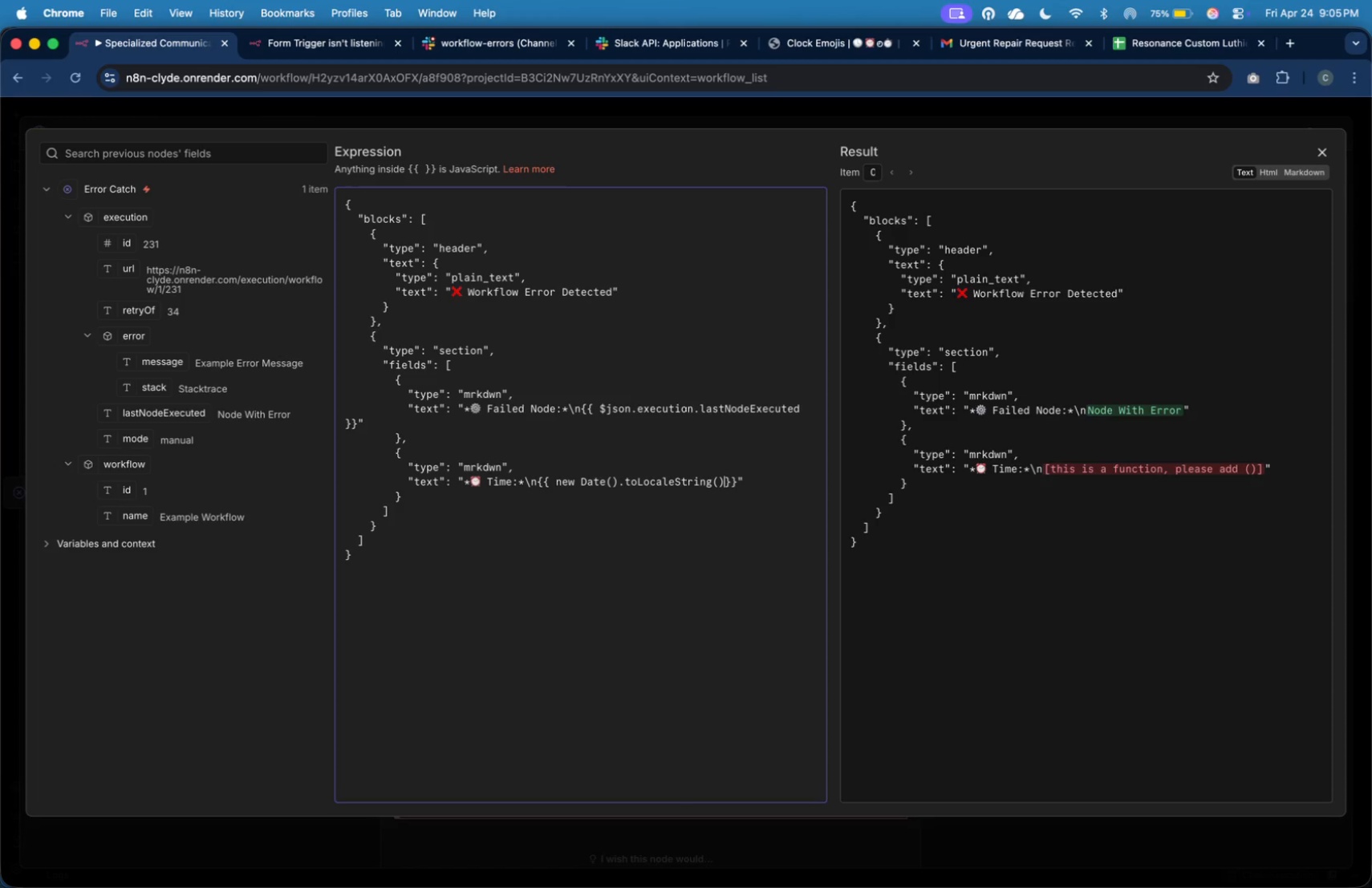 
key(ArrowRight)
 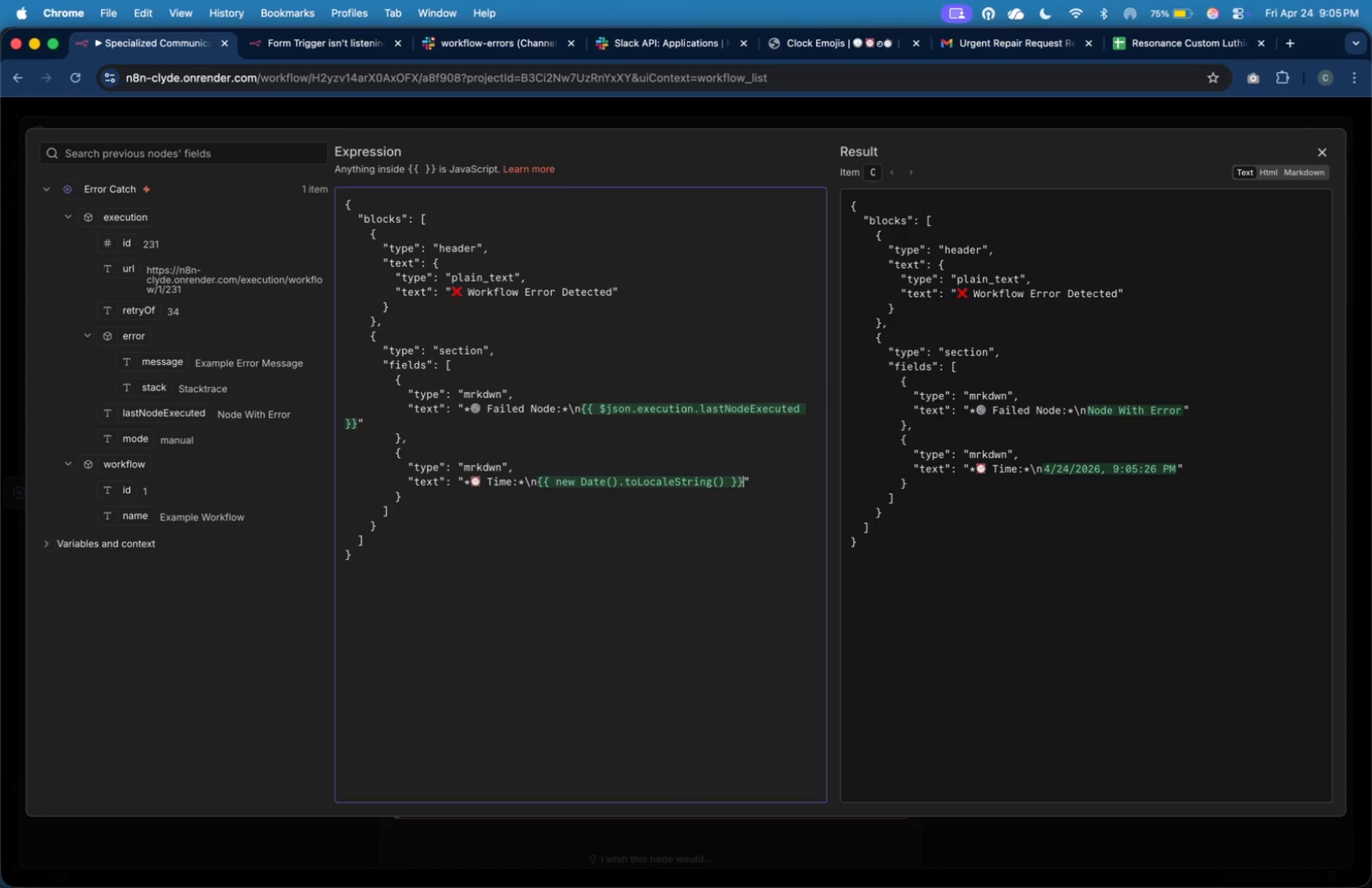 
key(ArrowRight)
 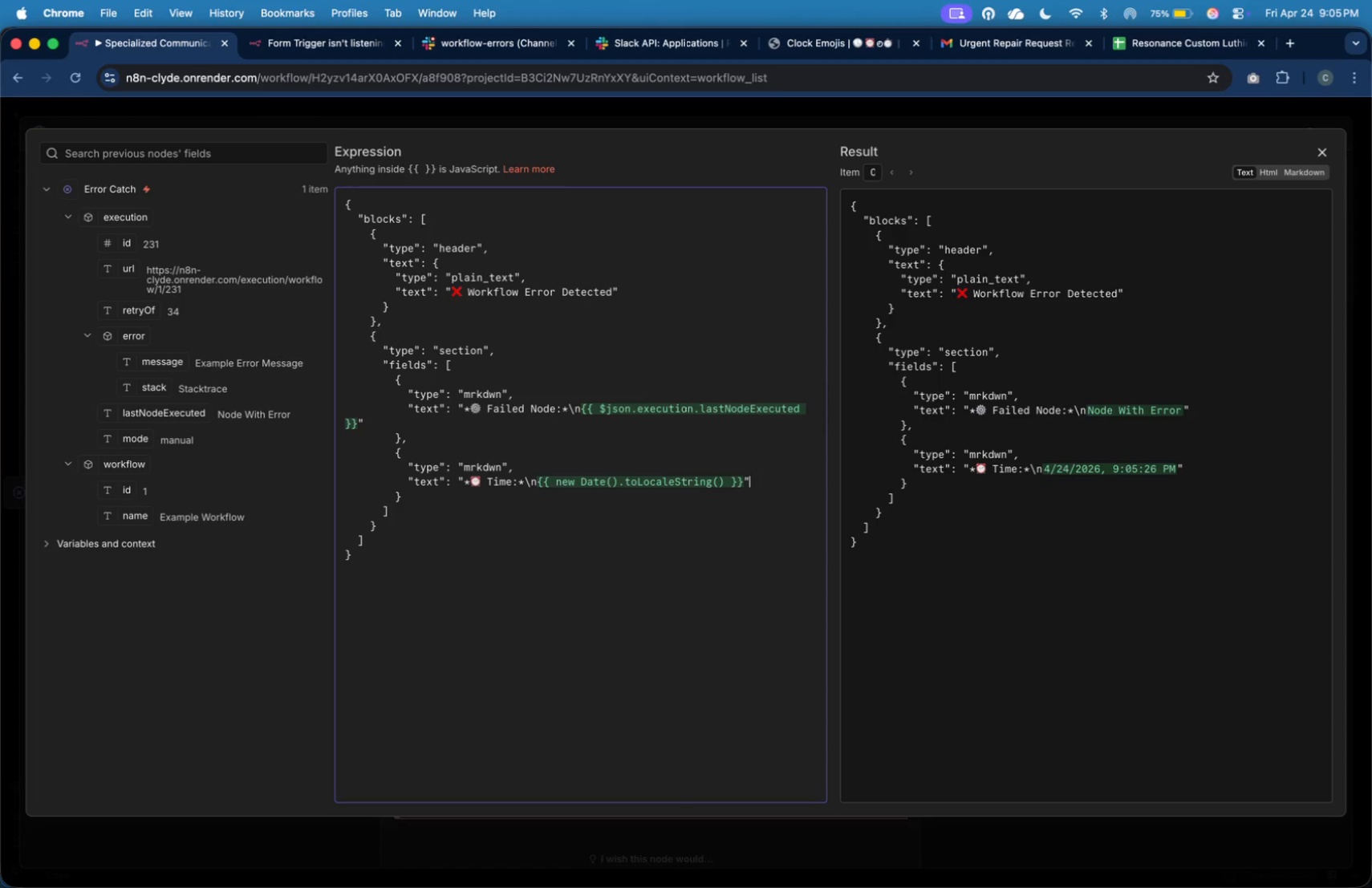 
key(ArrowRight)
 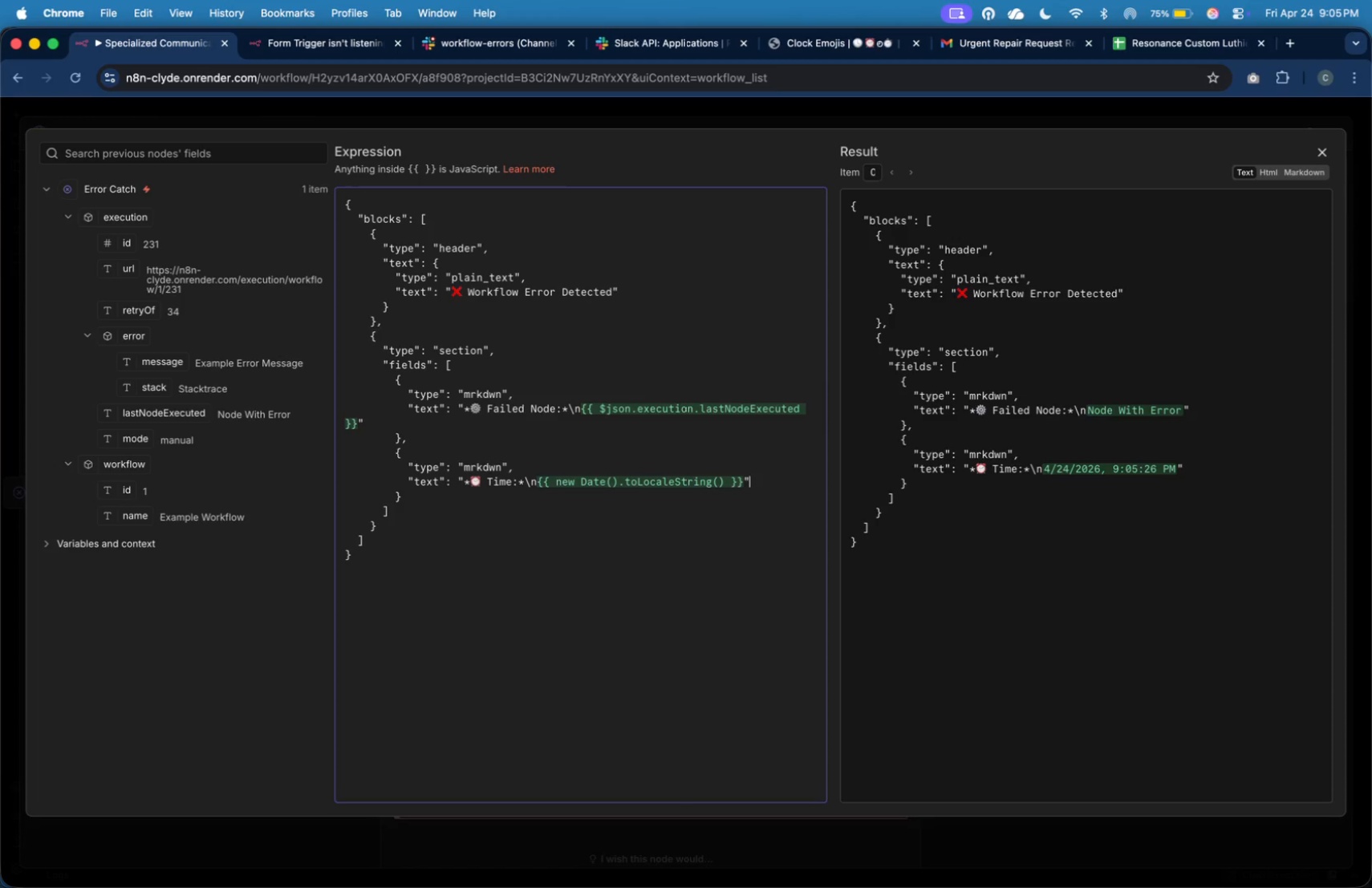 
wait(9.15)
 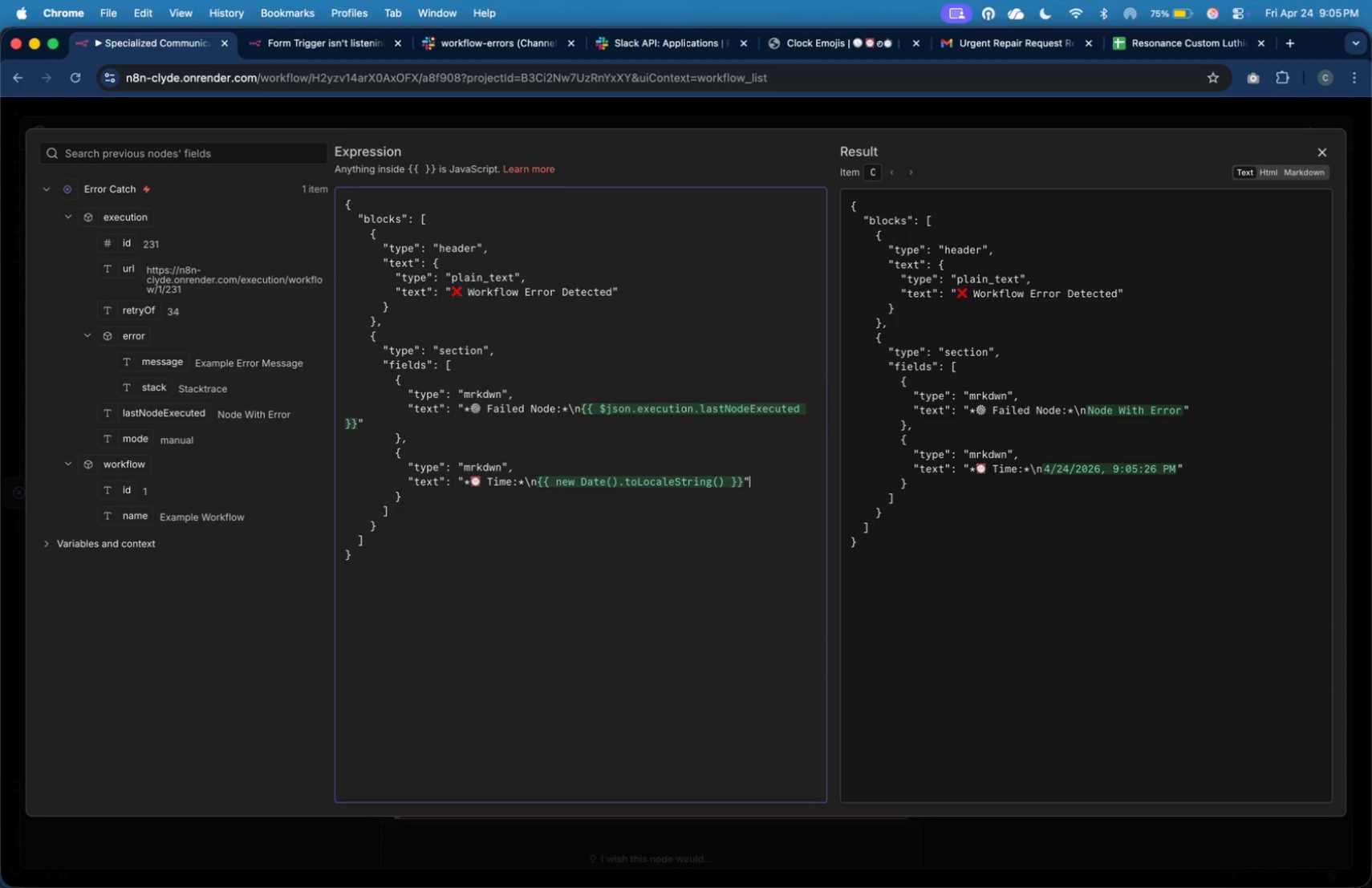 
key(ArrowDown)
 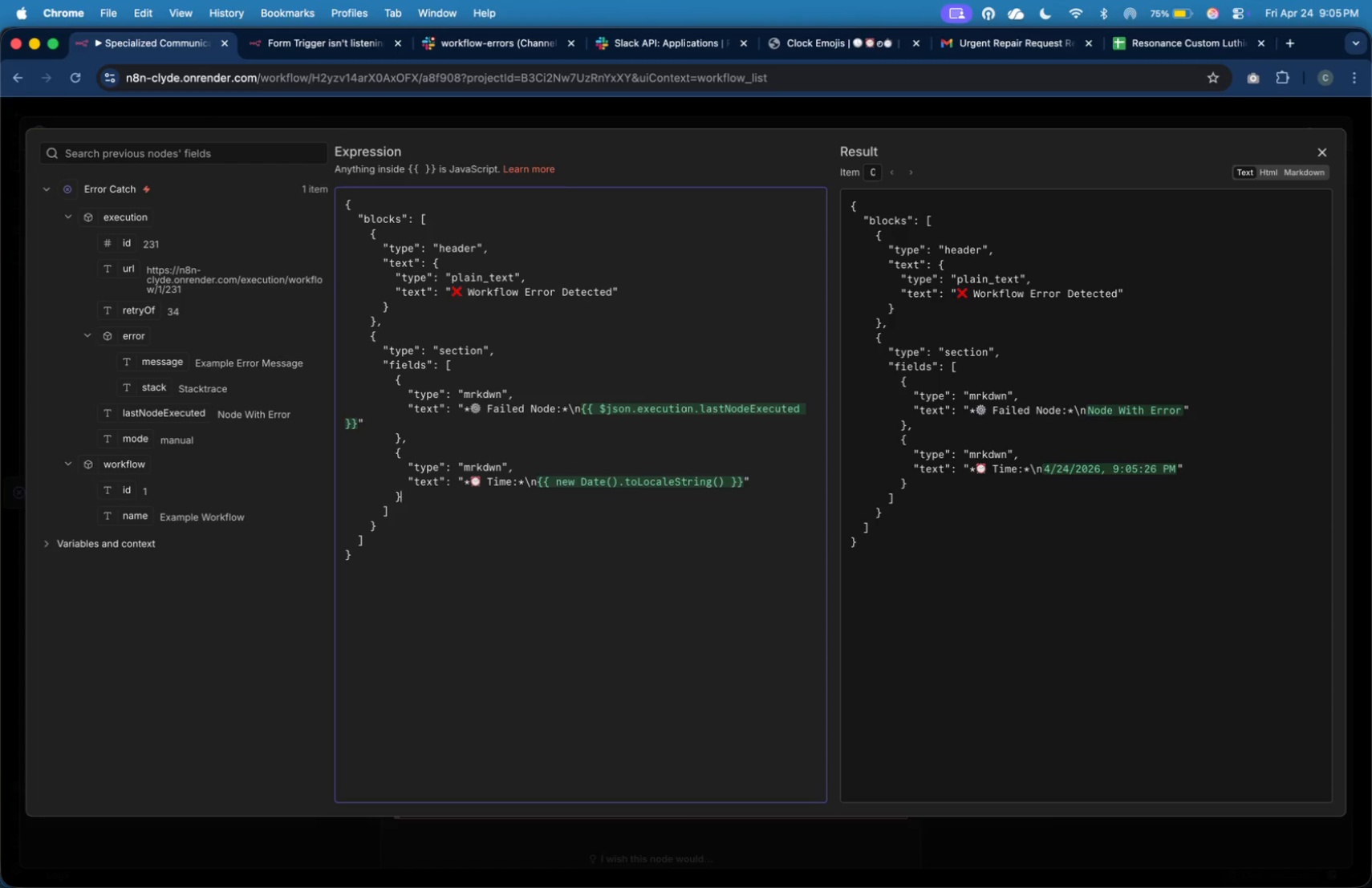 
wait(6.52)
 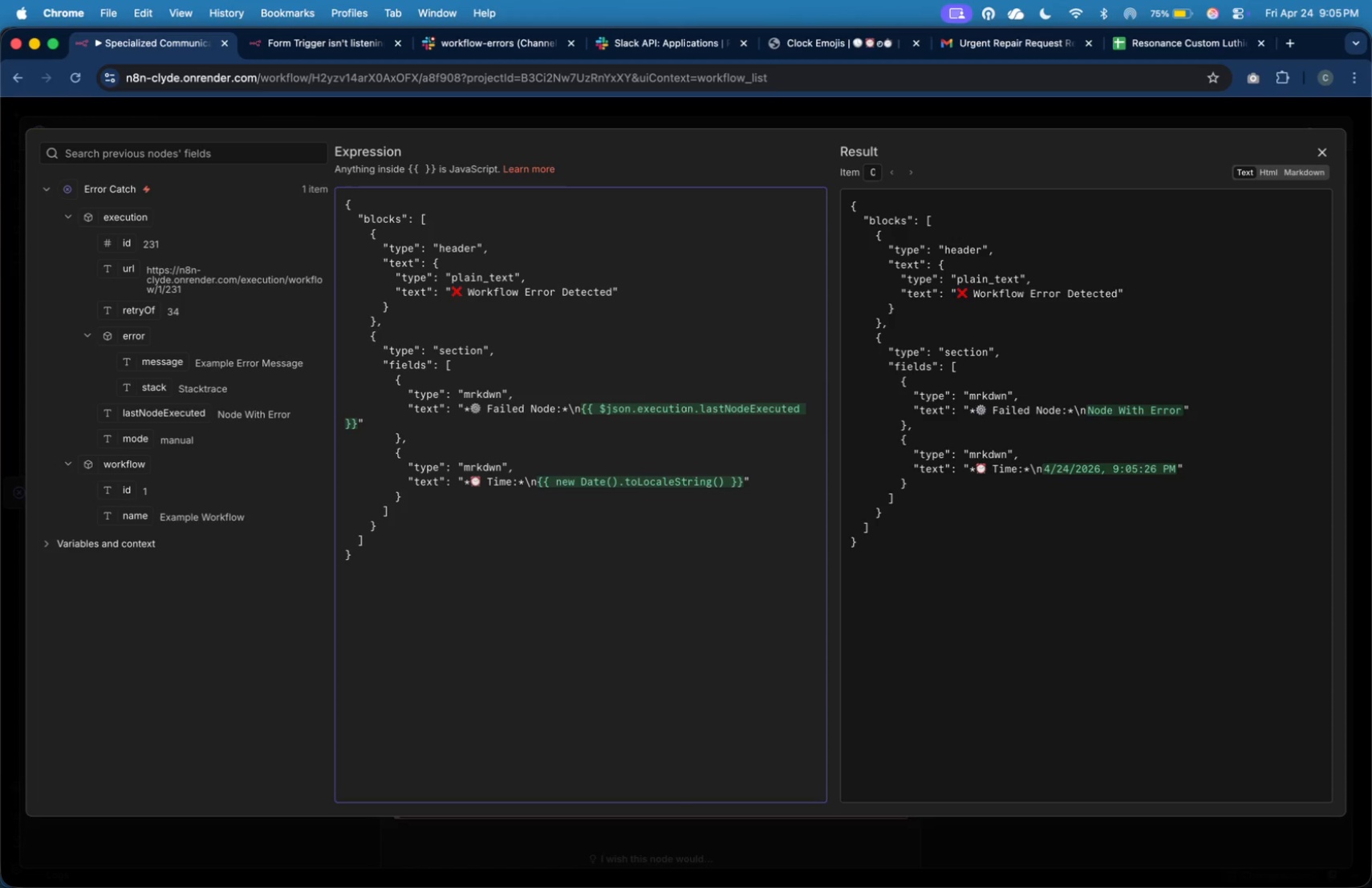 
key(ArrowDown)
 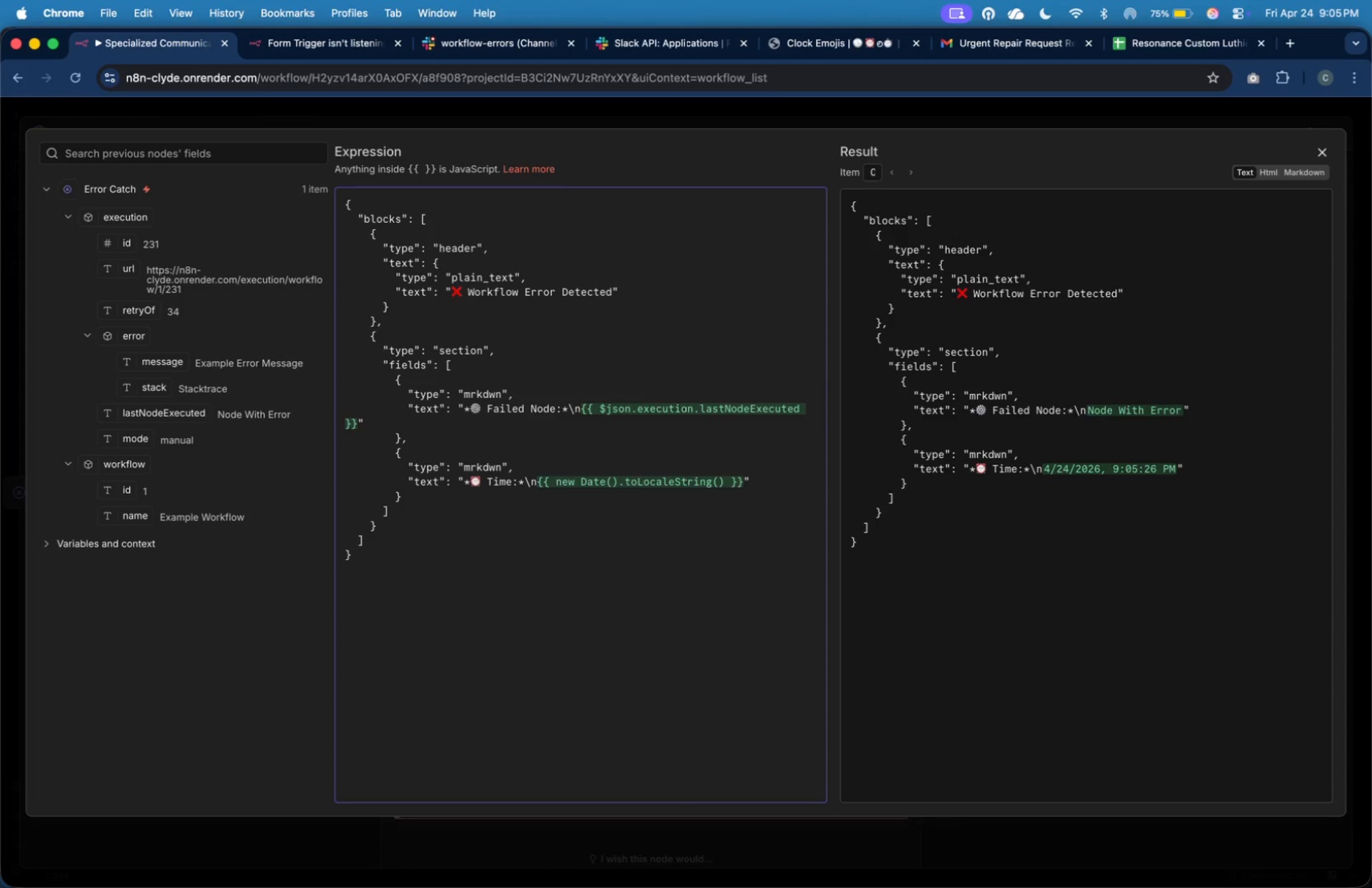 
key(ArrowDown)
 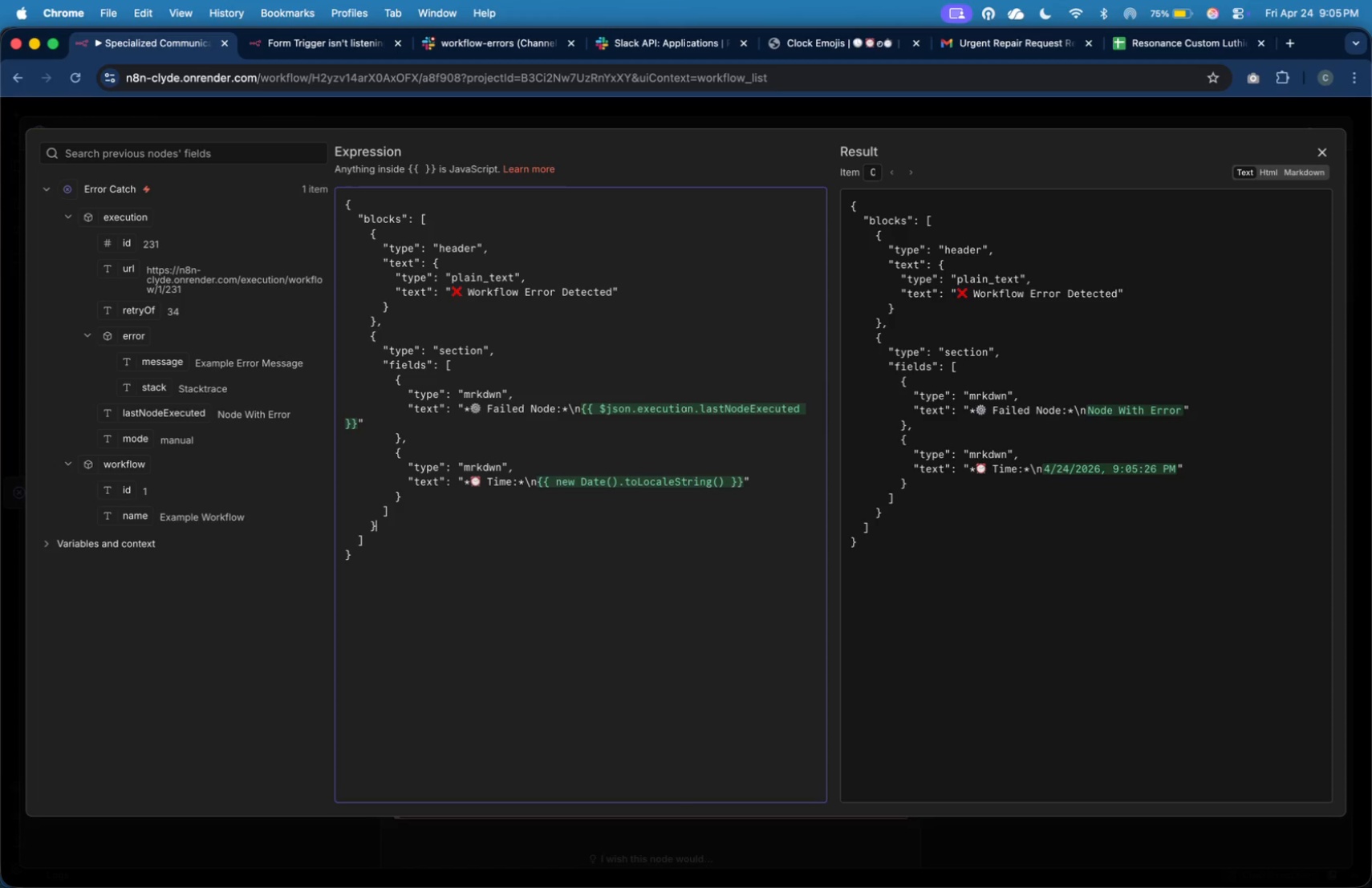 
key(Comma)
 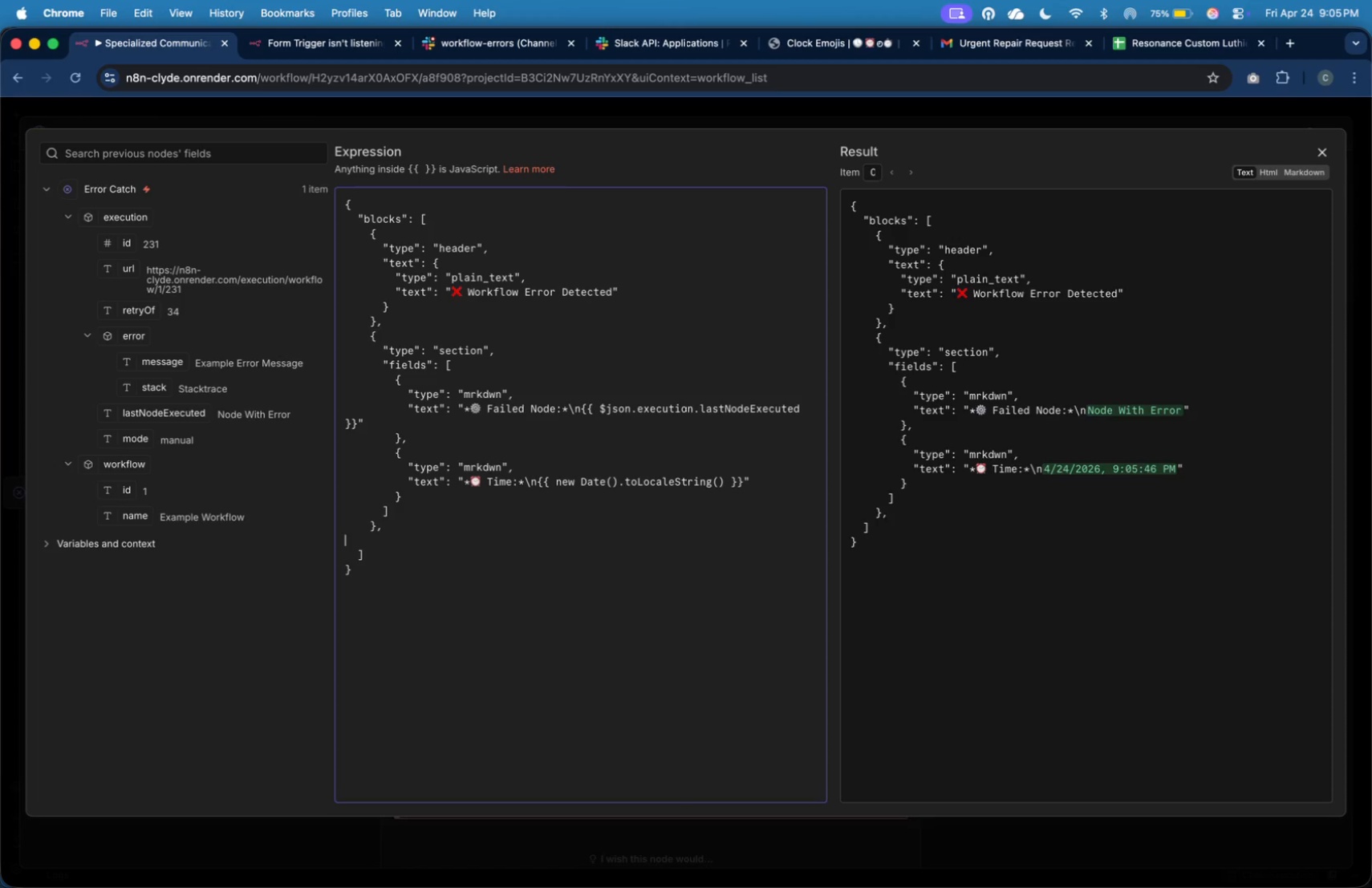 
key(Enter)
 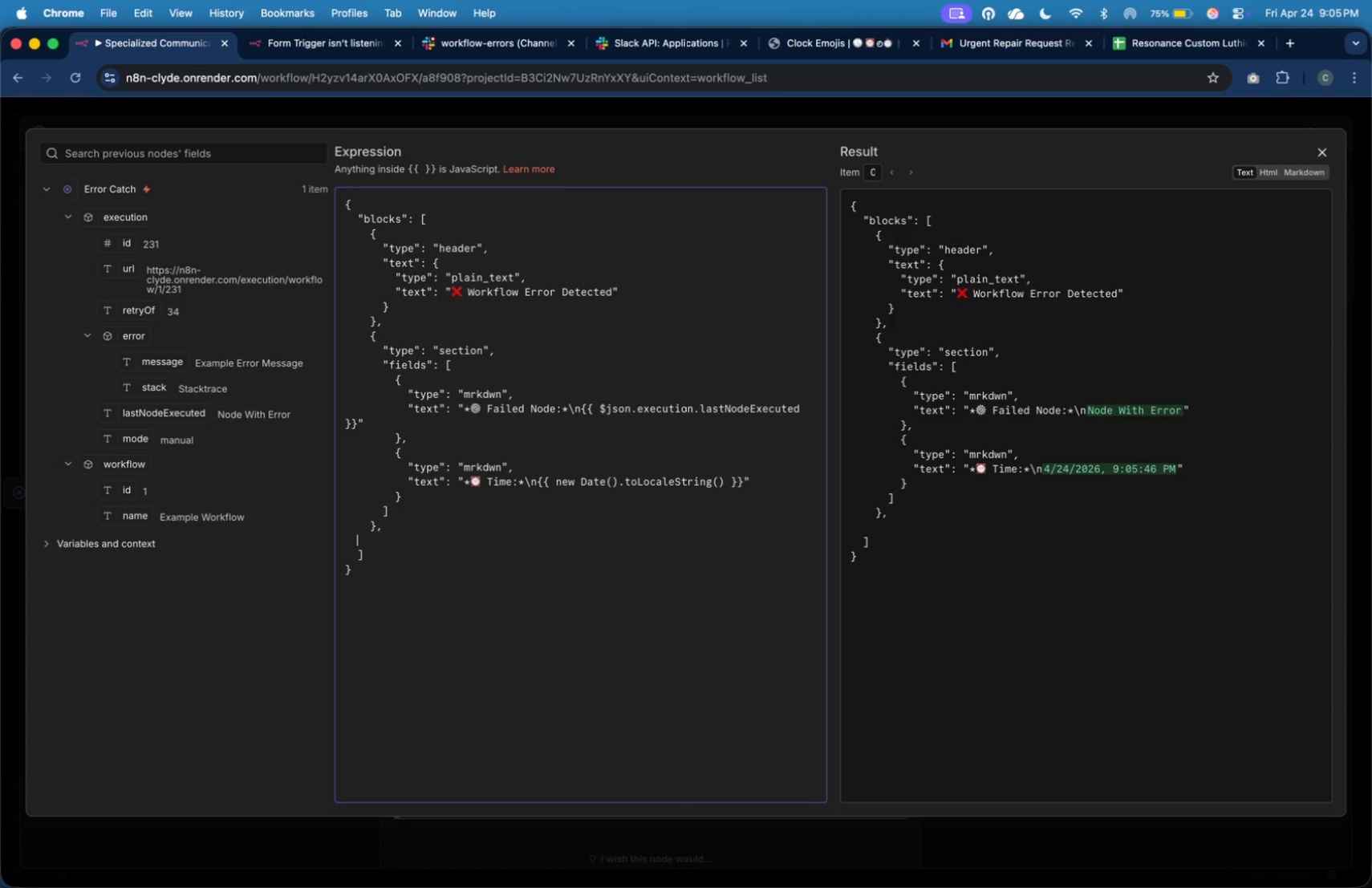 
key(Tab)
 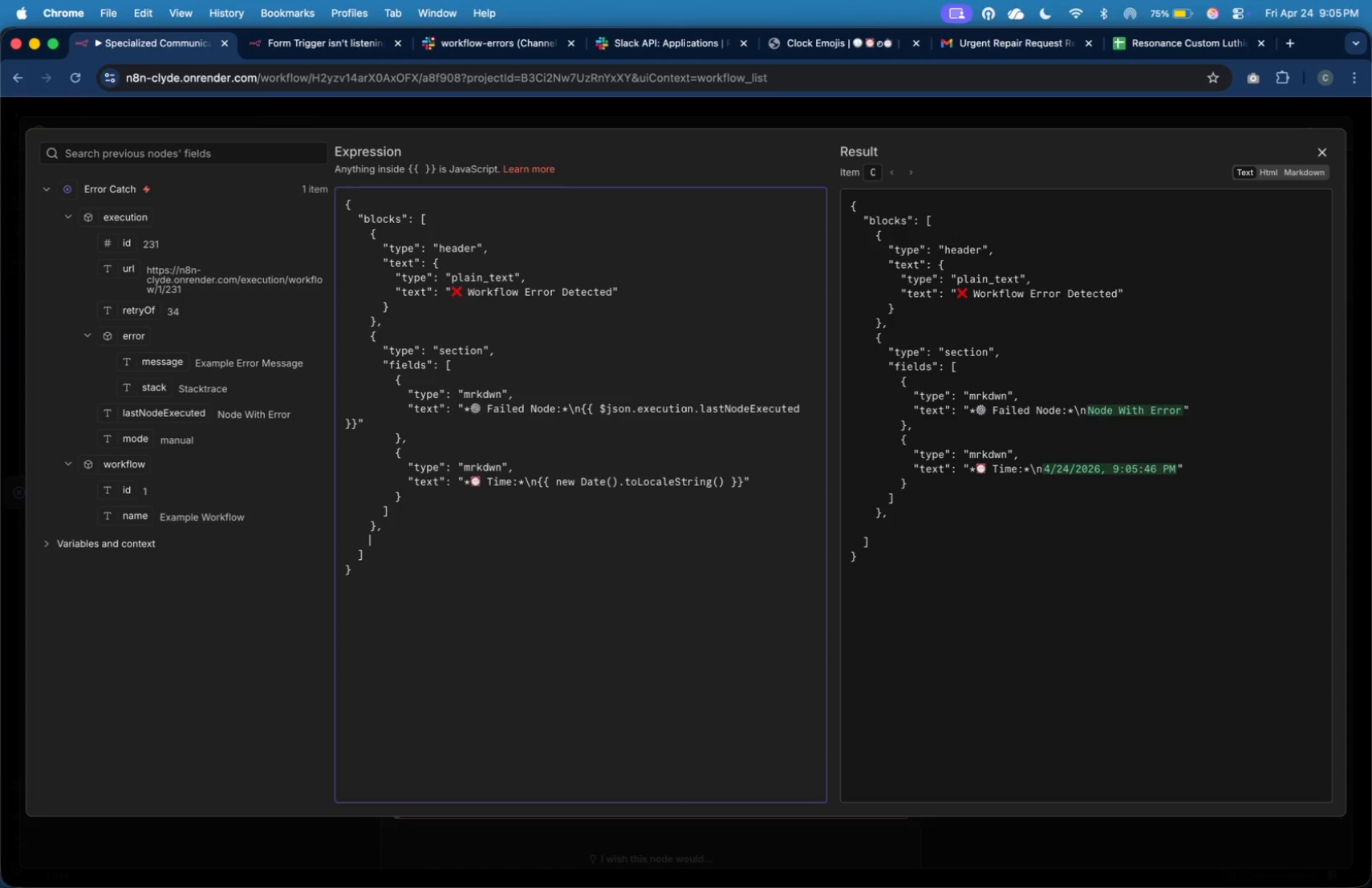 
key(Tab)
 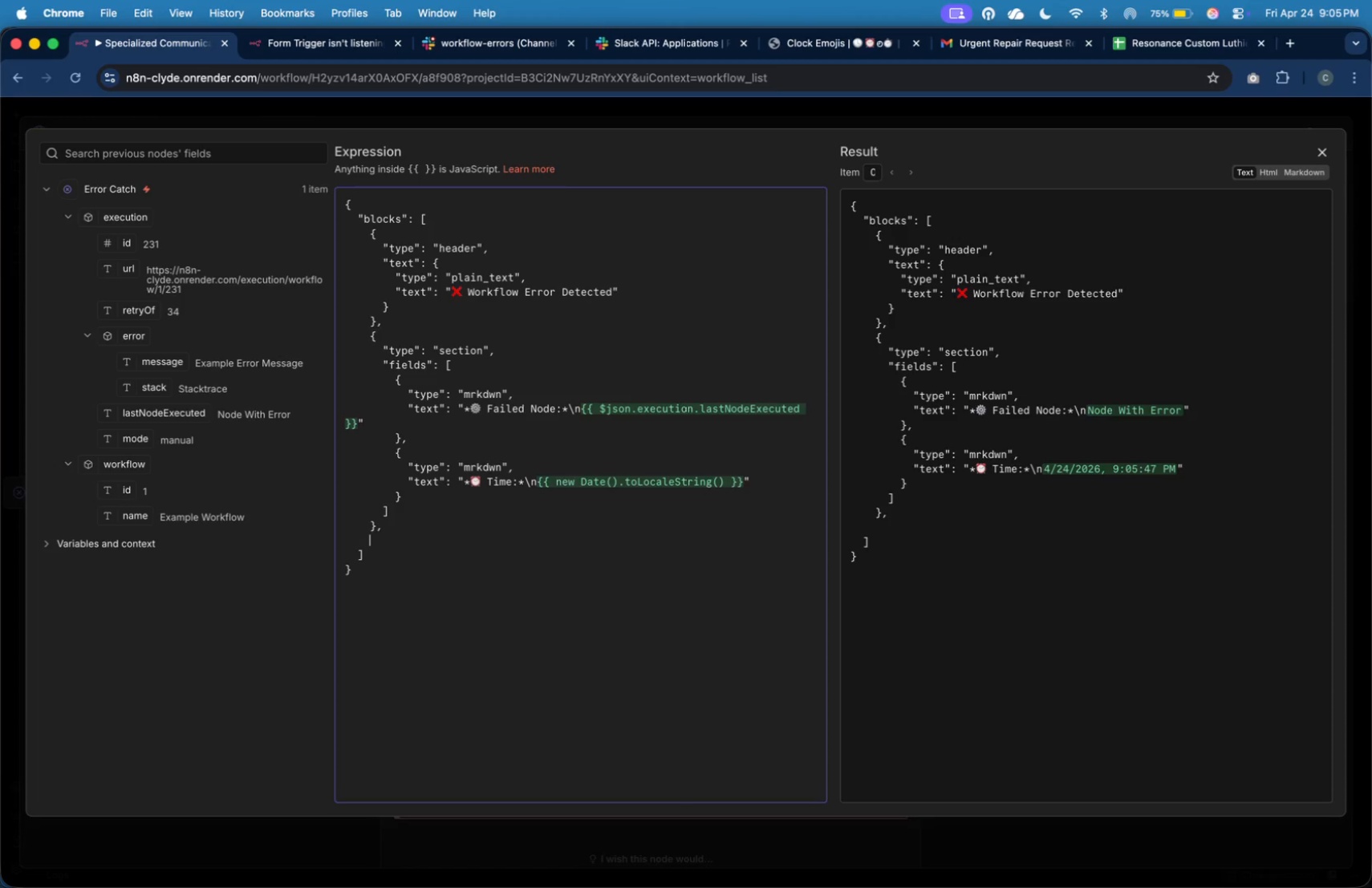 
key(Shift+BracketLeft)
 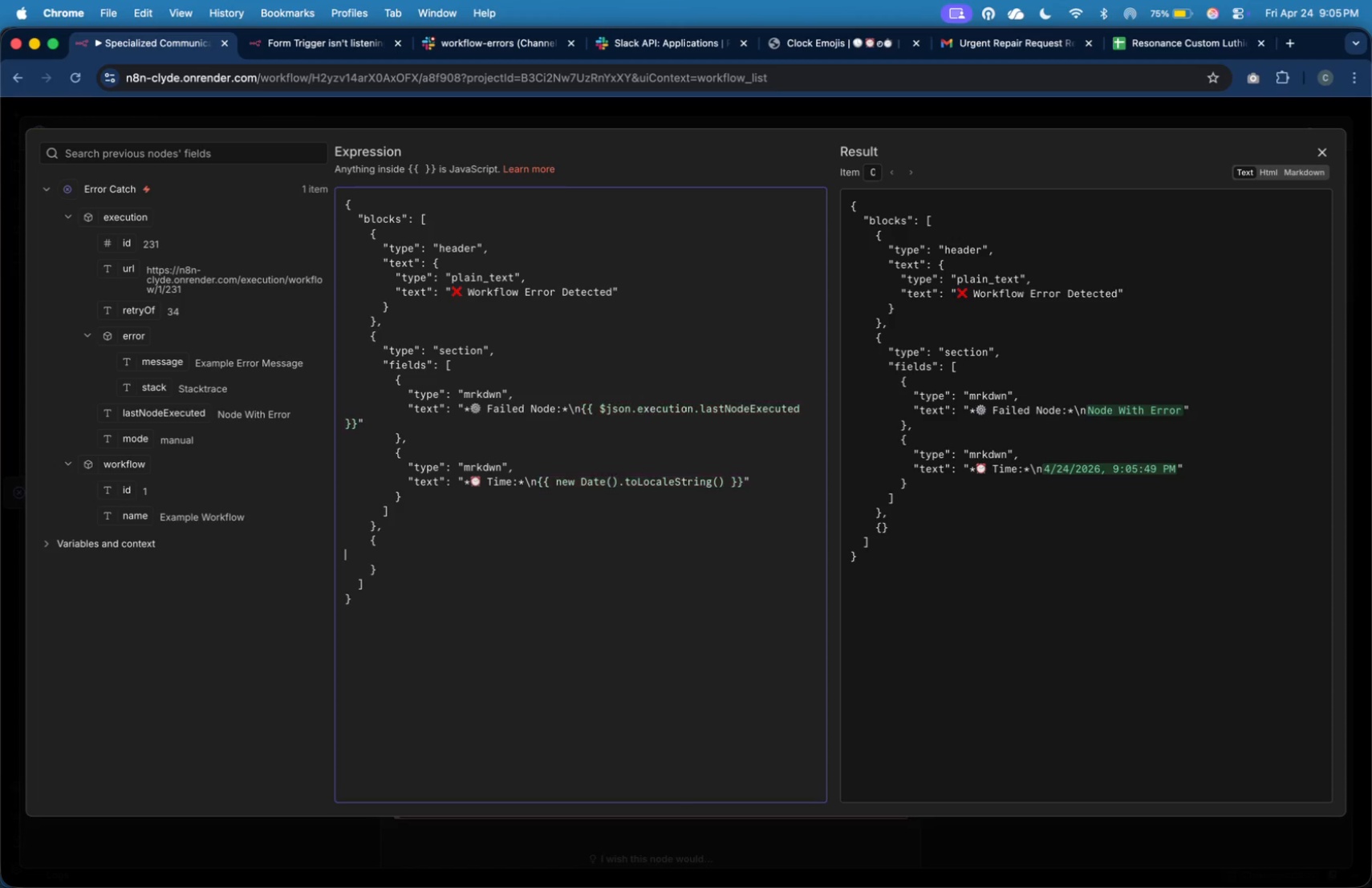 
key(Enter)
 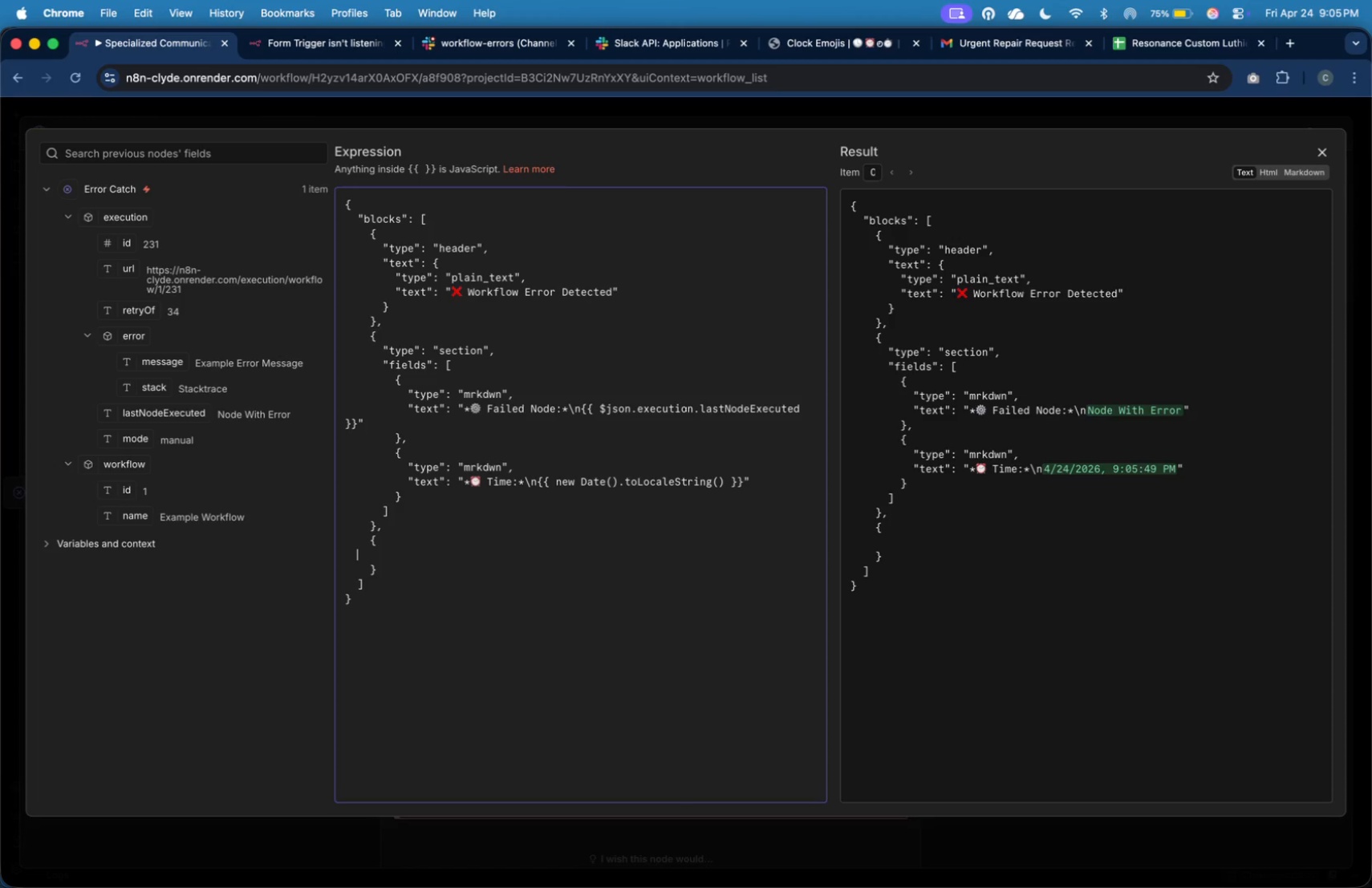 
key(Tab)
 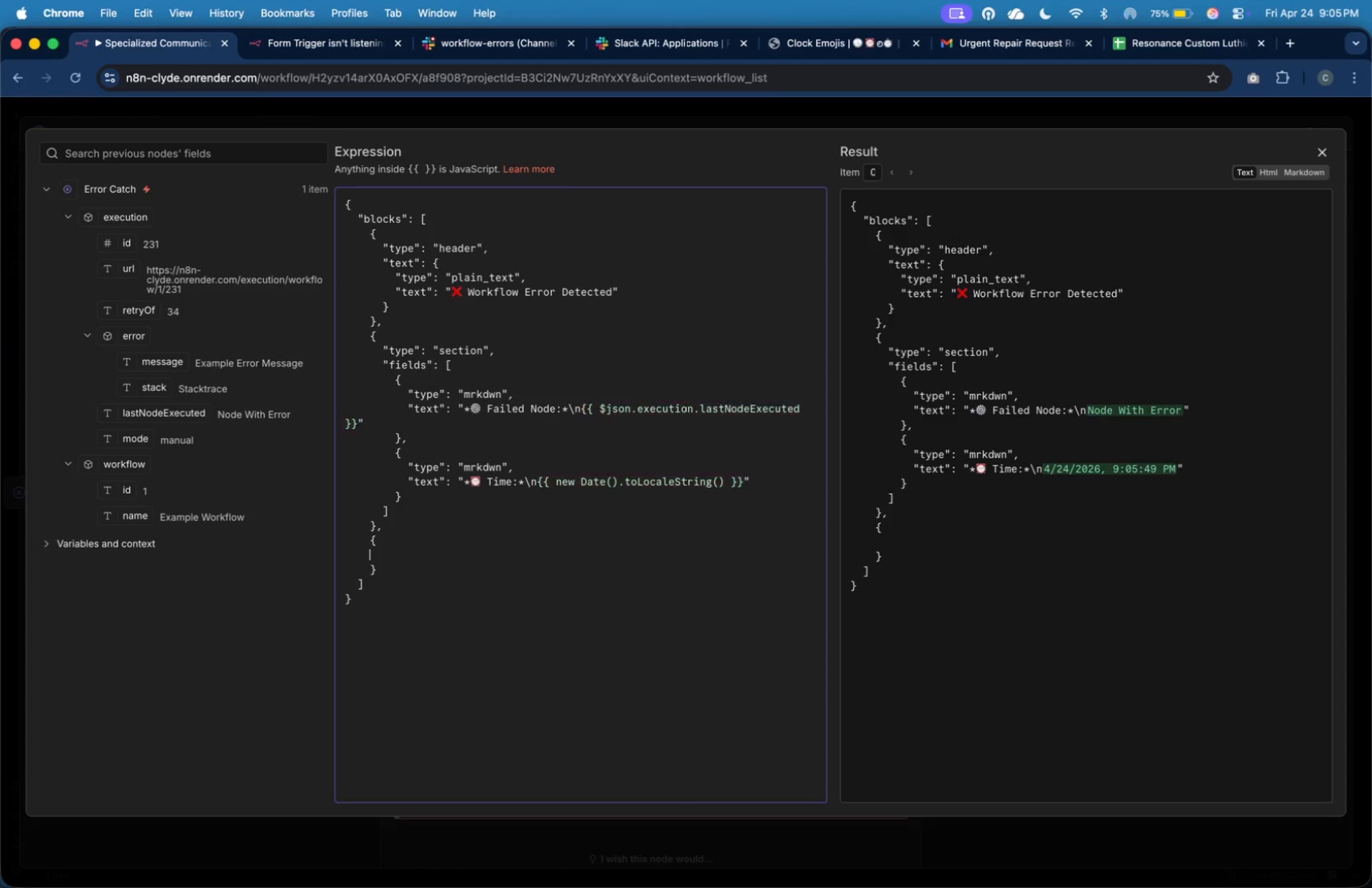 
key(Tab)
 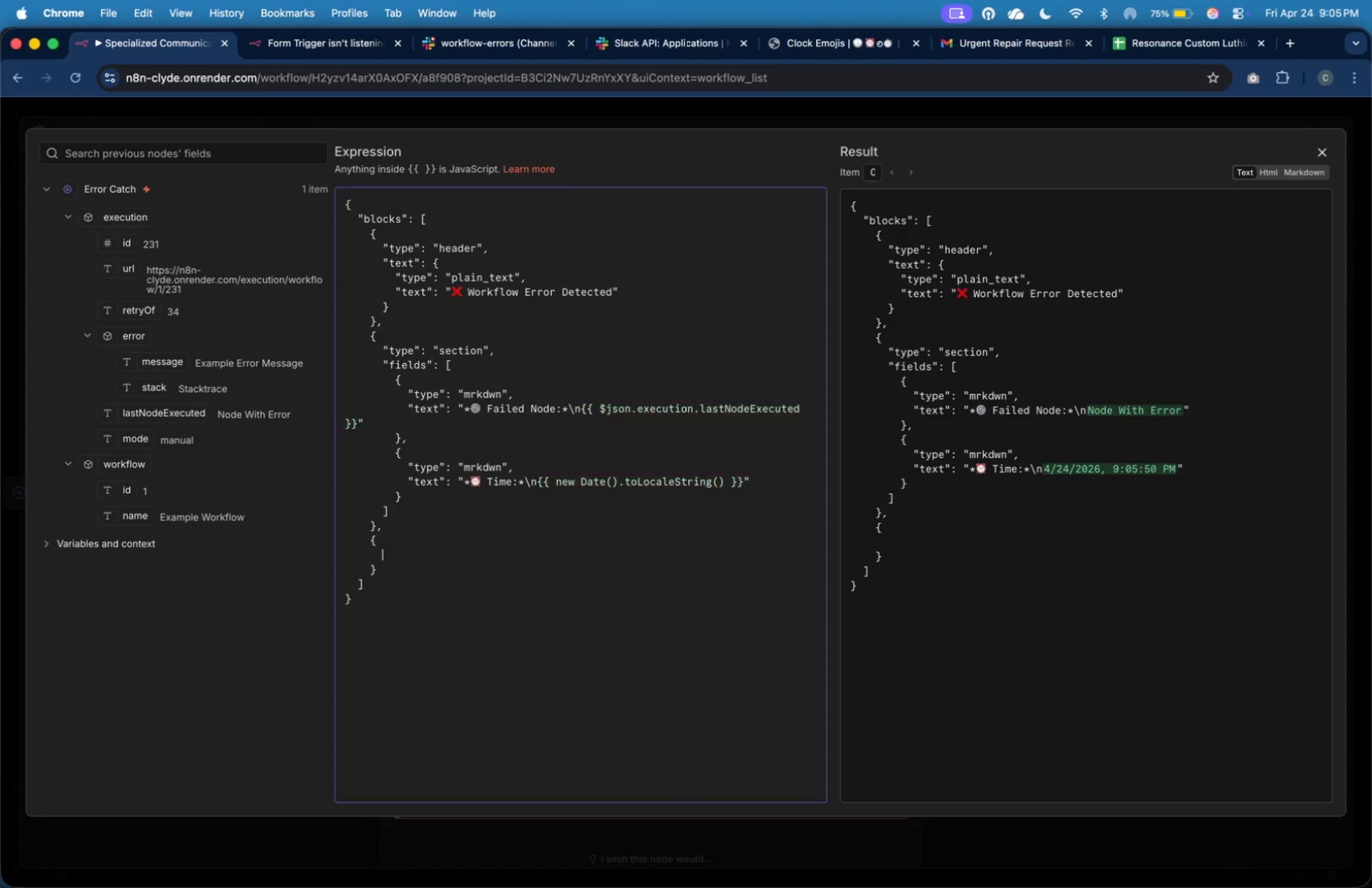 
key(Tab)
 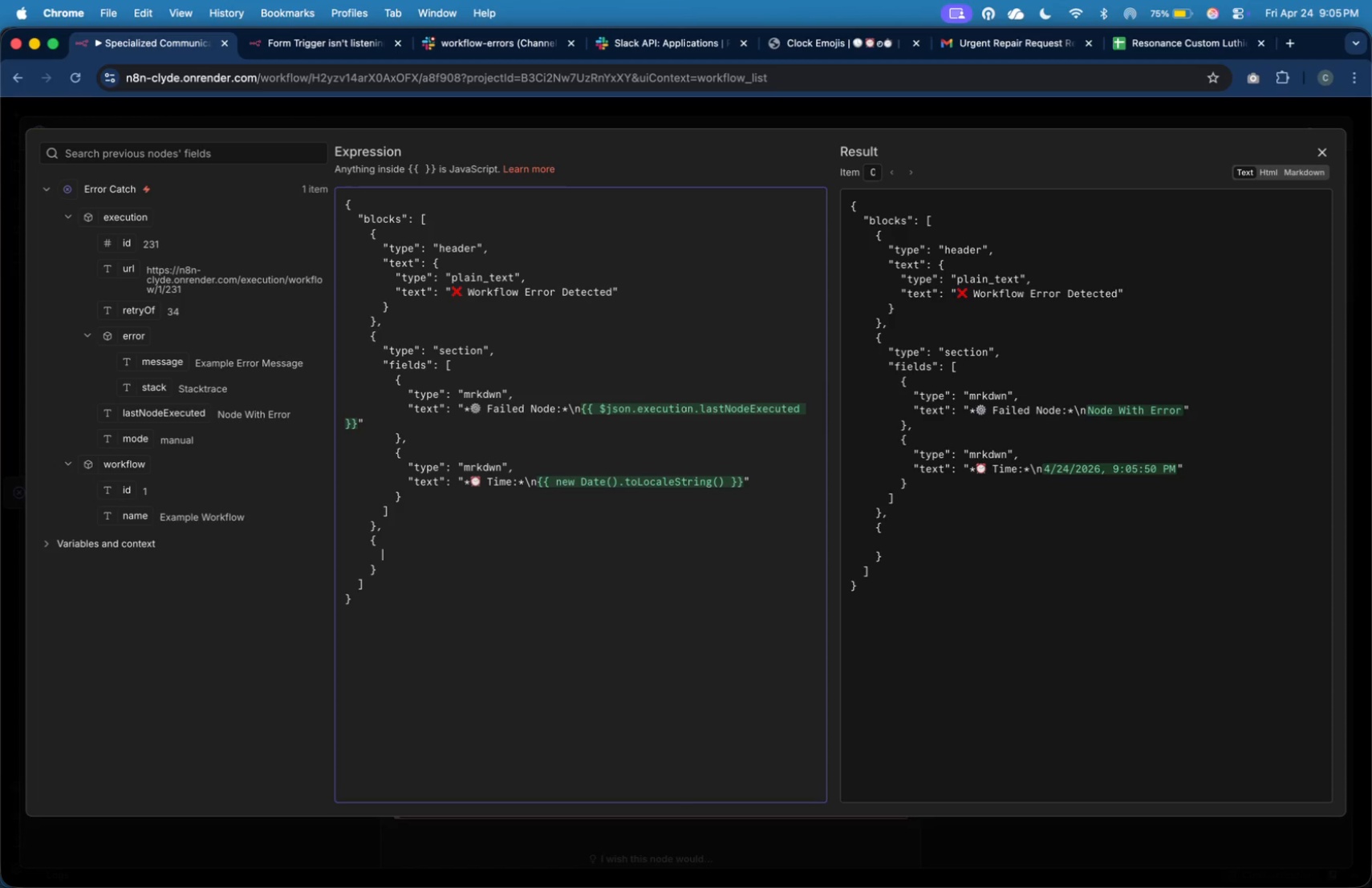 
key(Shift+Quote)
 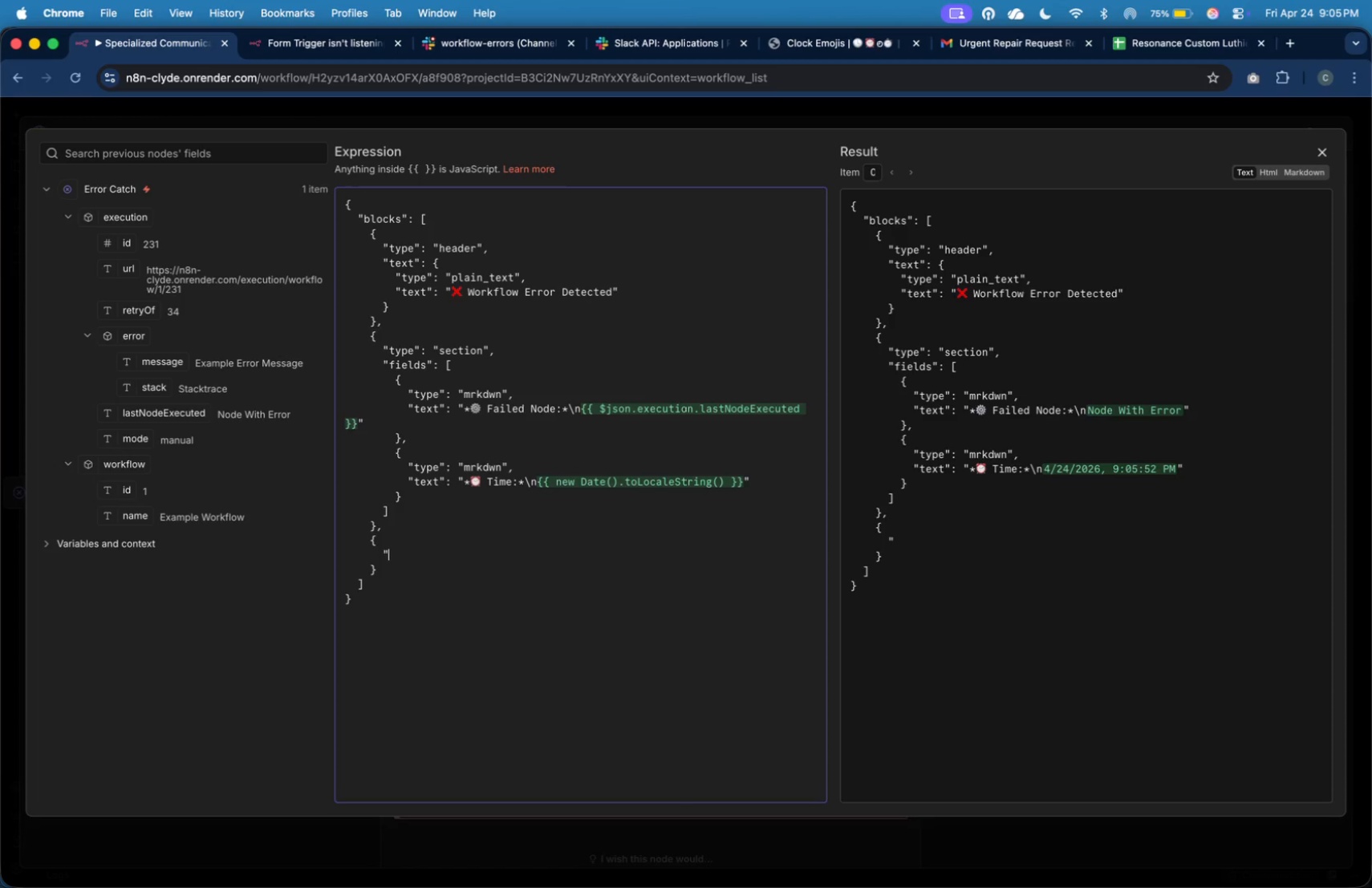 
key(Shift+Quote)
 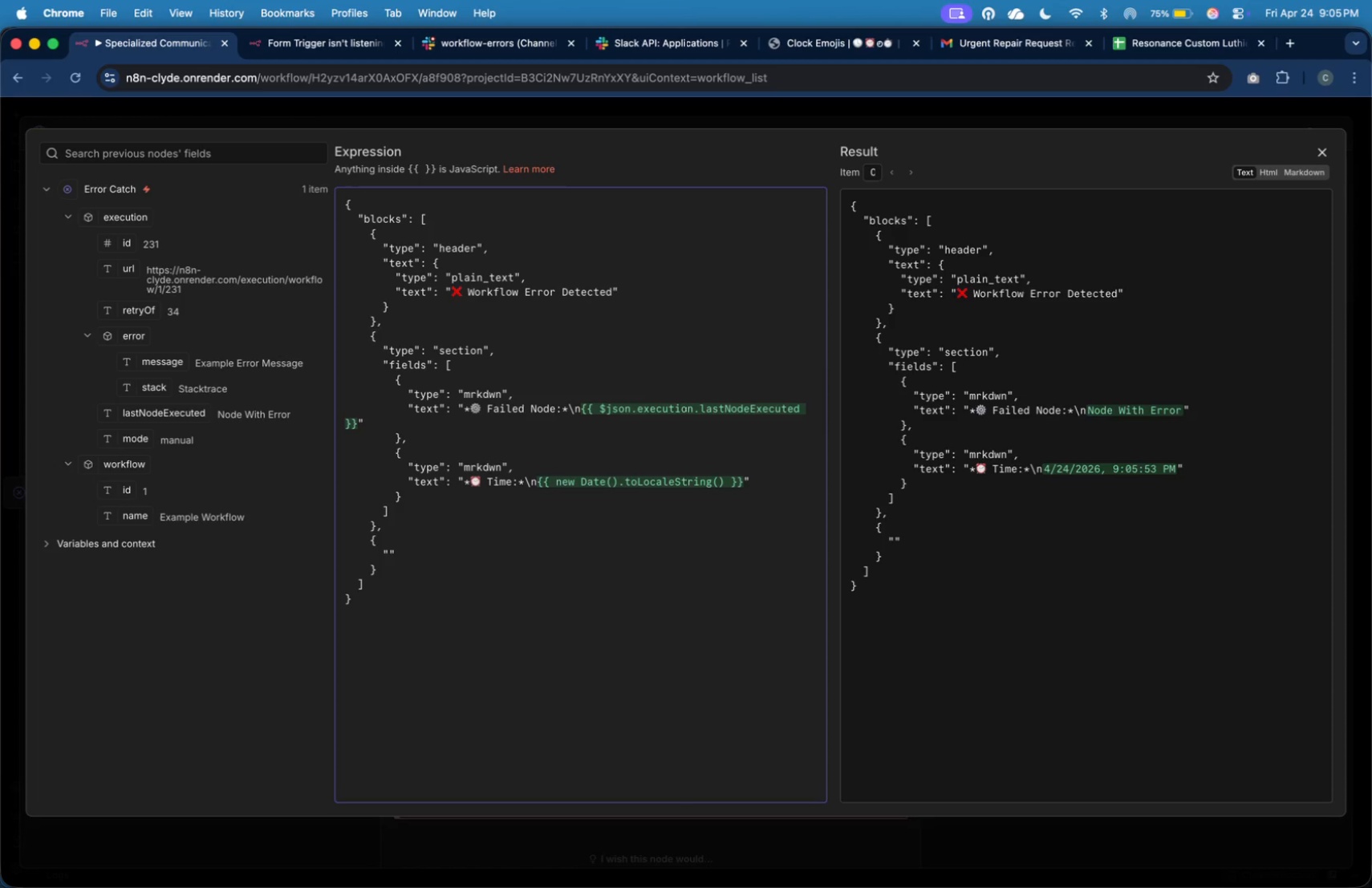 
key(ArrowLeft)
 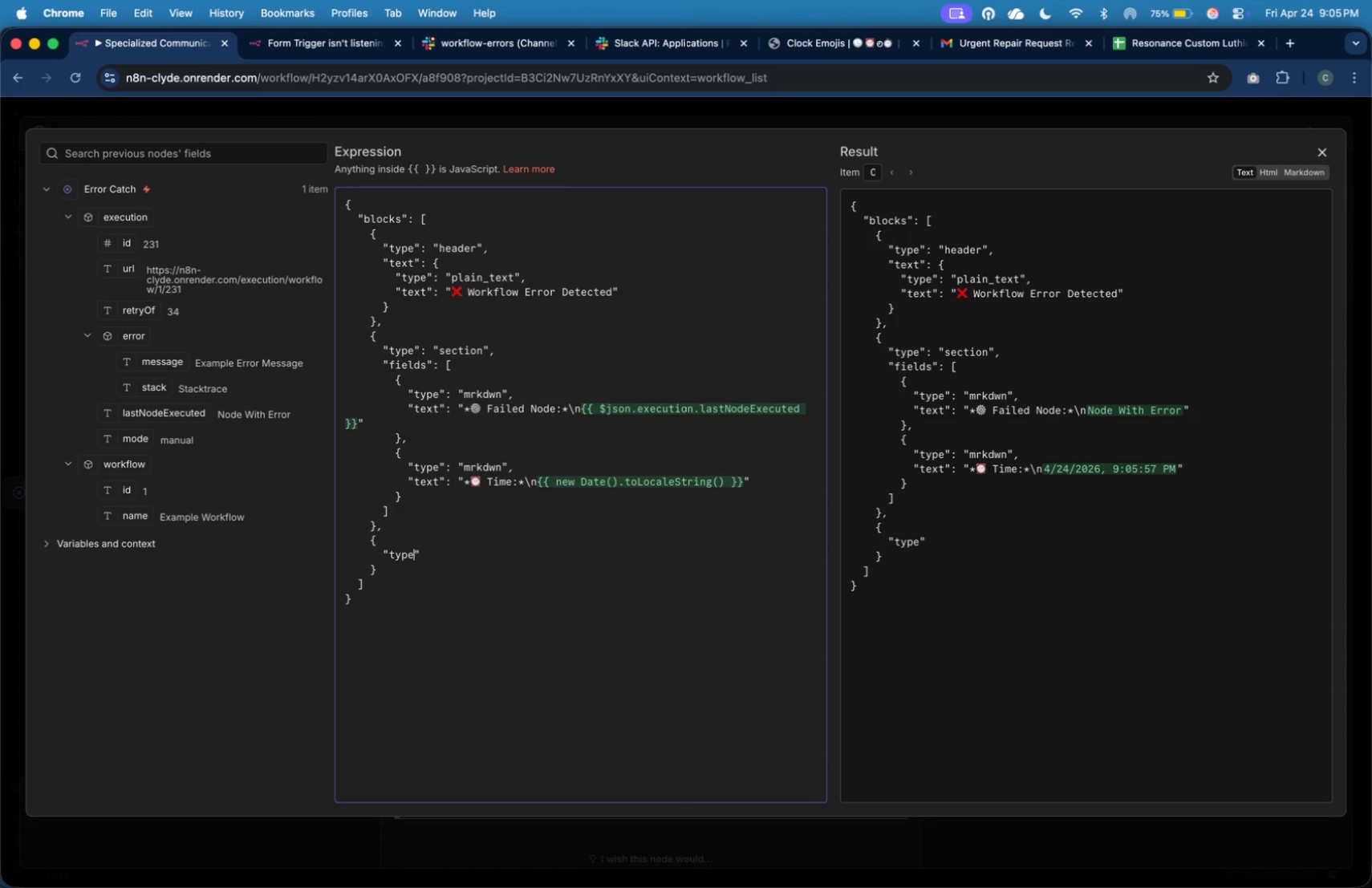 
type(type)
 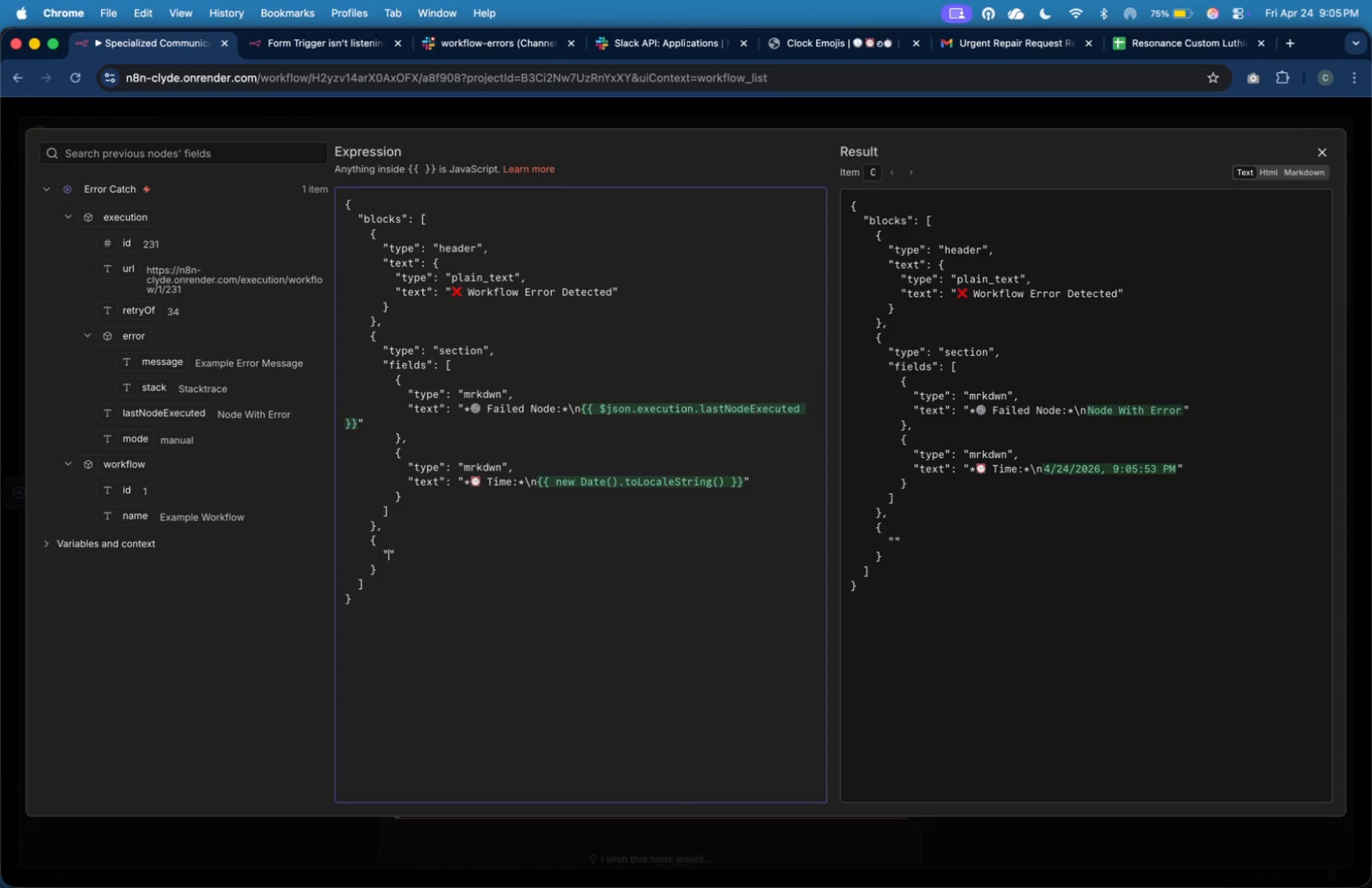 
wait(8.79)
 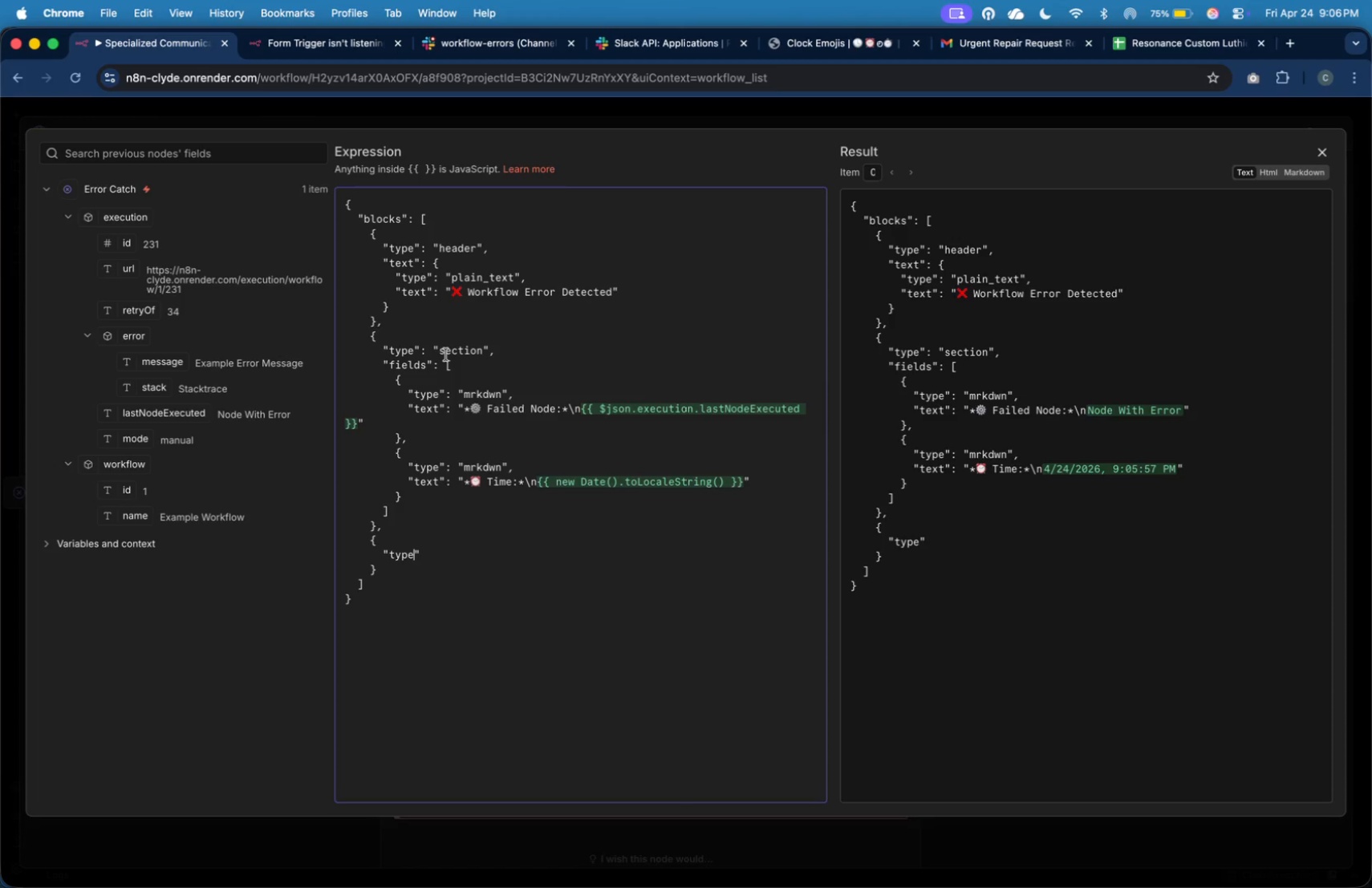 
key(ArrowRight)
 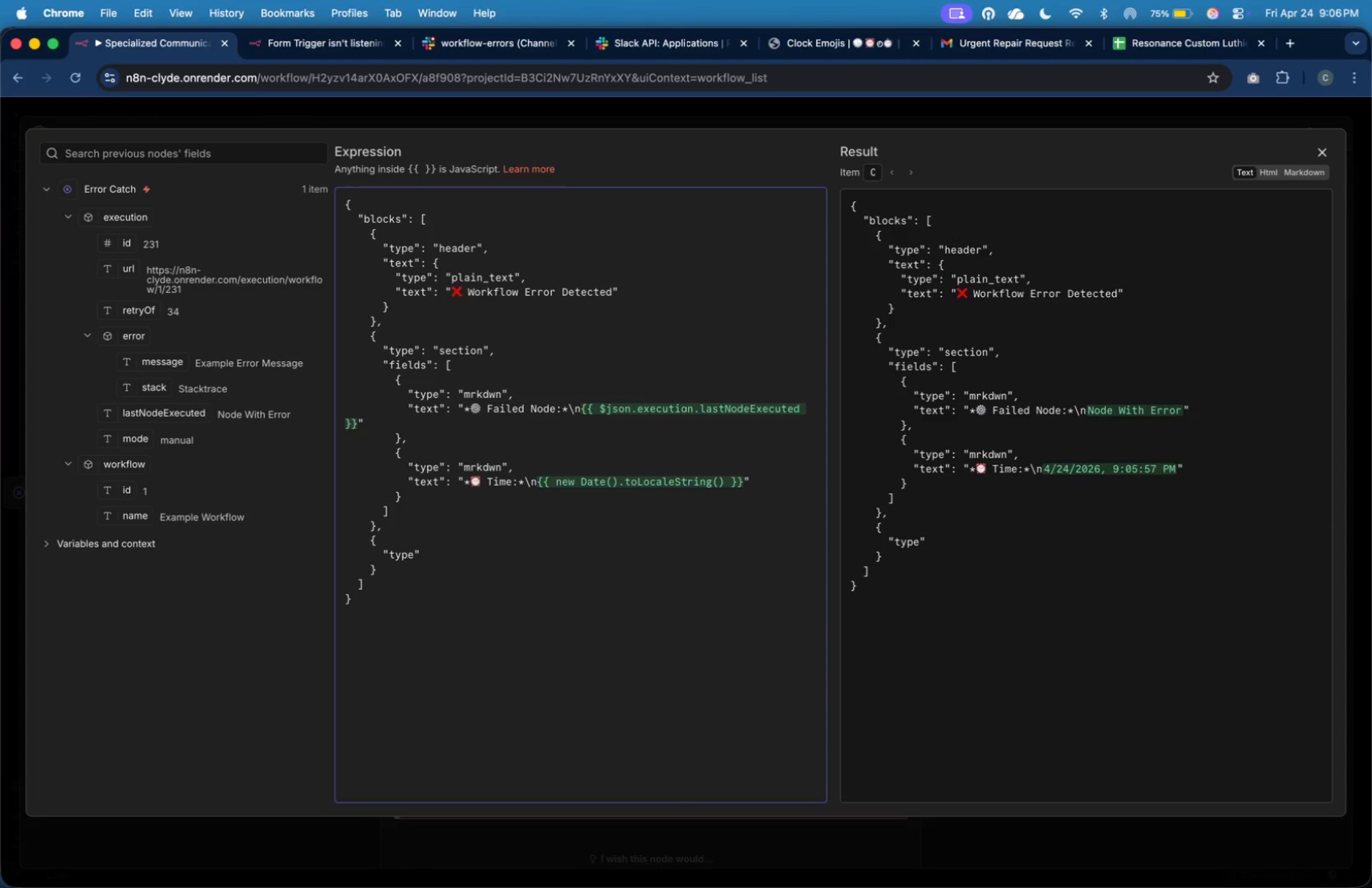 
key(Shift+Semicolon)
 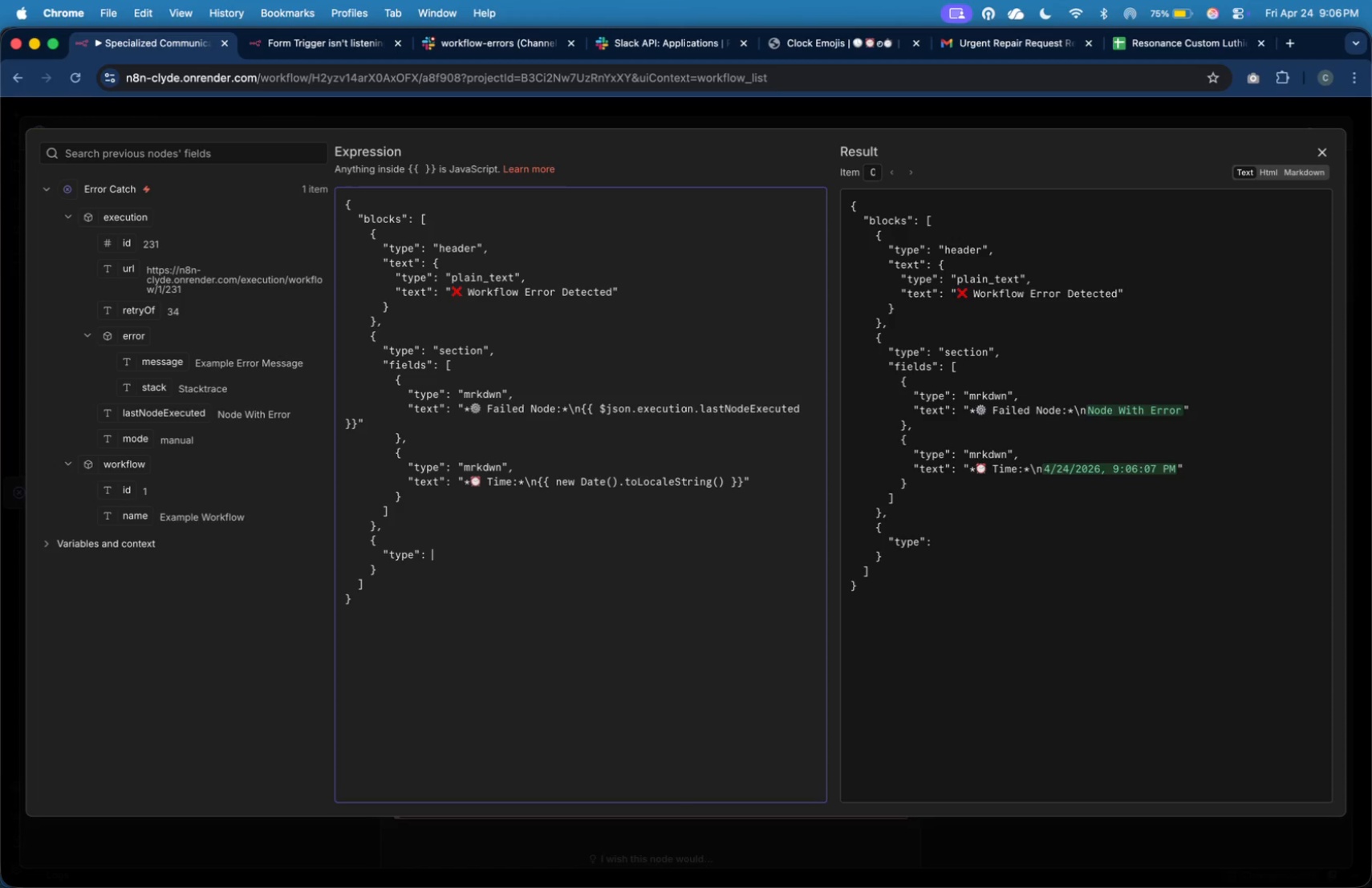 
key(Shift+Space)
 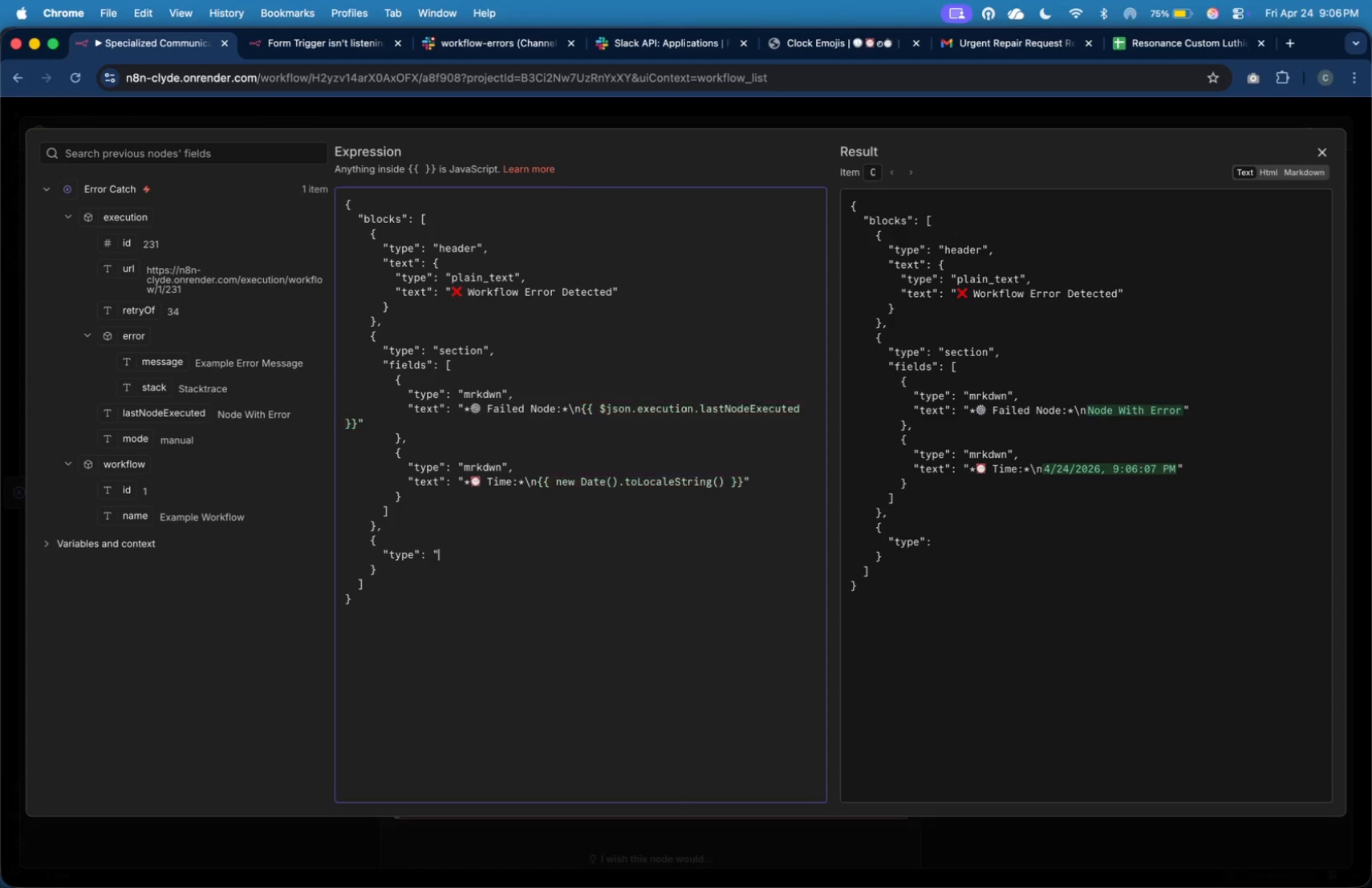 
key(Shift+Quote)
 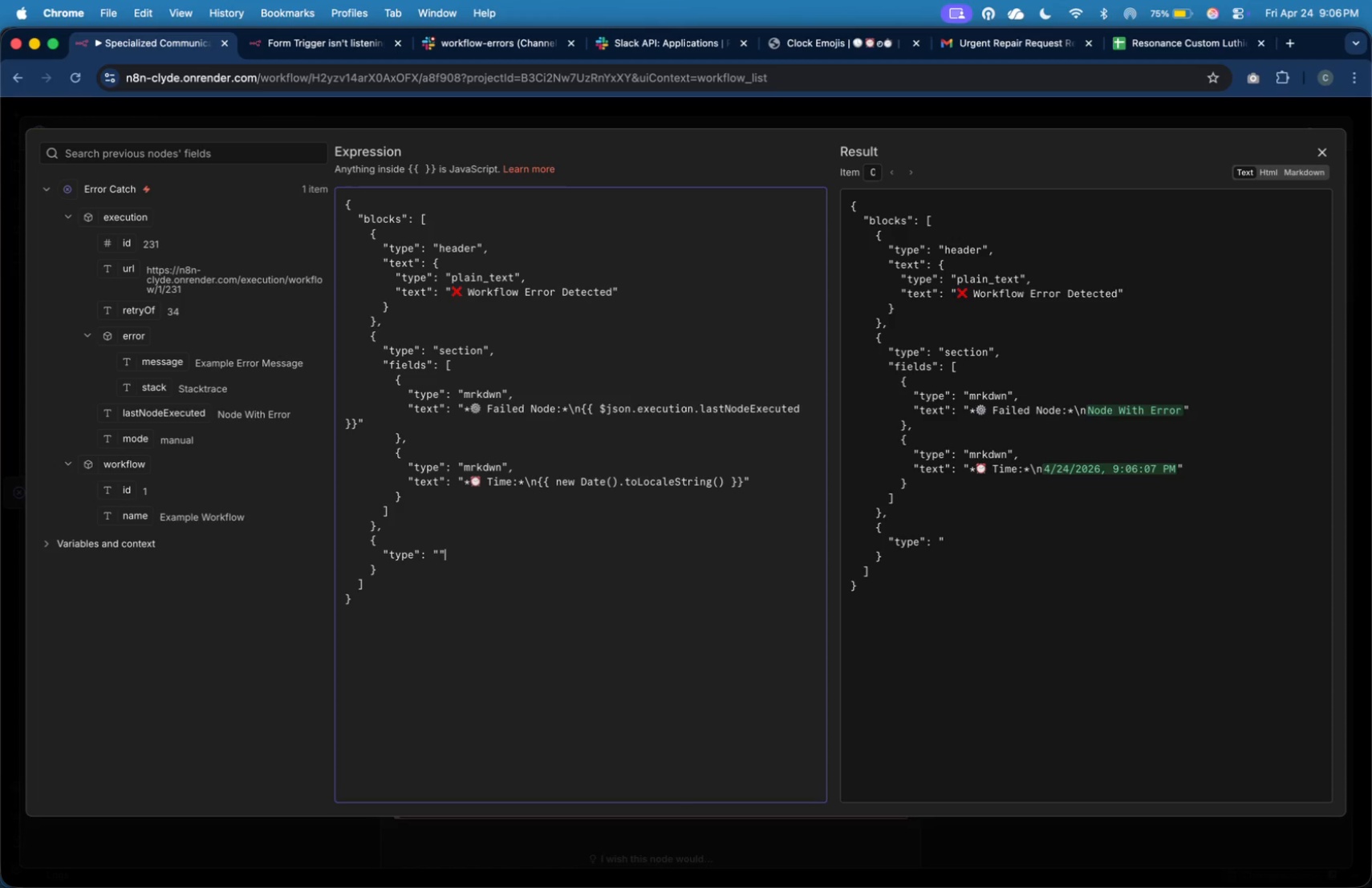 
key(Shift+Quote)
 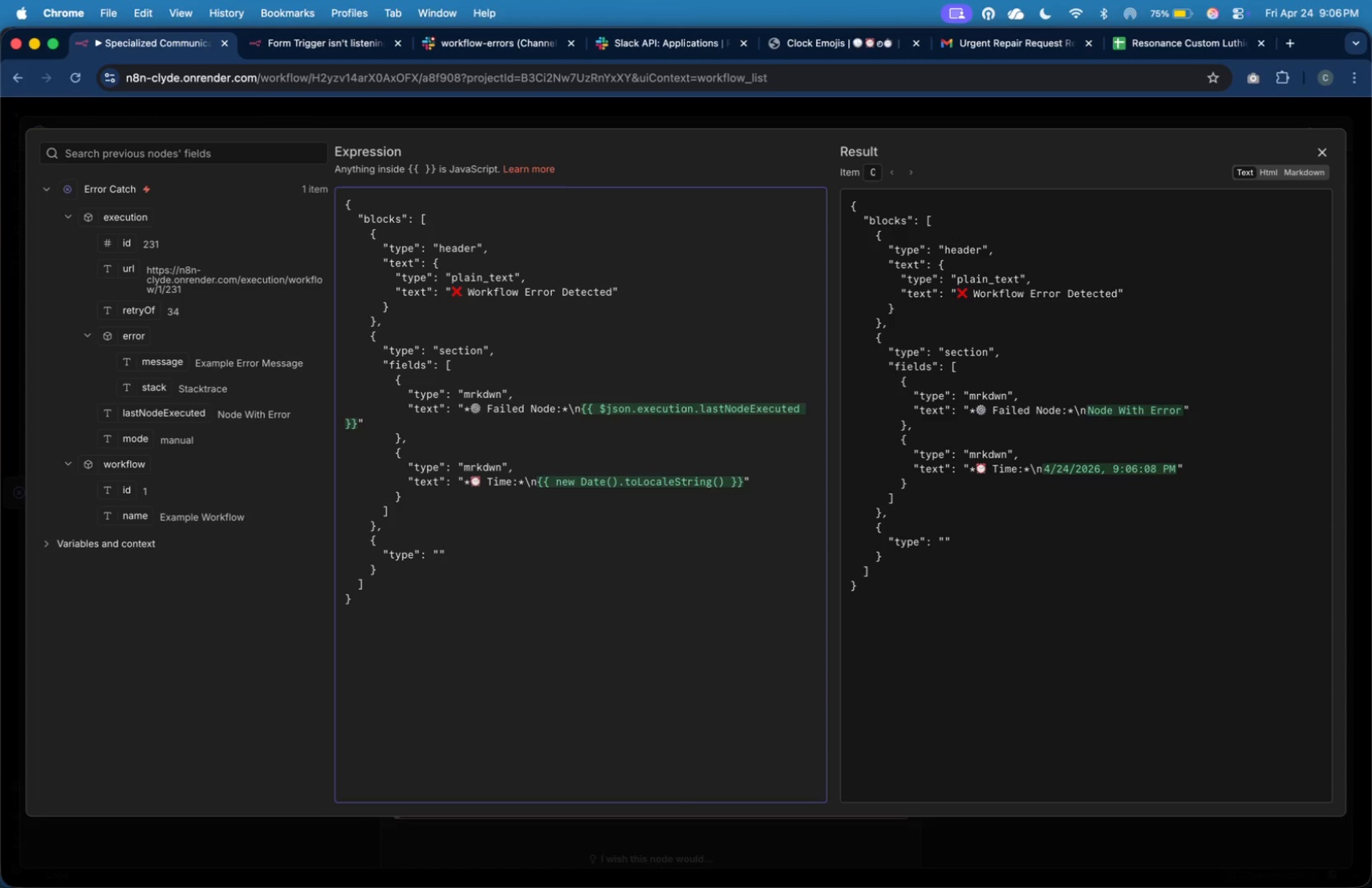 
key(ArrowLeft)
 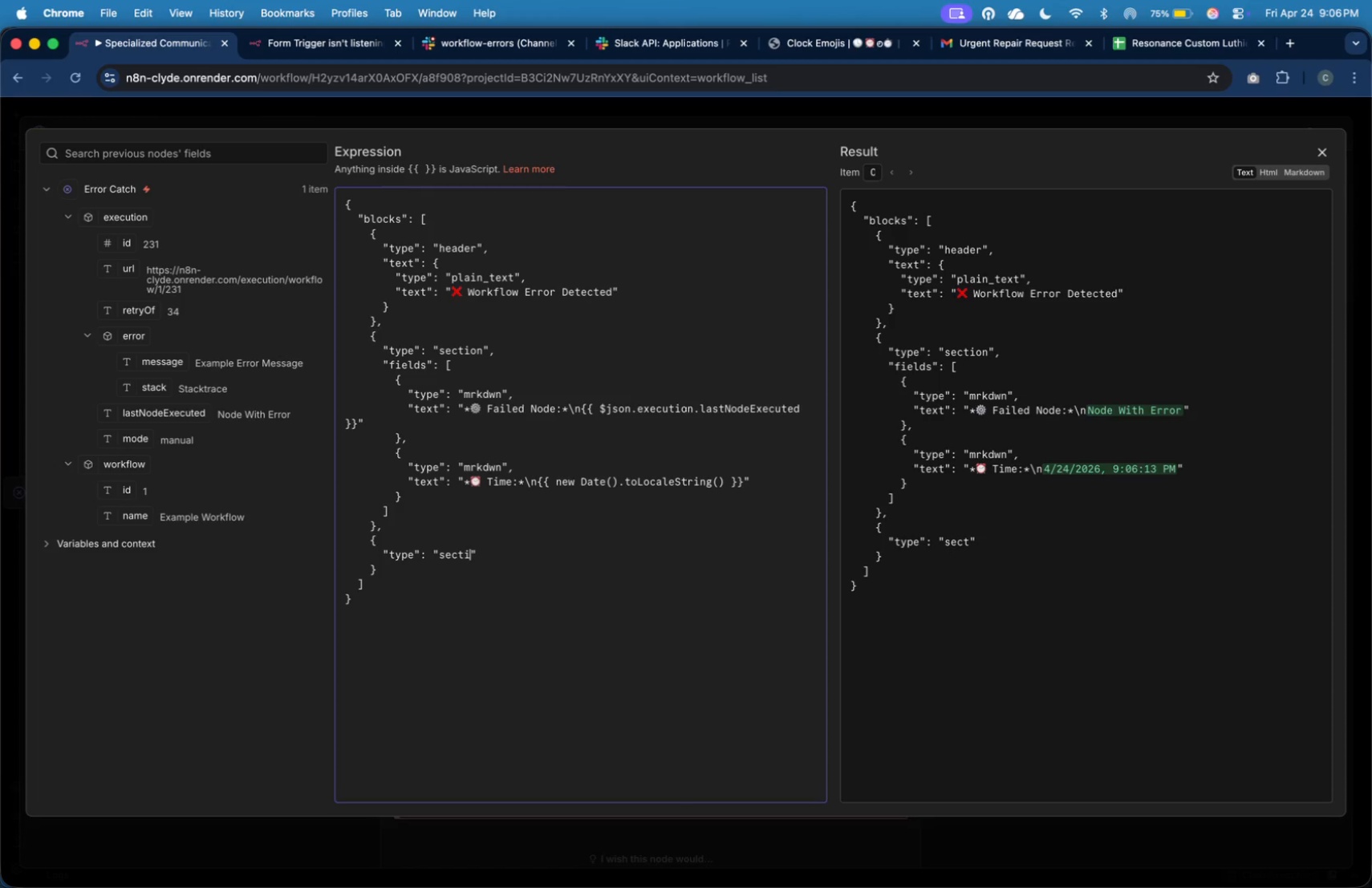 
type(secto)
key(Backspace)
type(ion)
 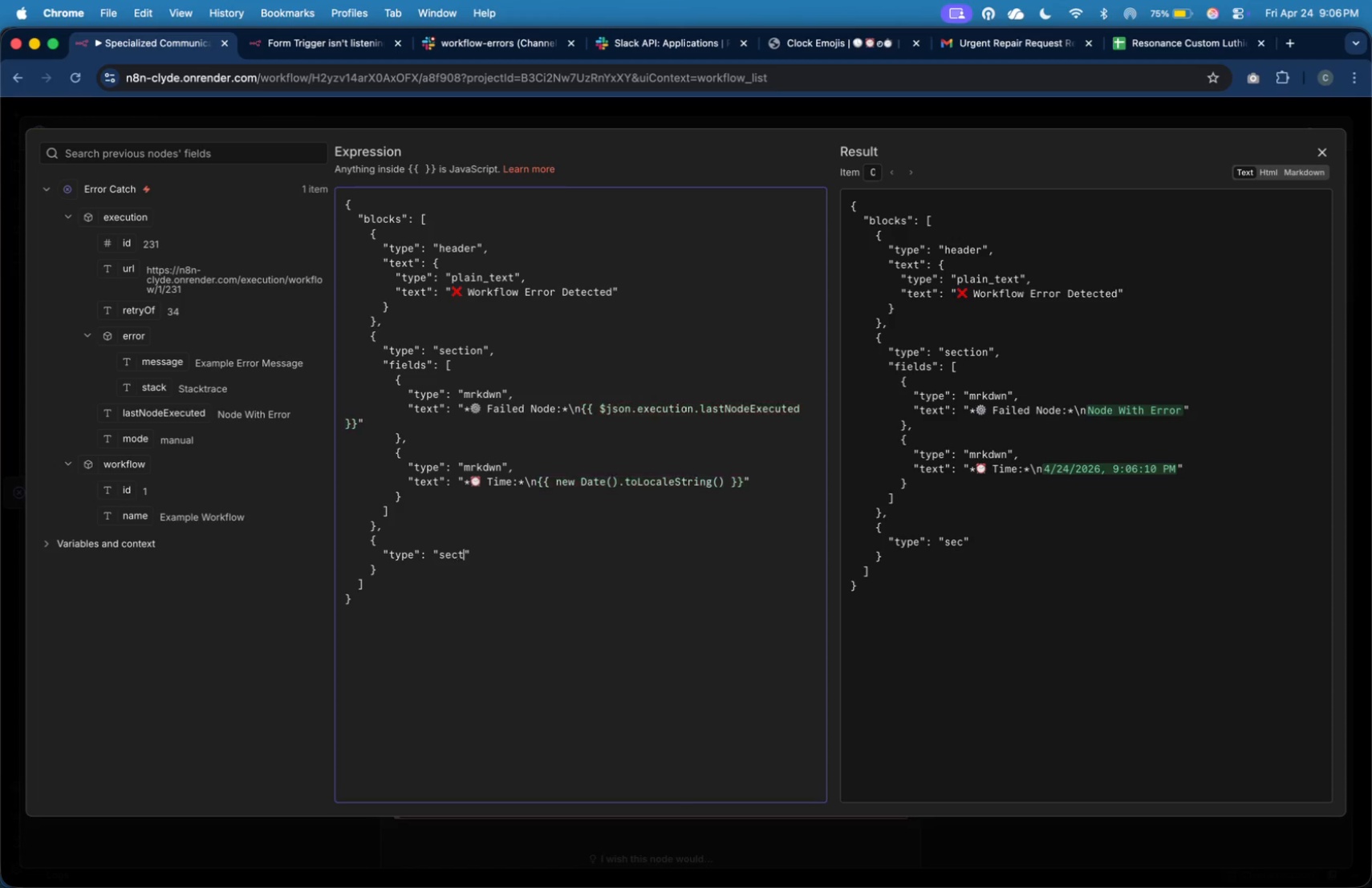 
key(ArrowRight)
 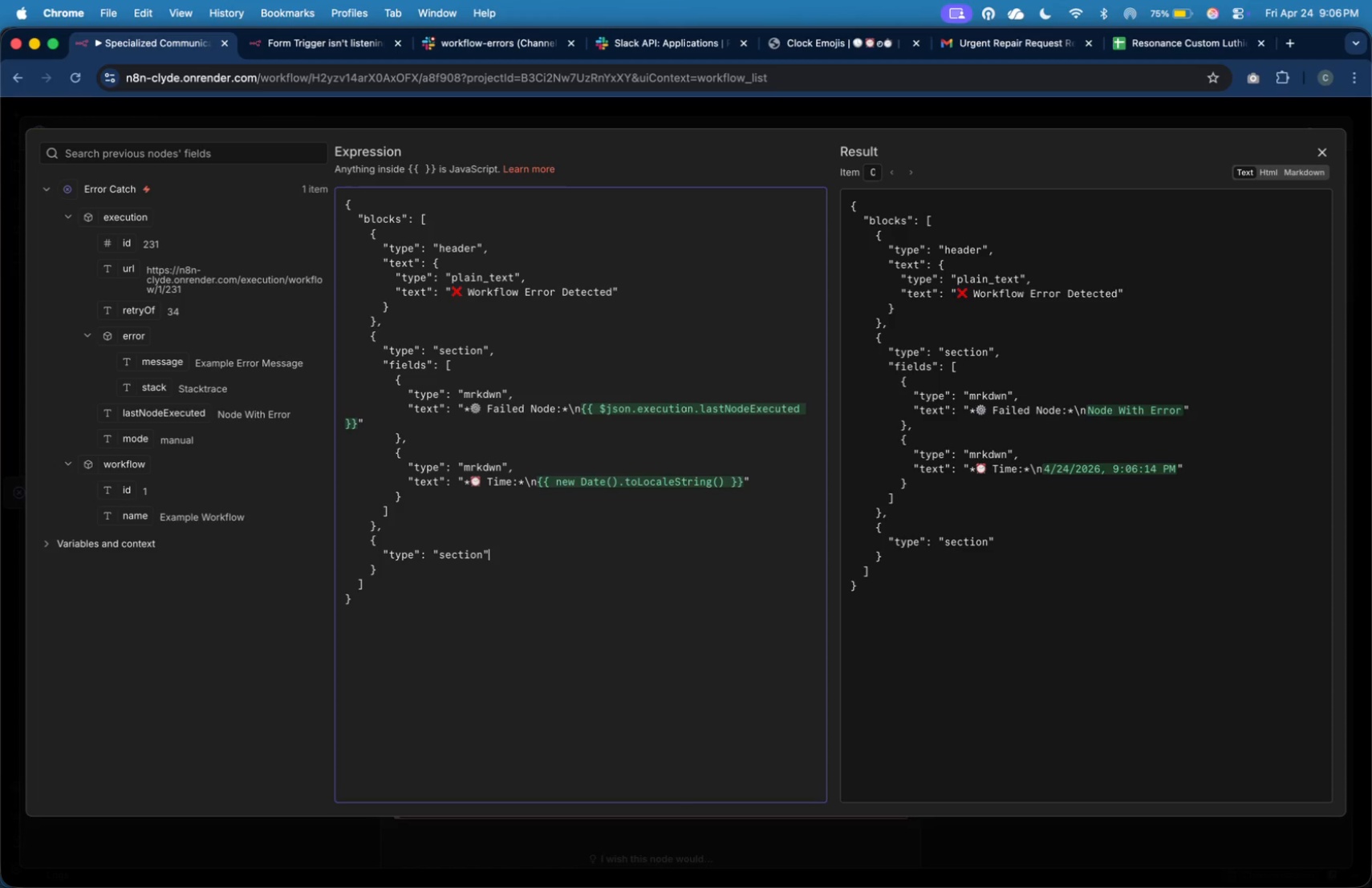 
key(Comma)
 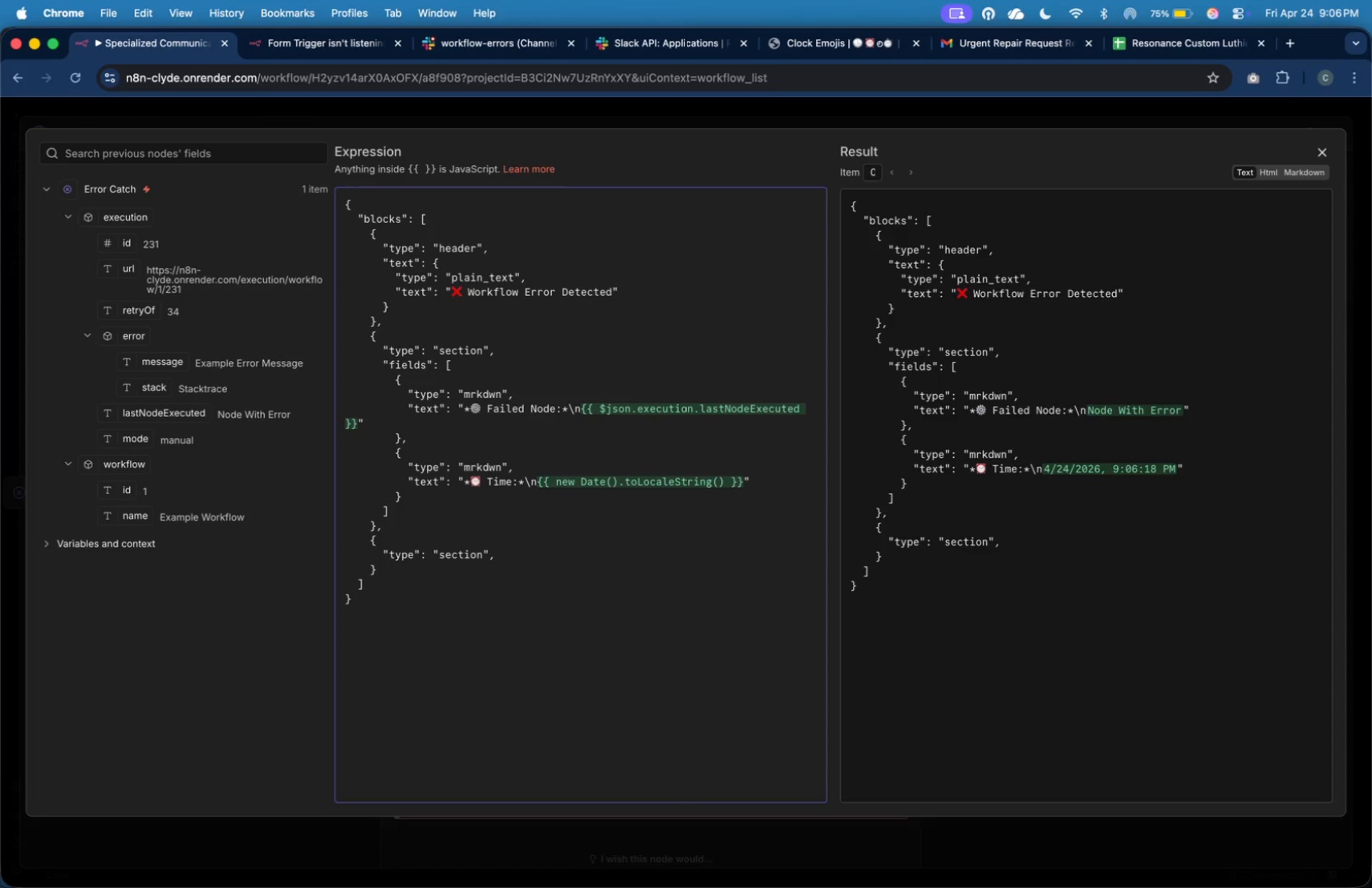 
key(Enter)
 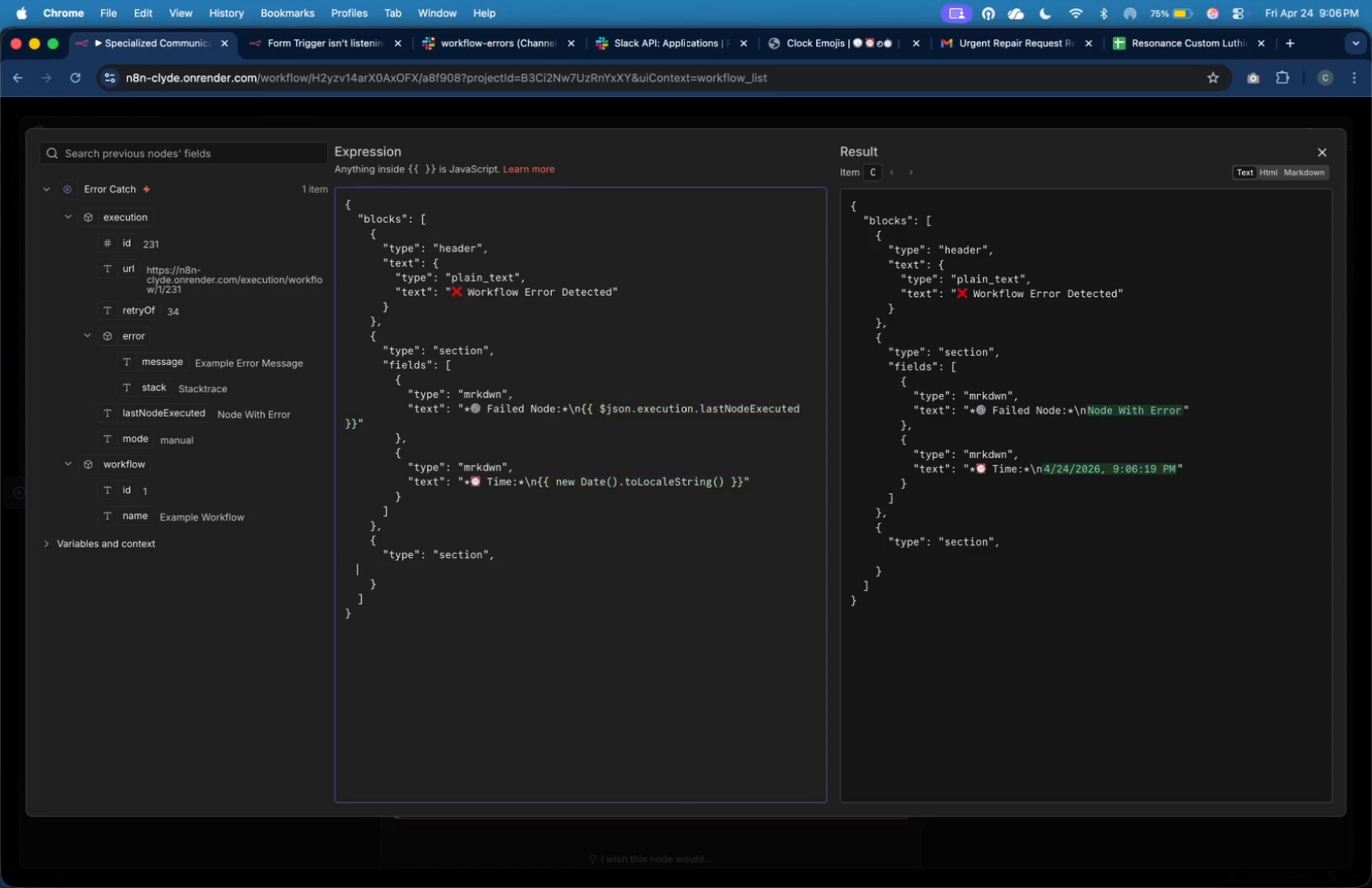 
key(Tab)
 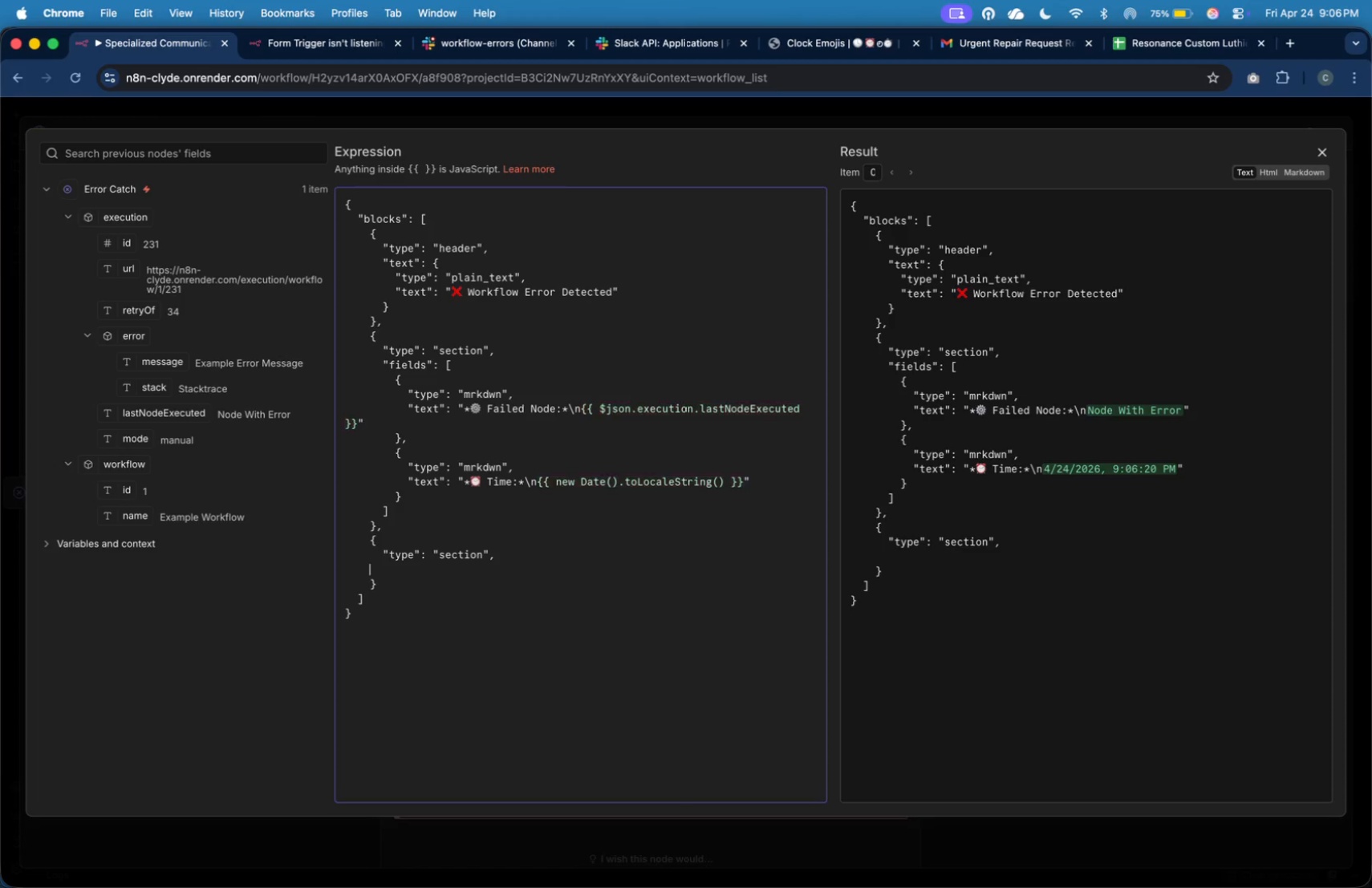 
key(Tab)
 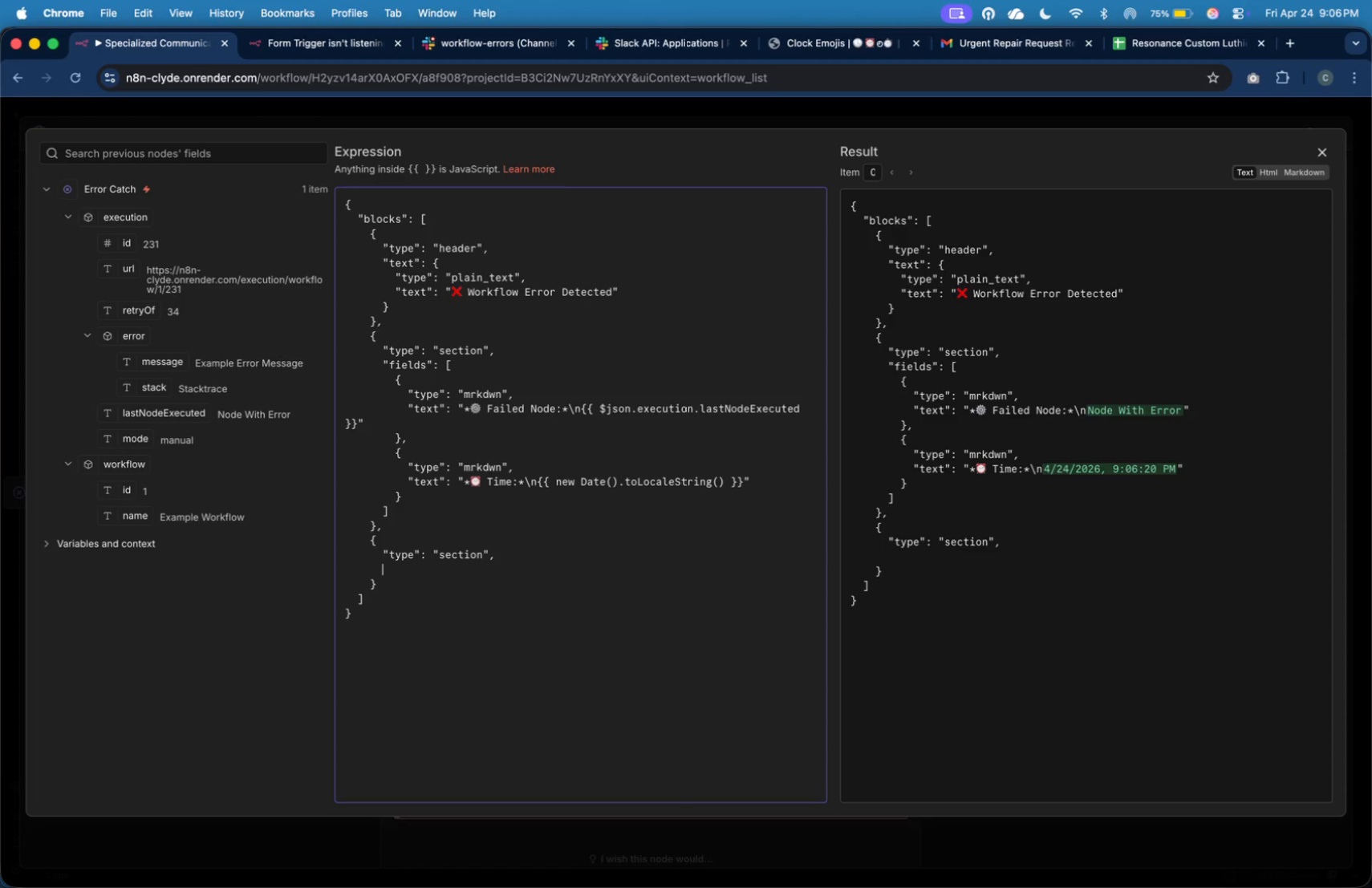 
key(Tab)
 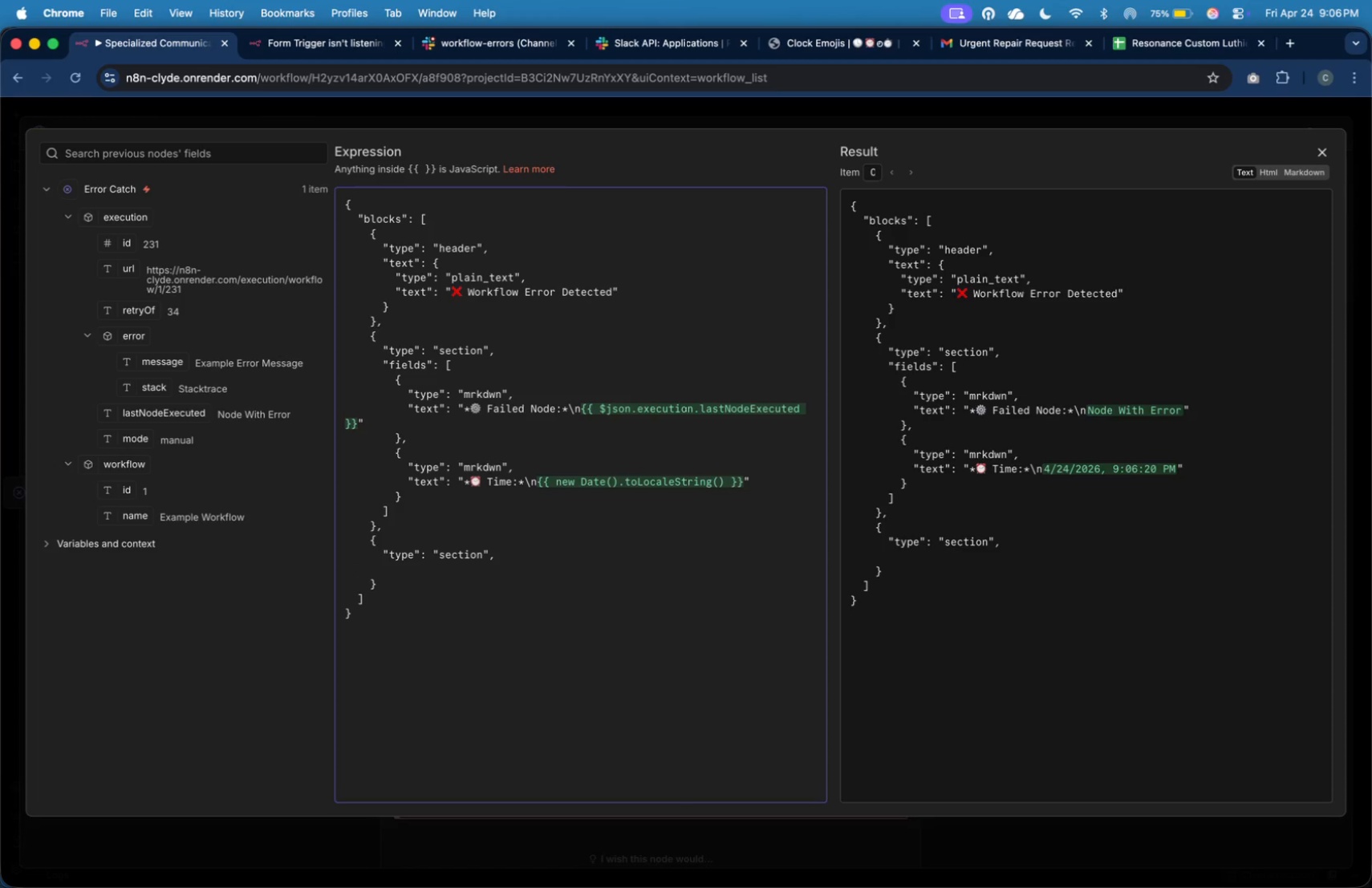 
key(Shift+Quote)
 